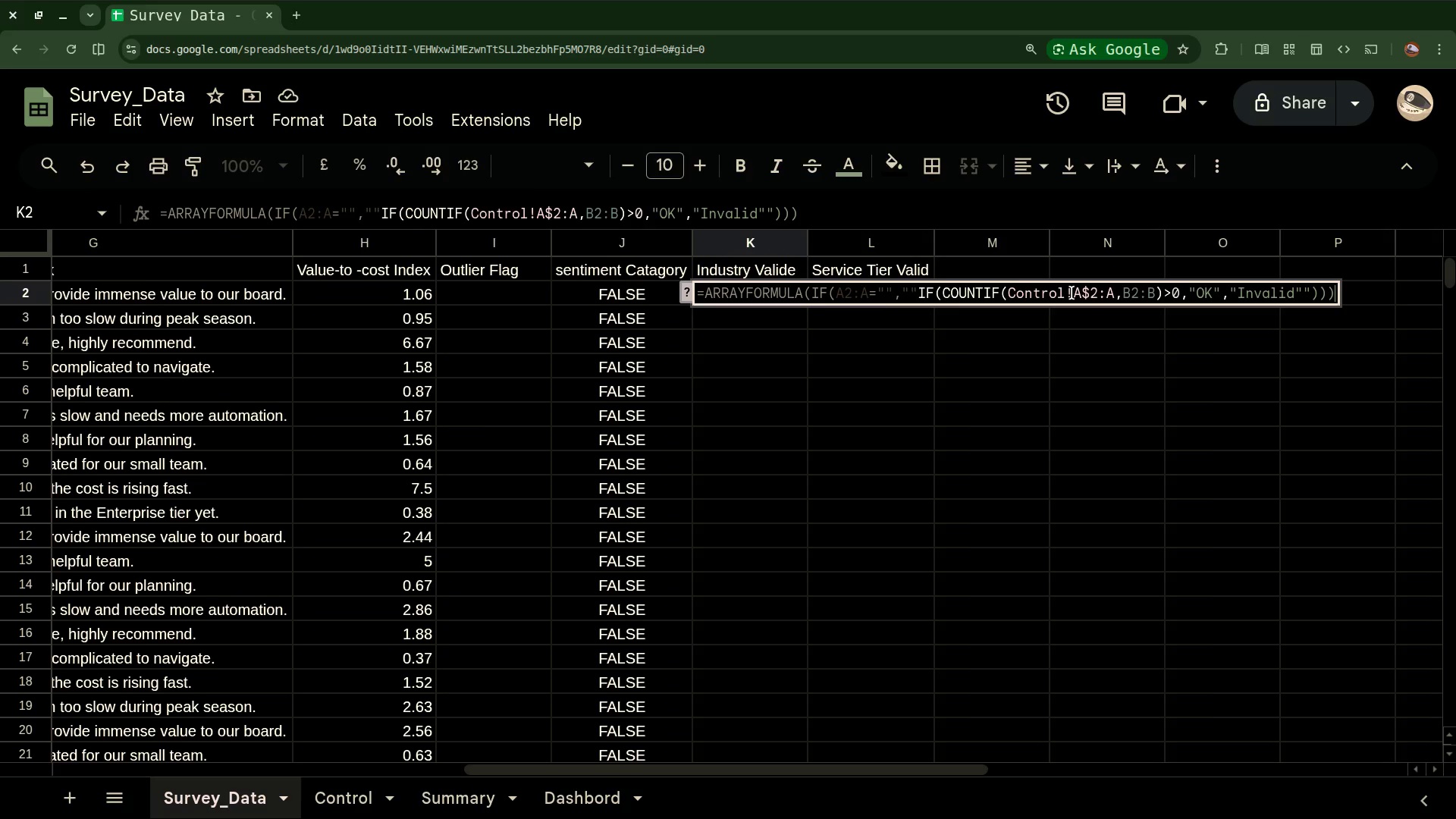 
key(Enter)
 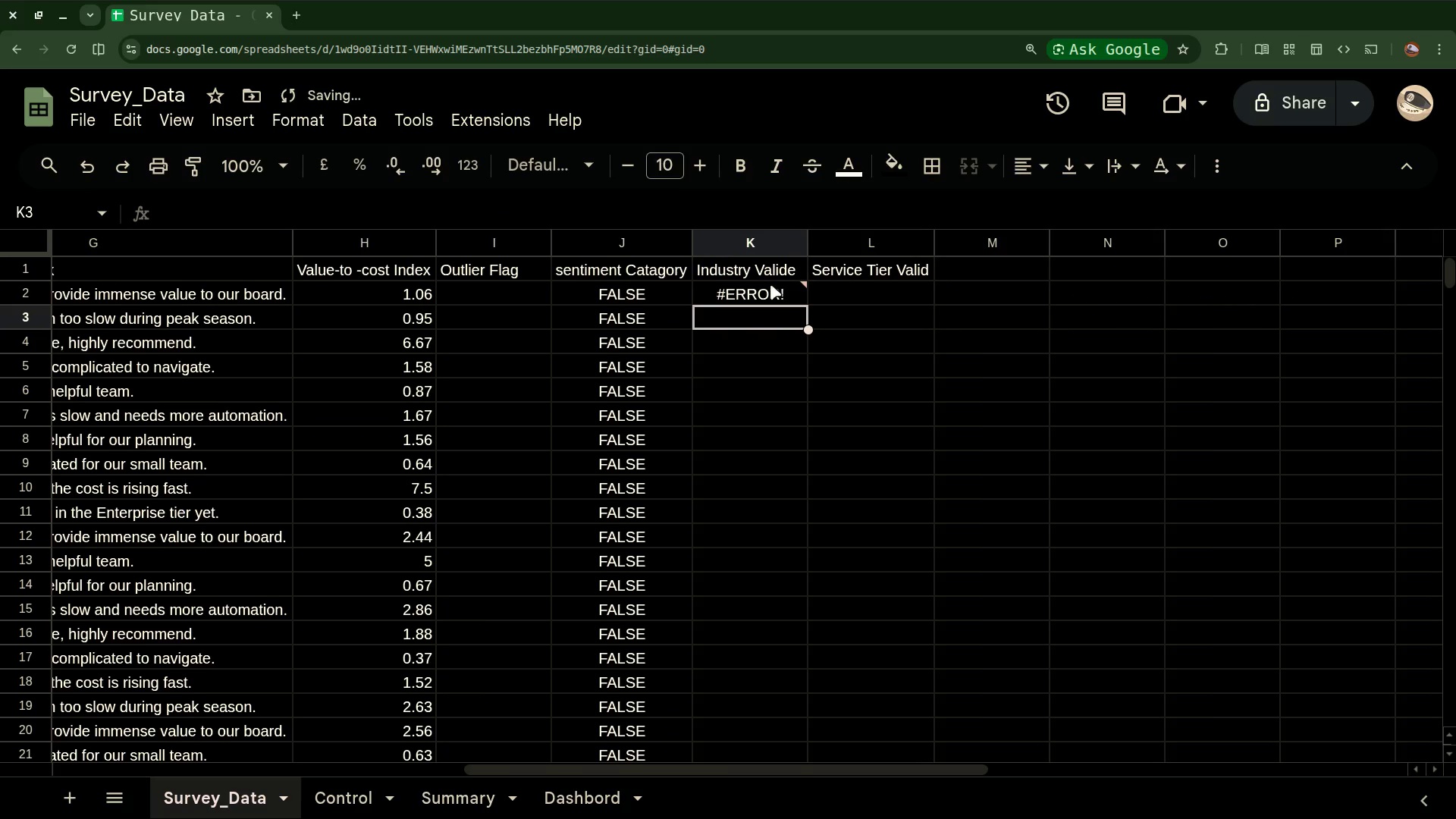 
left_click([770, 286])
 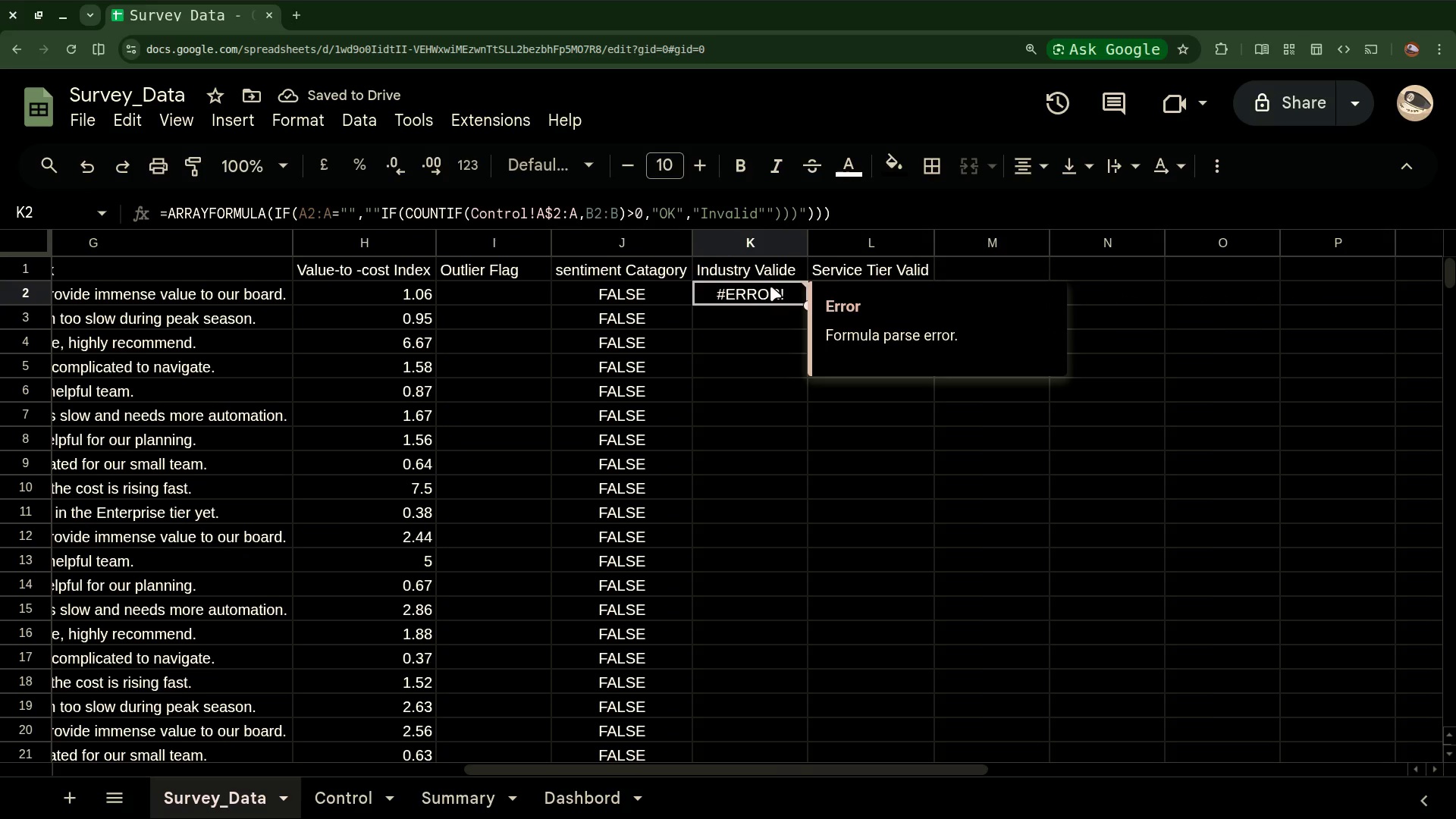 
double_click([770, 286])
 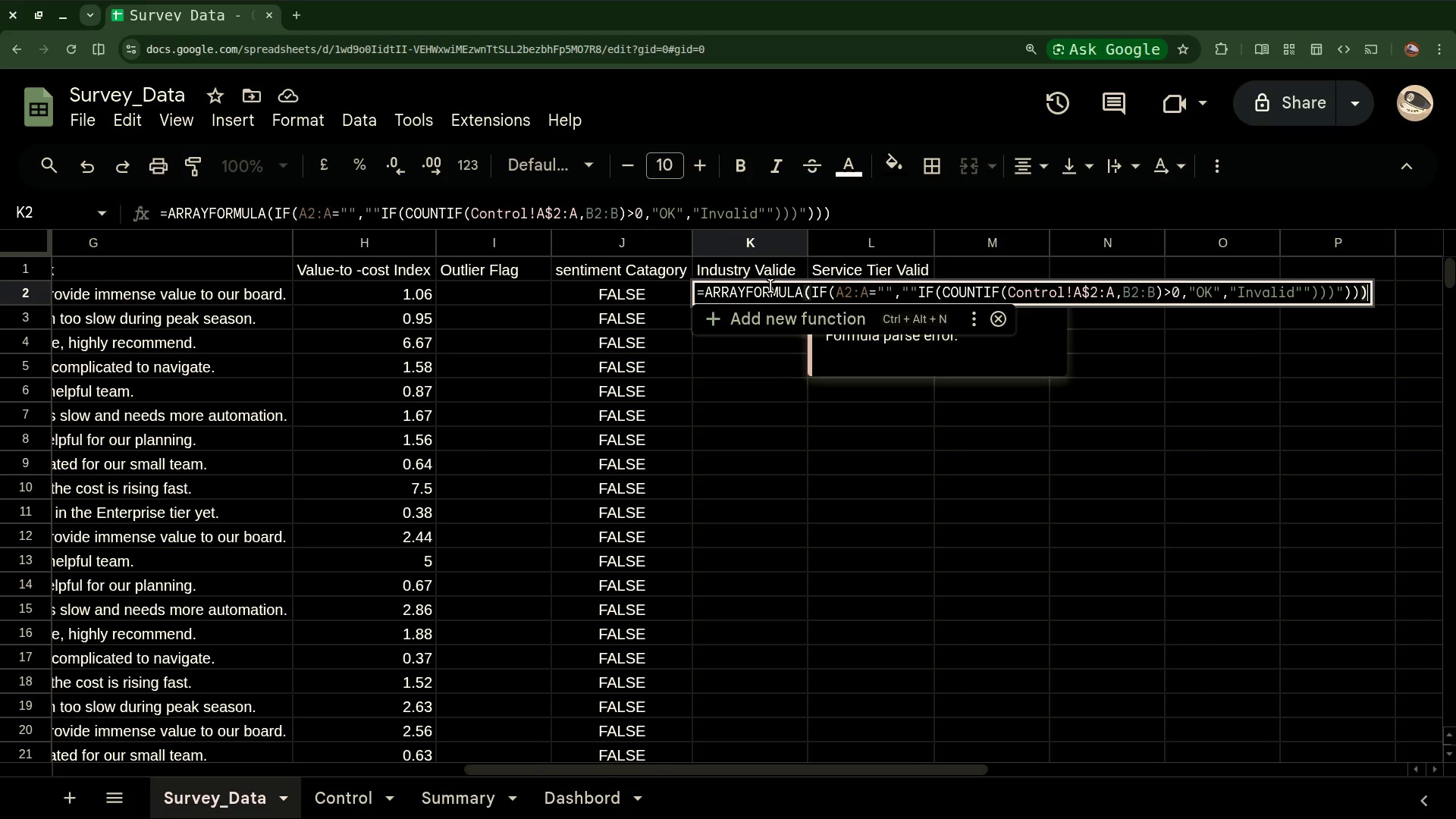 
wait(75.38)
 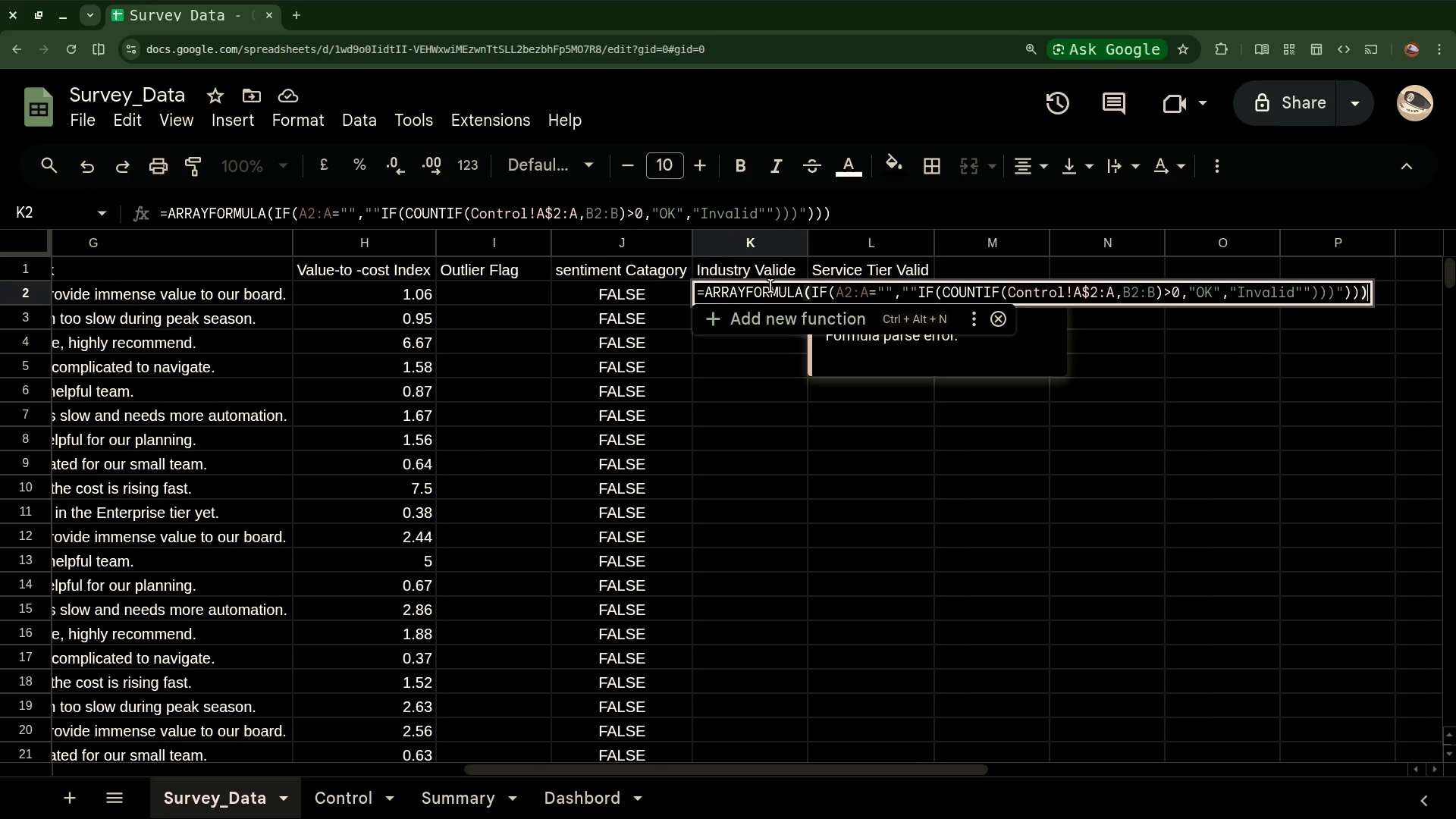 
left_click([853, 214])
 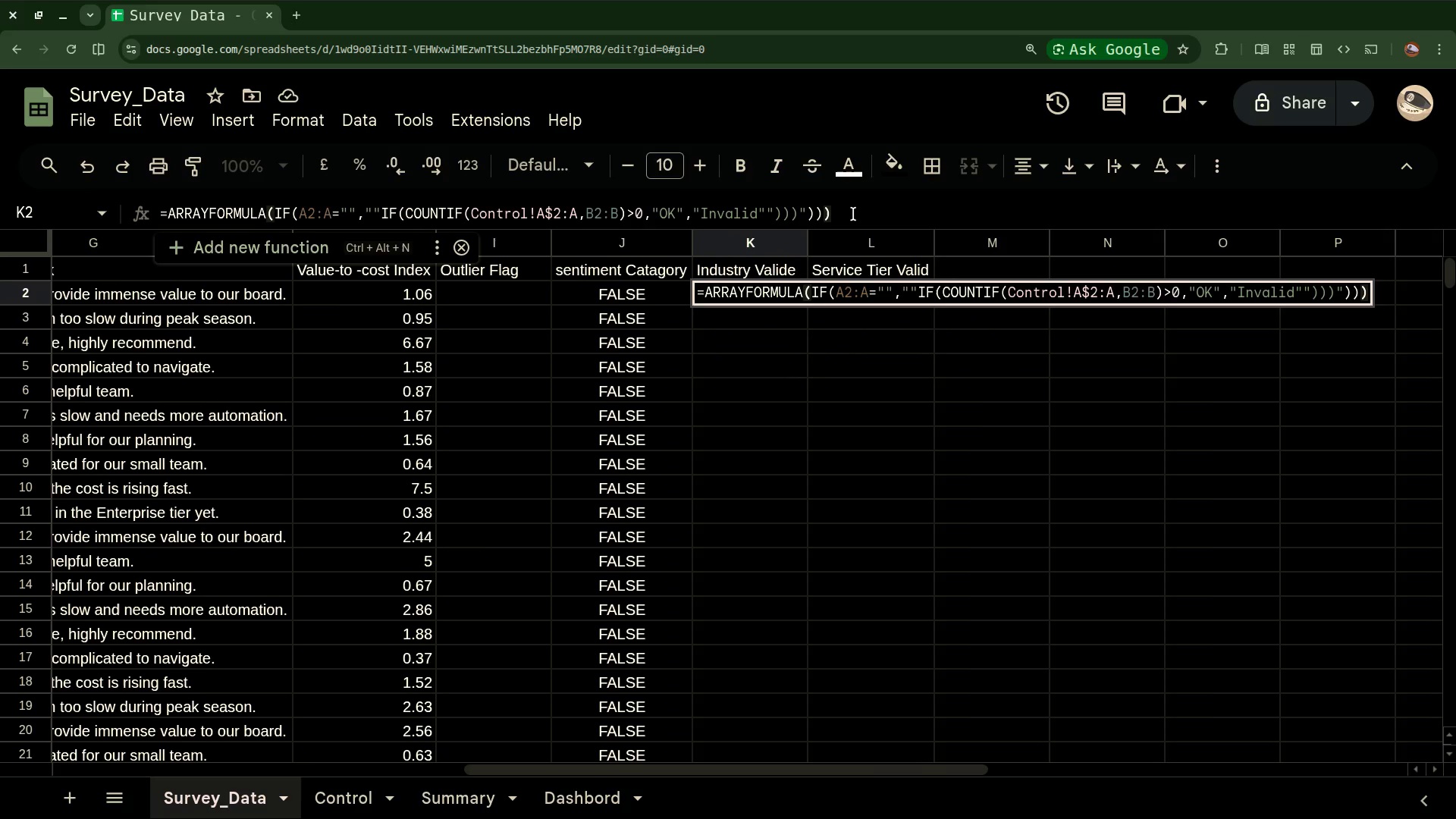 
key(Backspace)
 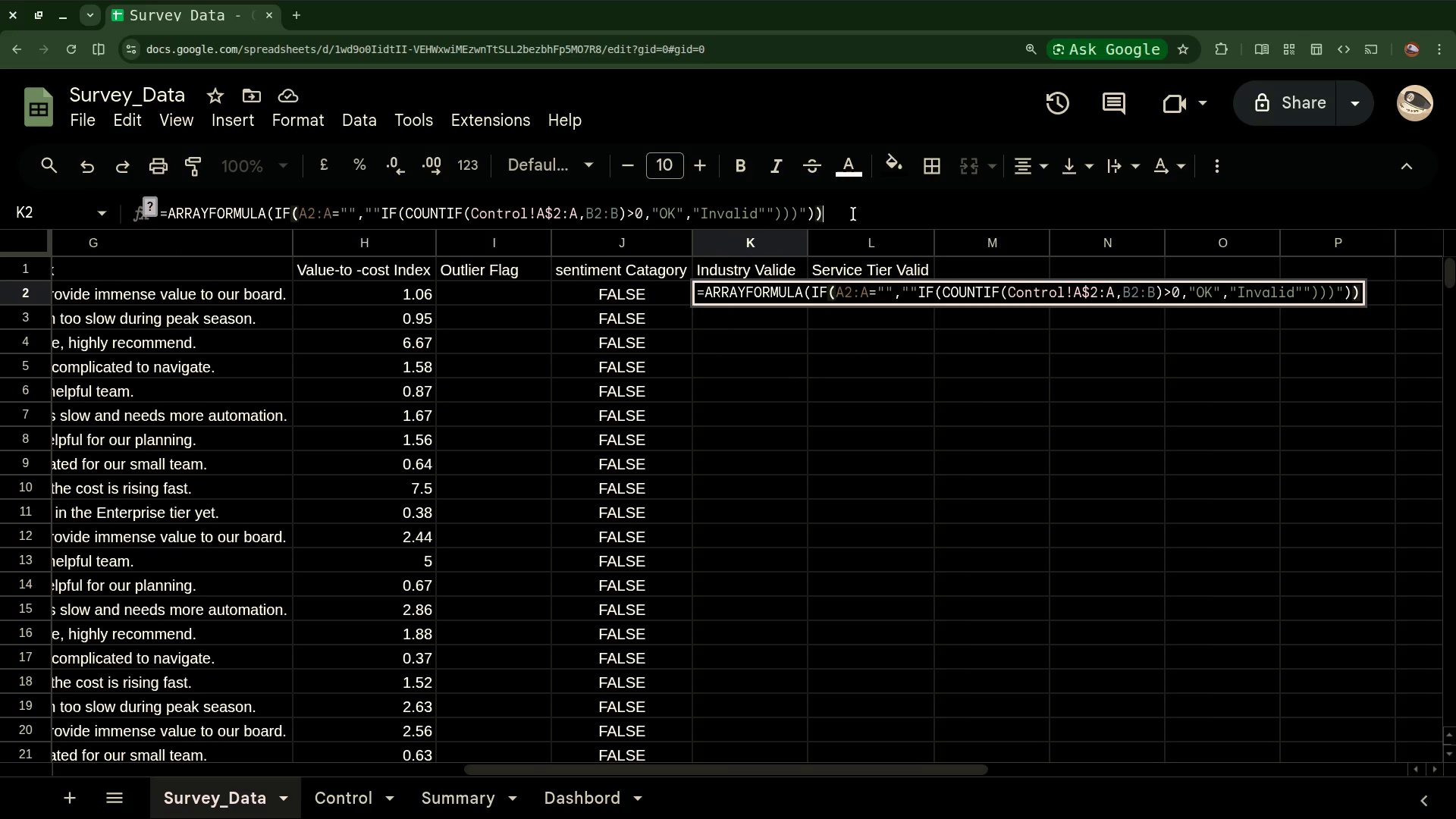 
key(Backspace)
 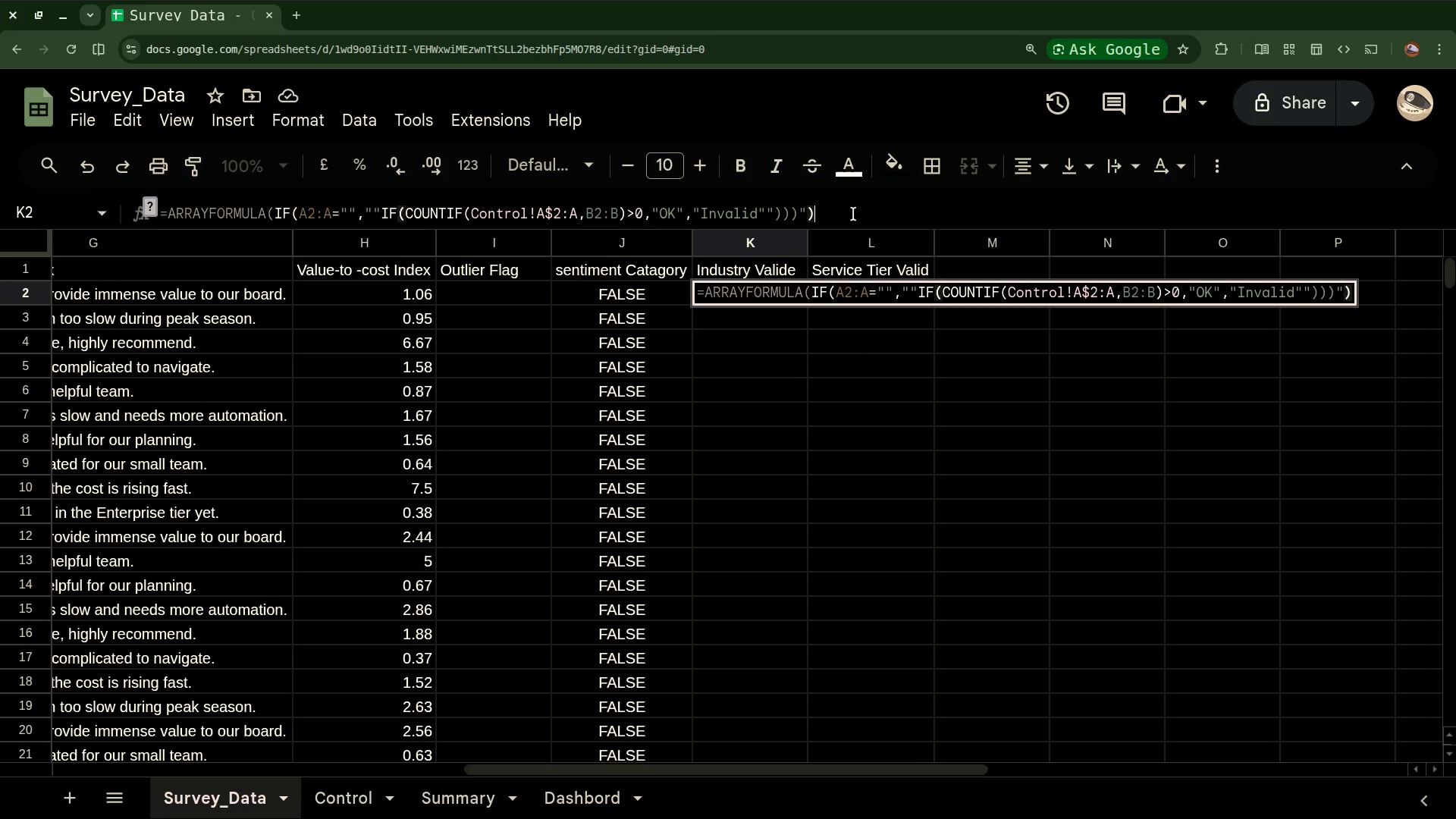 
key(Backspace)
 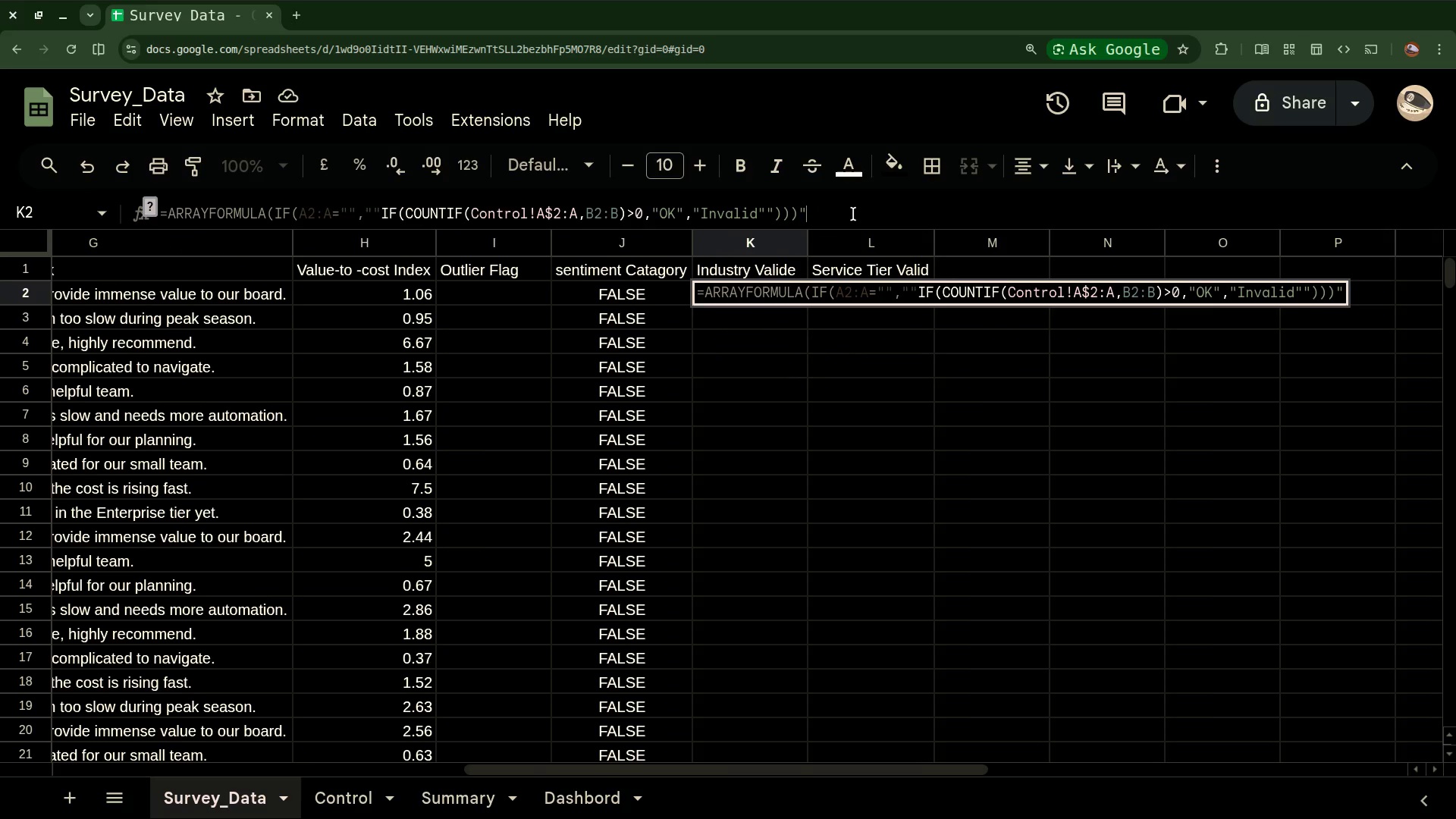 
key(Backspace)
 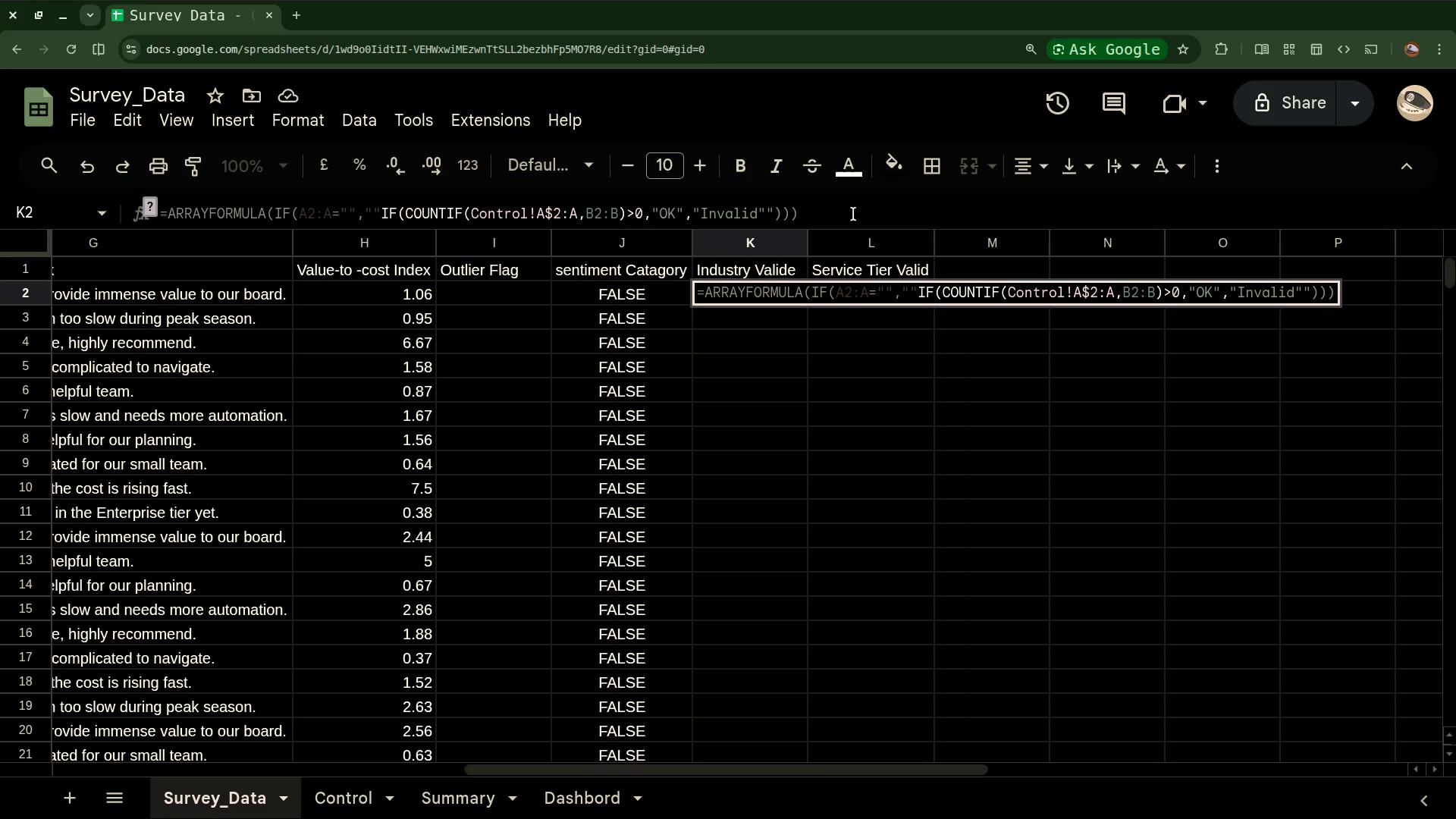 
wait(5.95)
 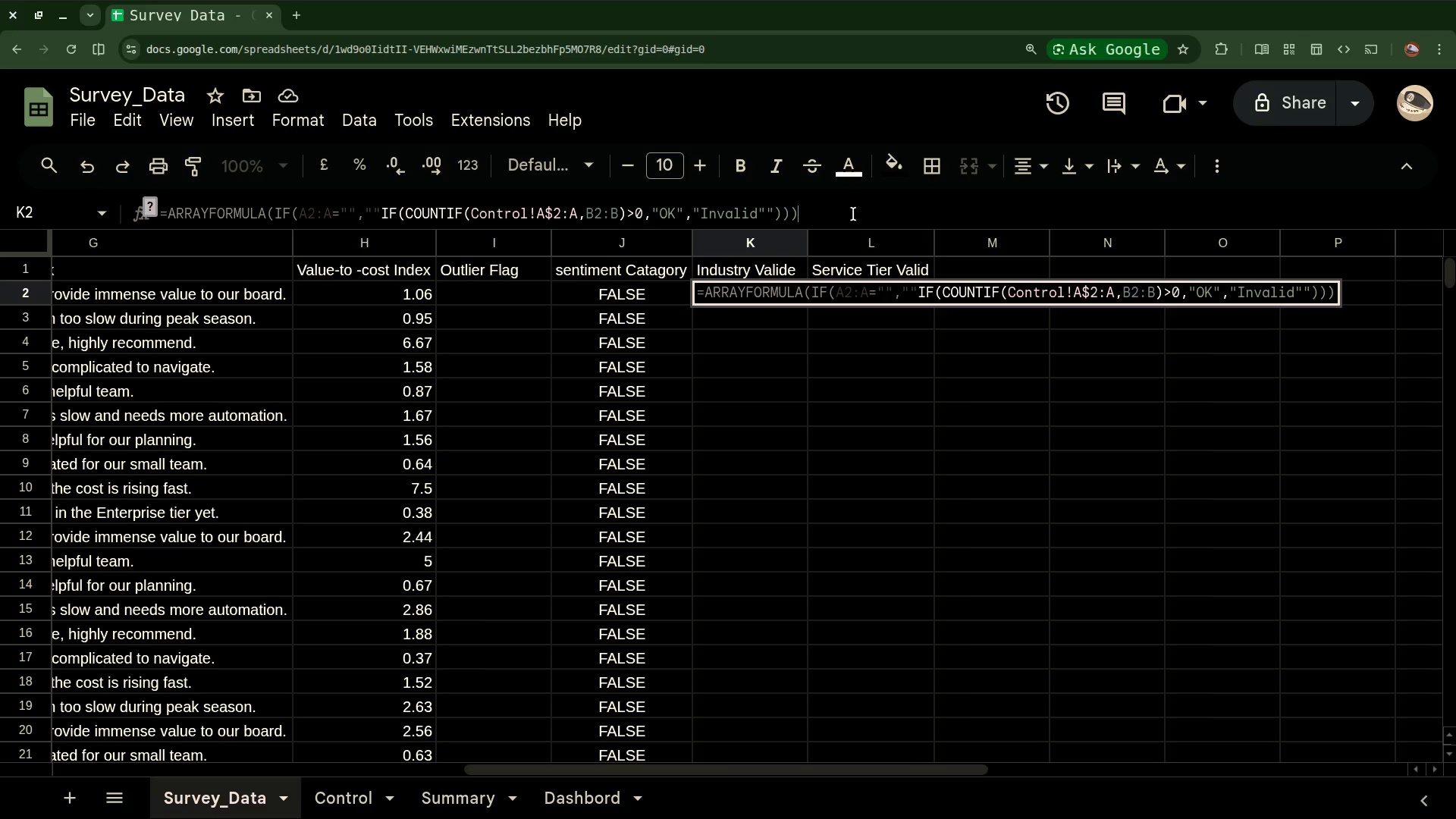 
key(Enter)
 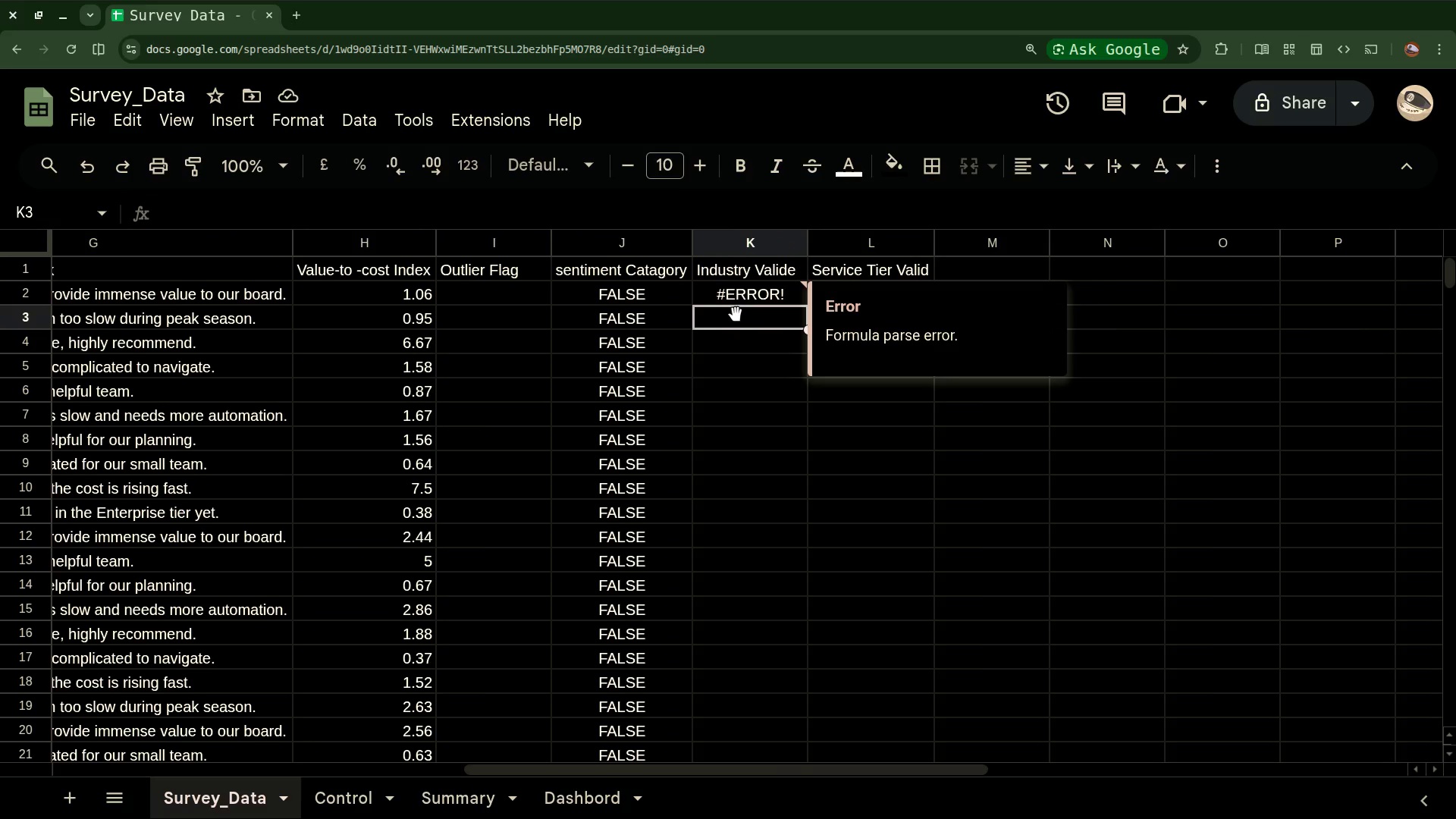 
left_click([746, 291])
 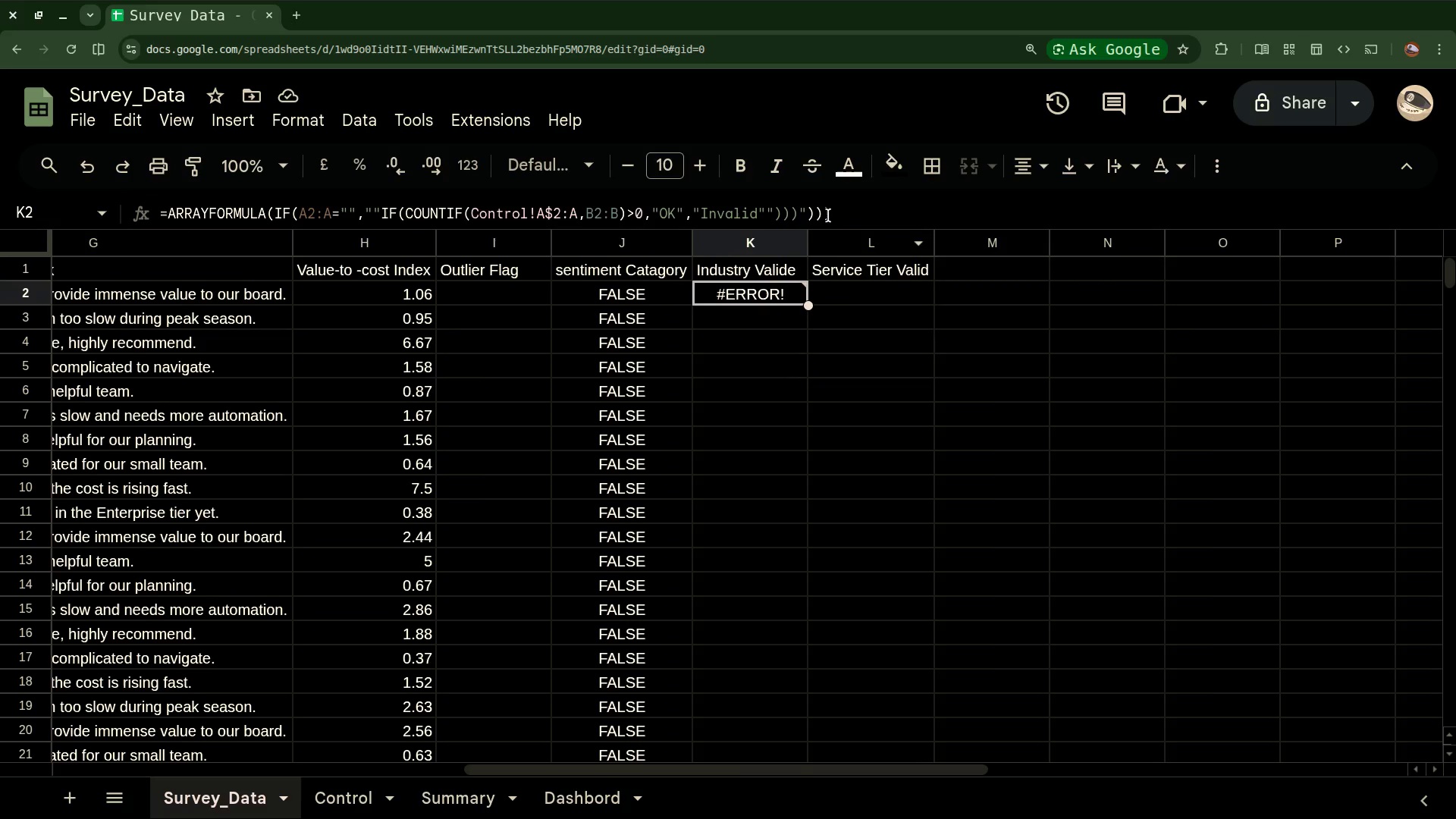 
double_click([832, 212])
 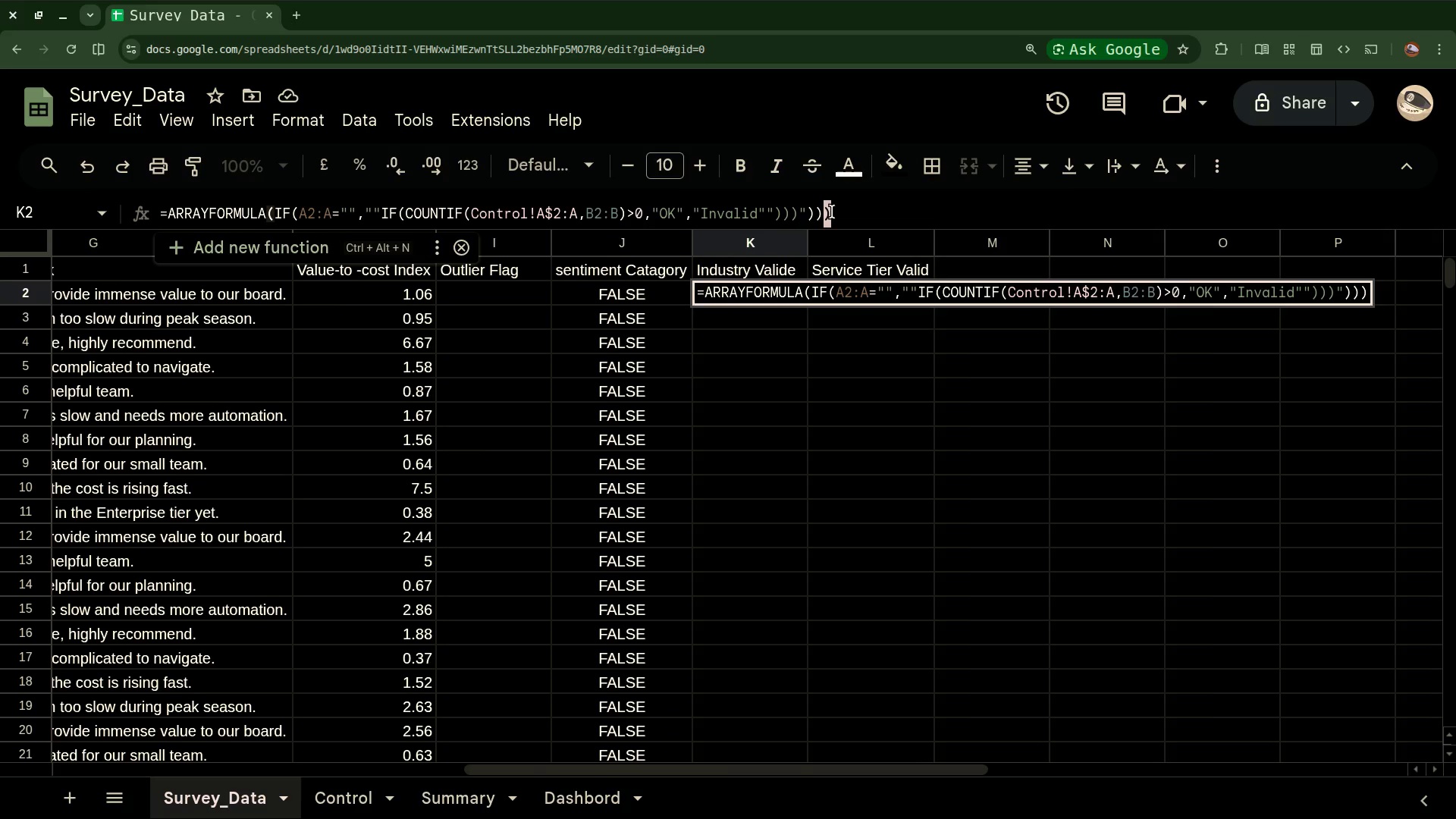 
key(Backspace)
 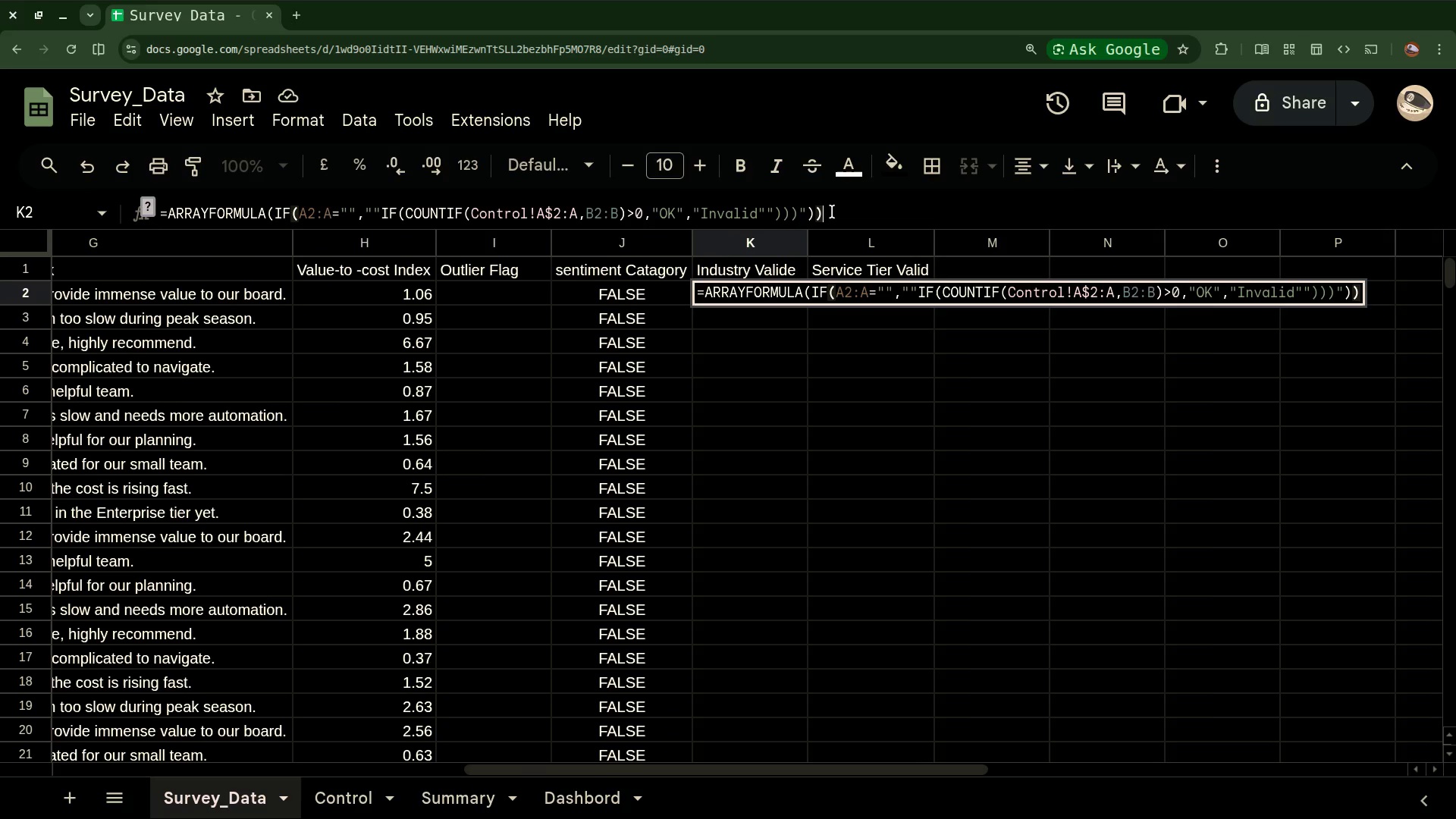 
key(Backspace)
 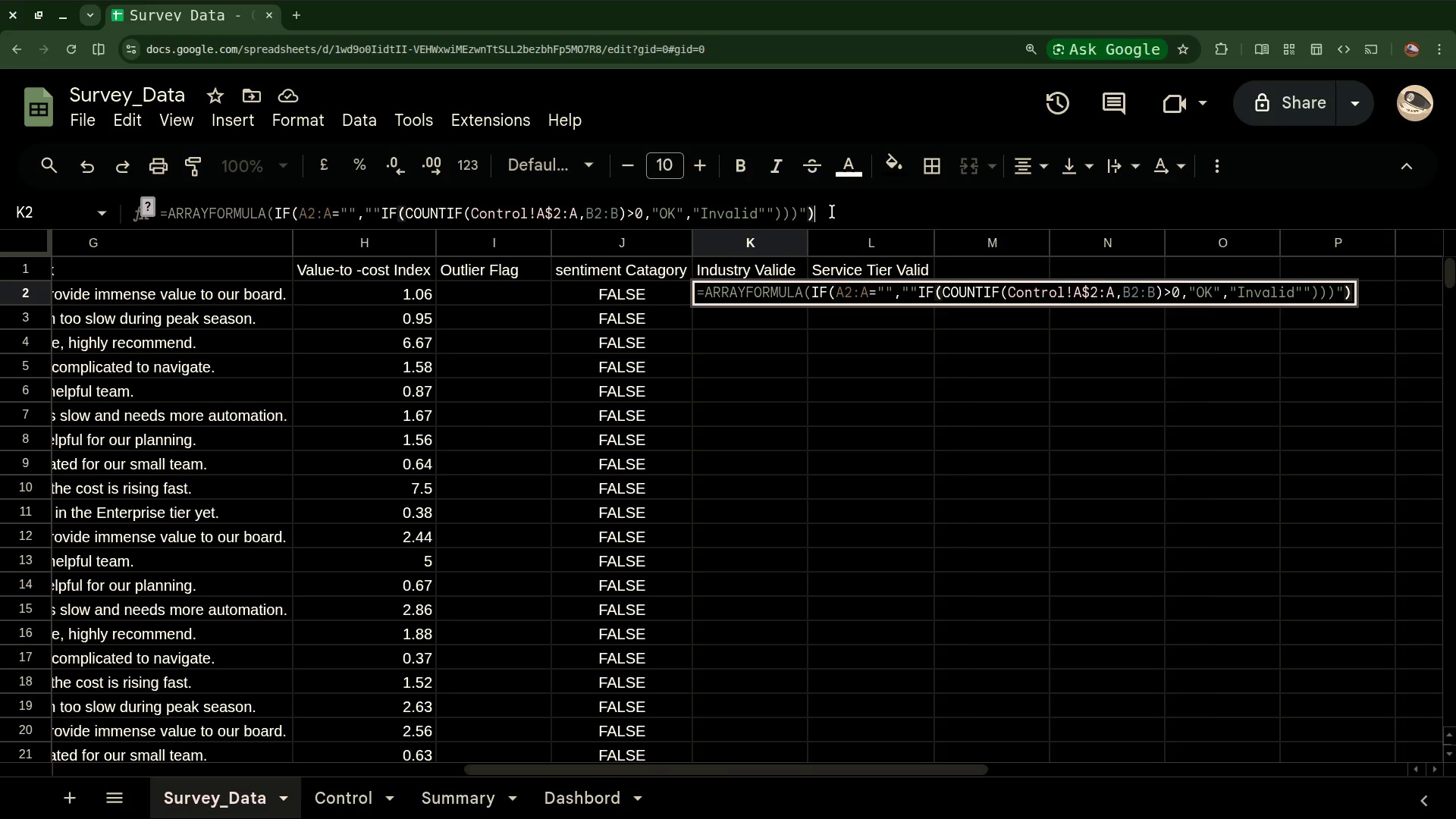 
key(Backspace)
 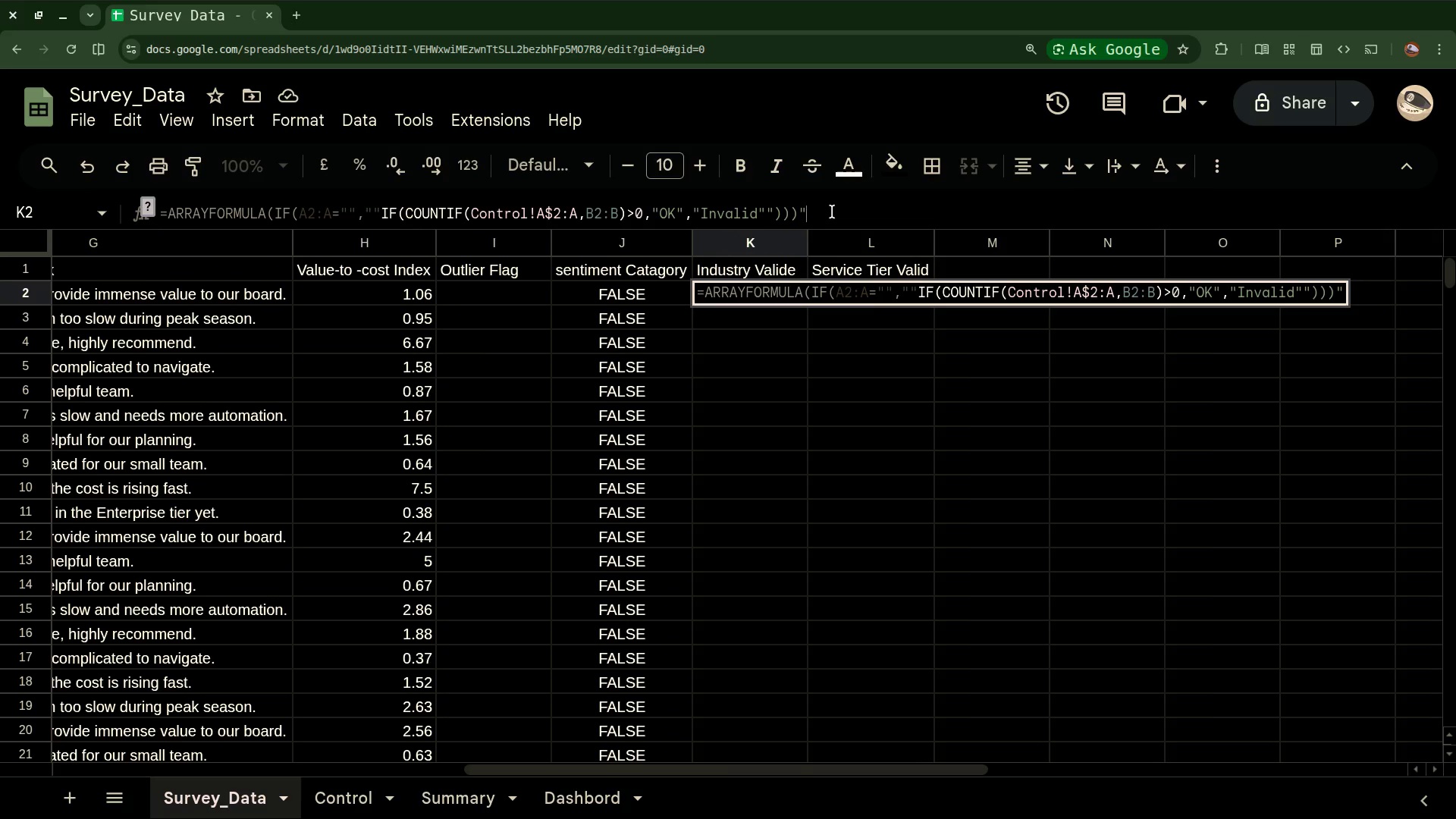 
key(Enter)
 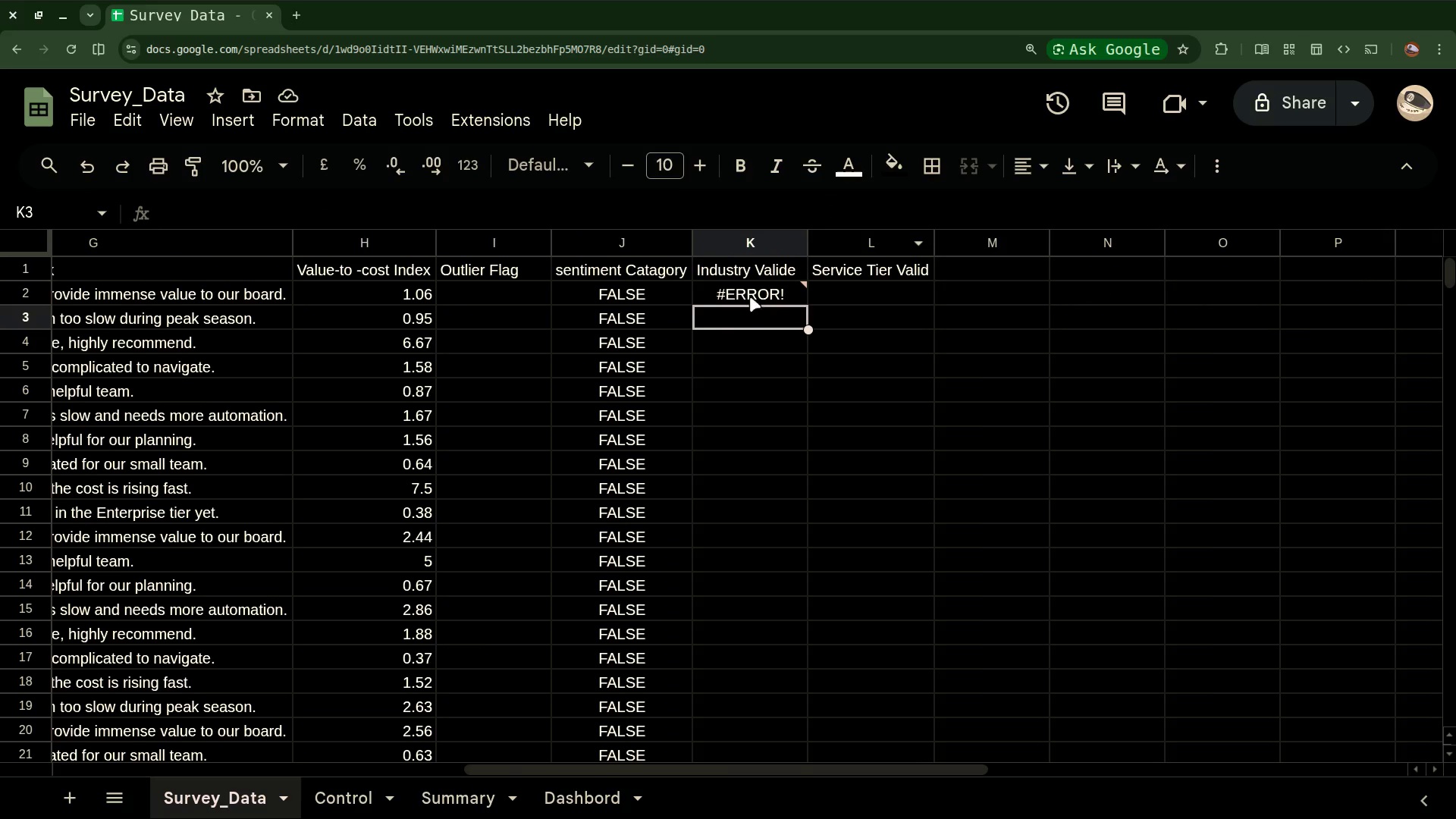 
left_click([750, 284])
 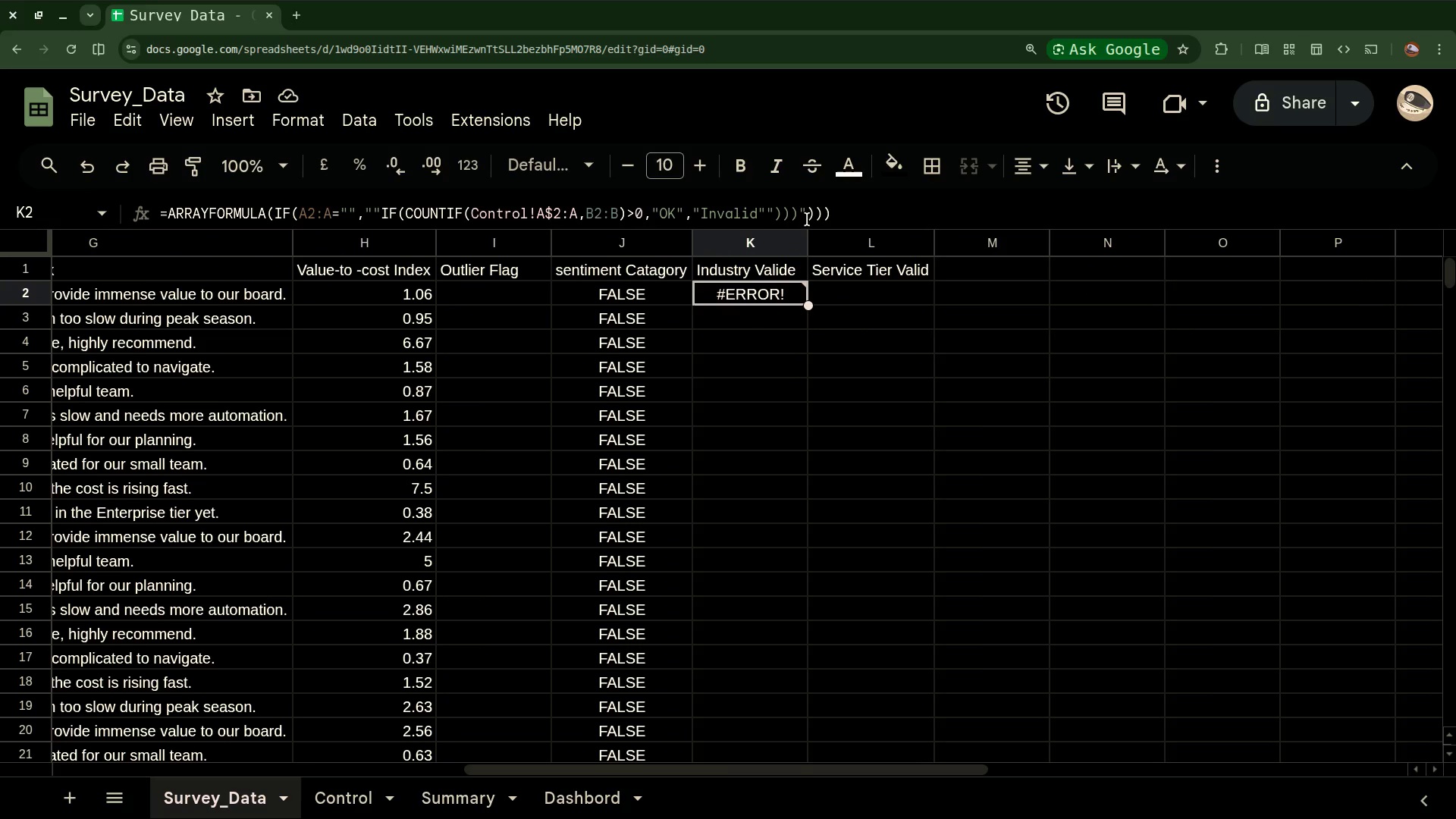 
left_click_drag(start_coordinate=[810, 211], to_coordinate=[835, 215])
 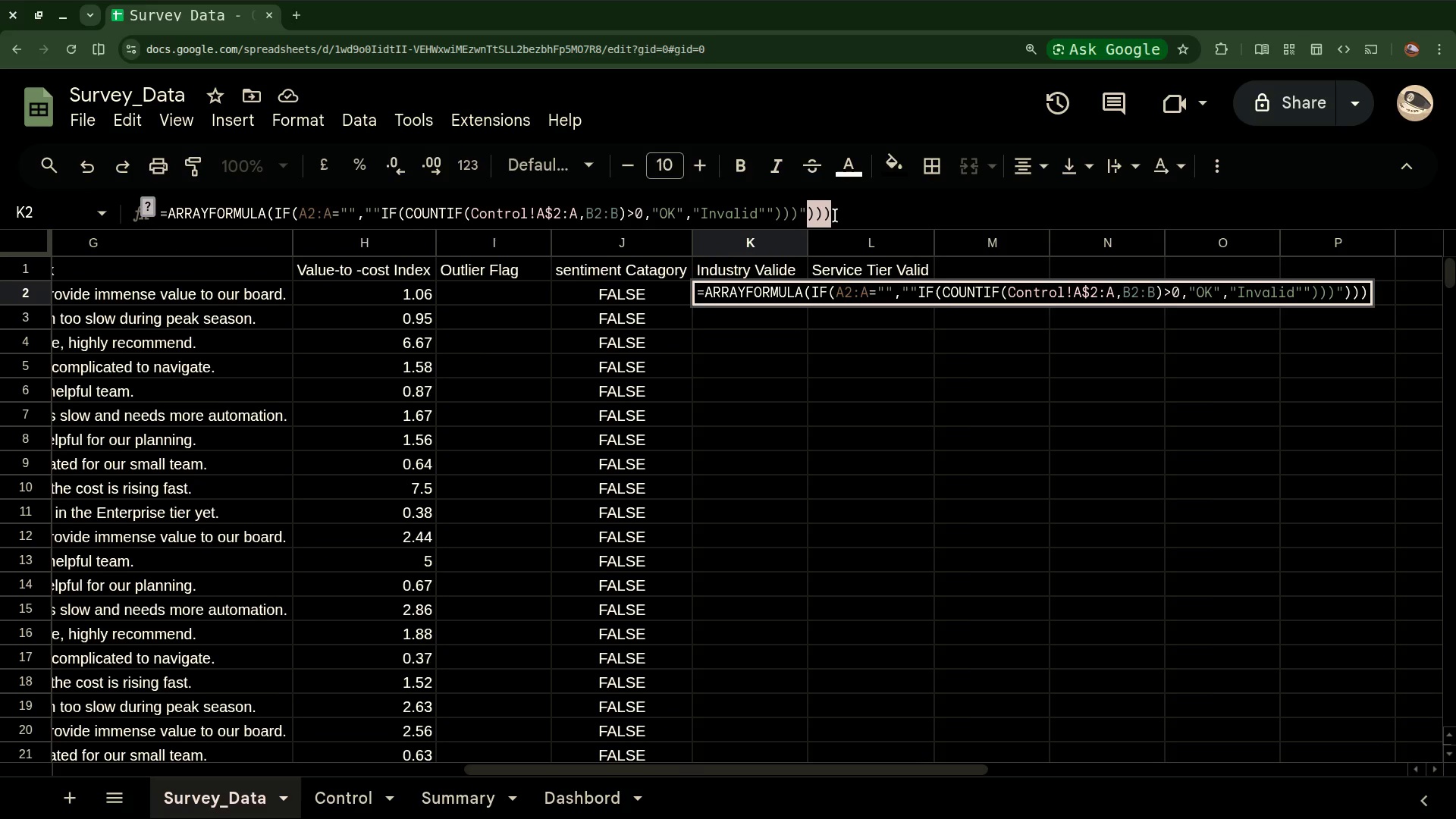 
key(Delete)
 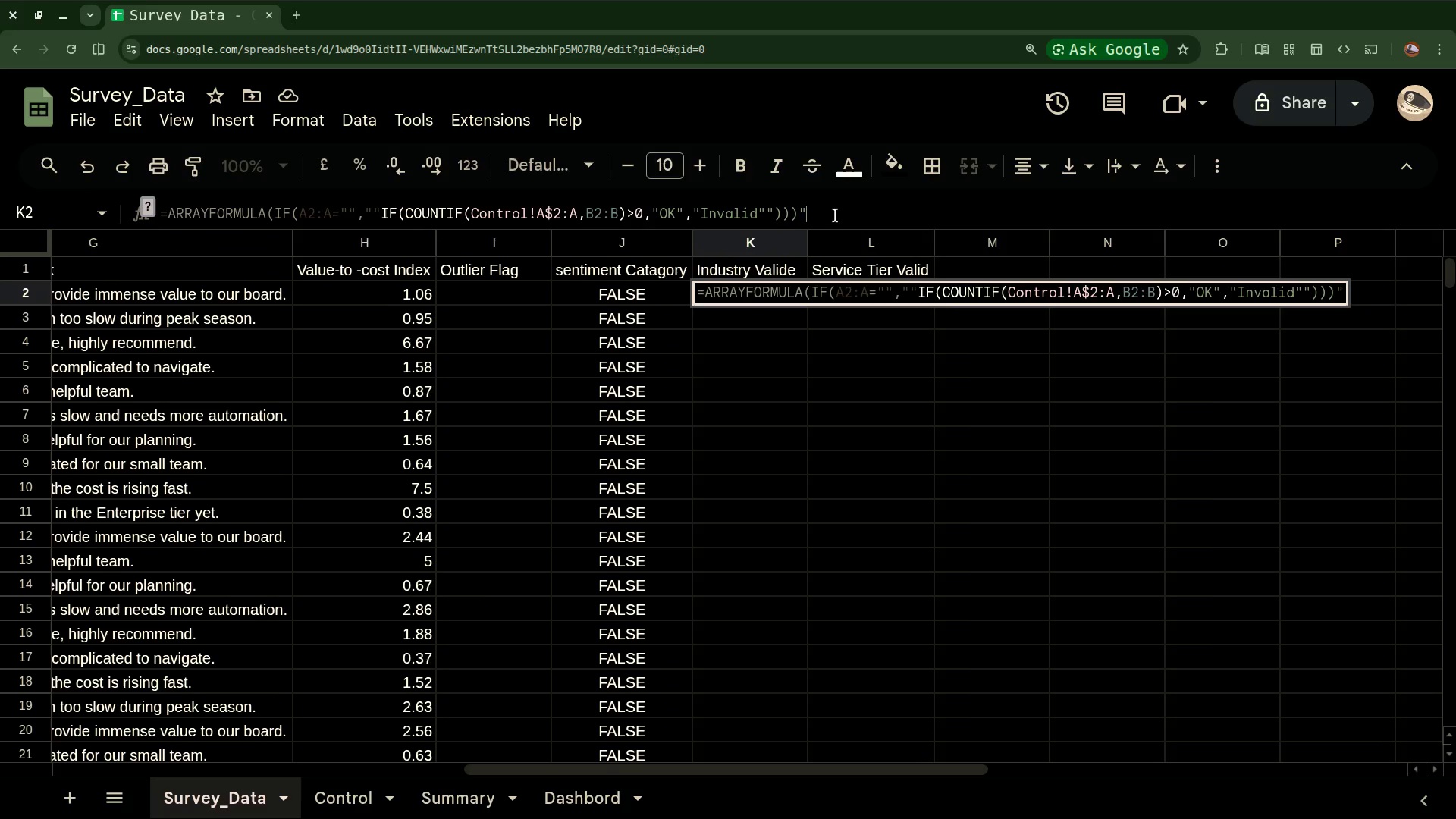 
key(Backspace)
 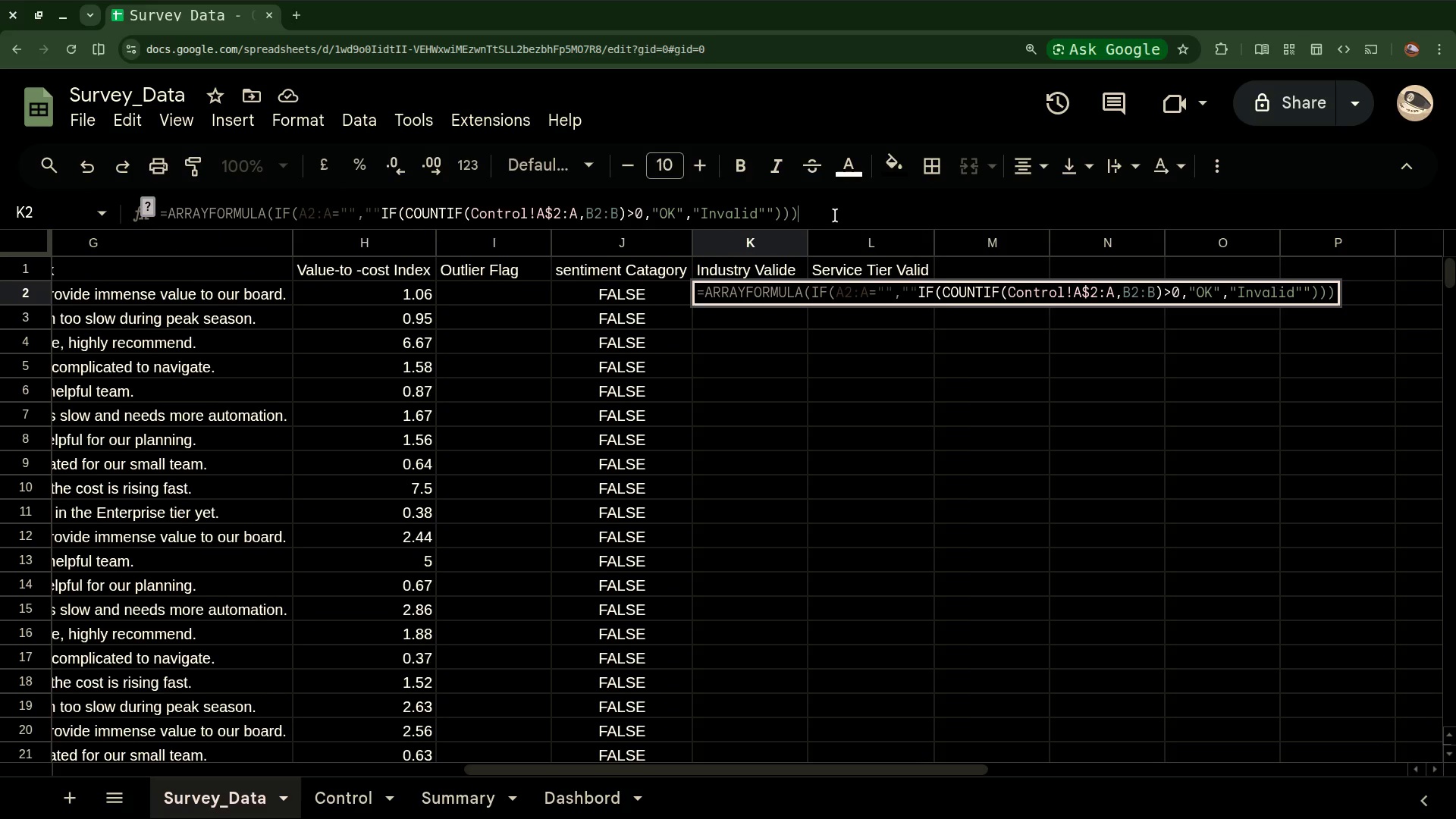 
key(Enter)
 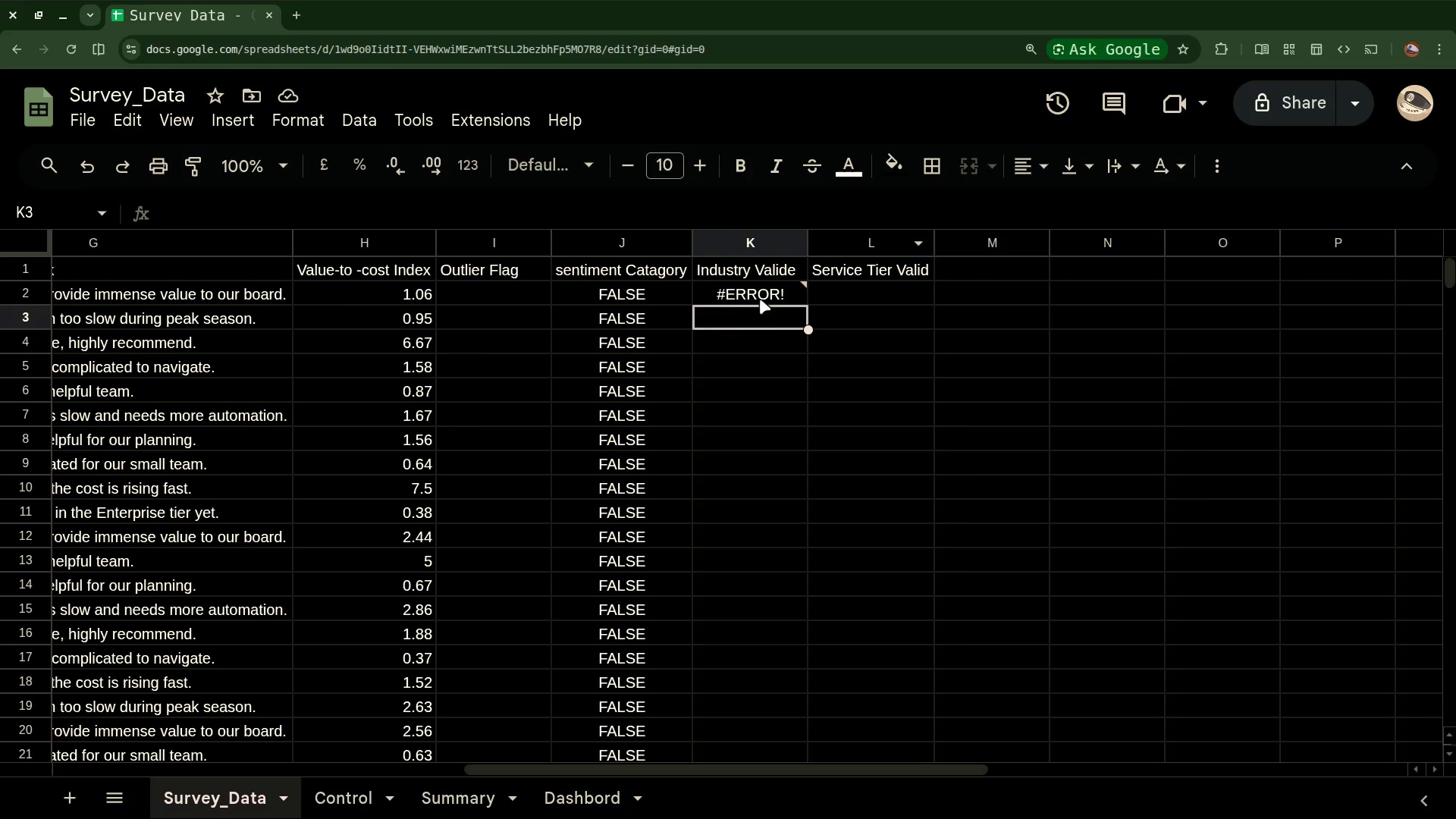 
left_click([760, 293])
 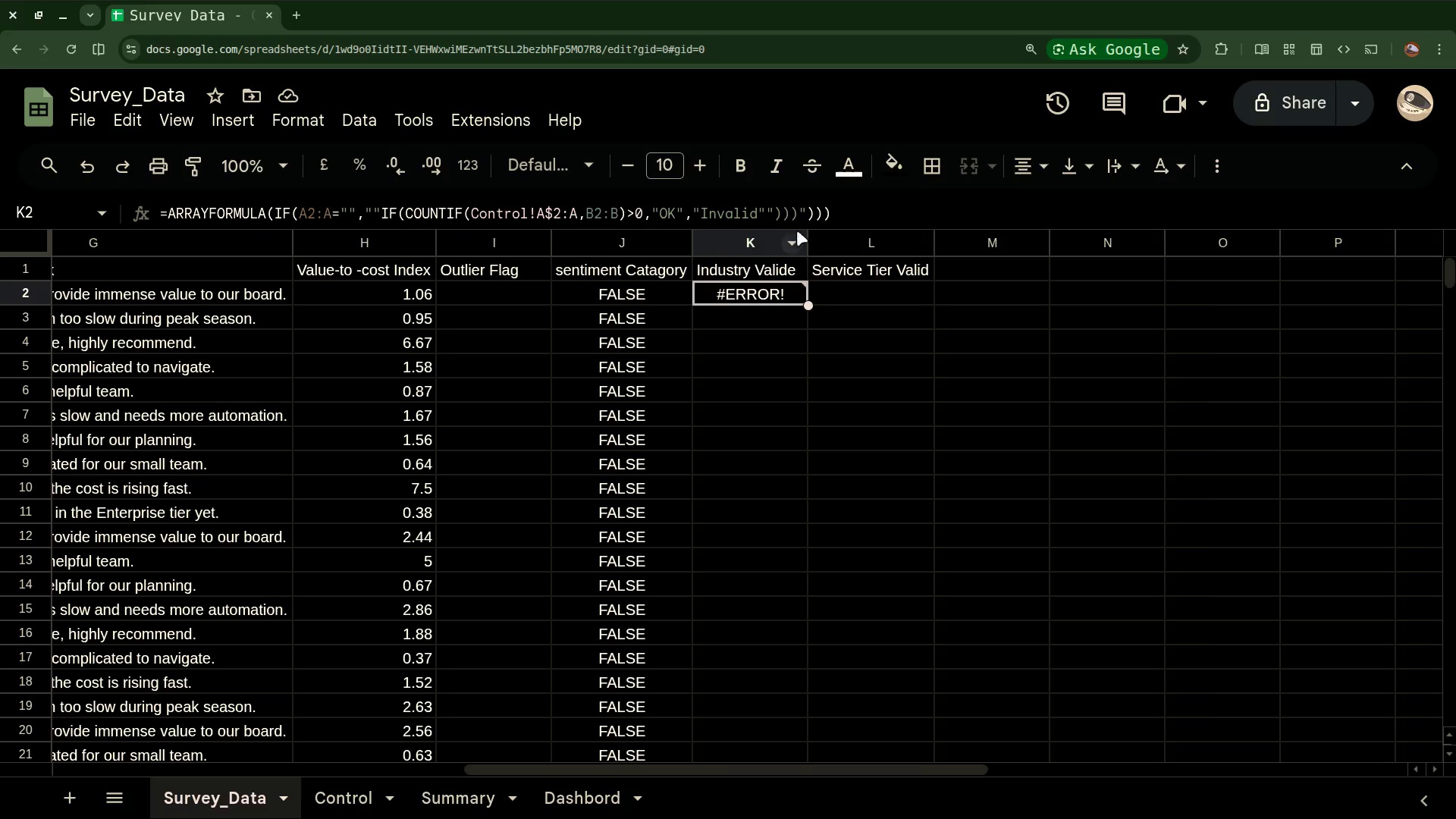 
left_click([851, 209])
 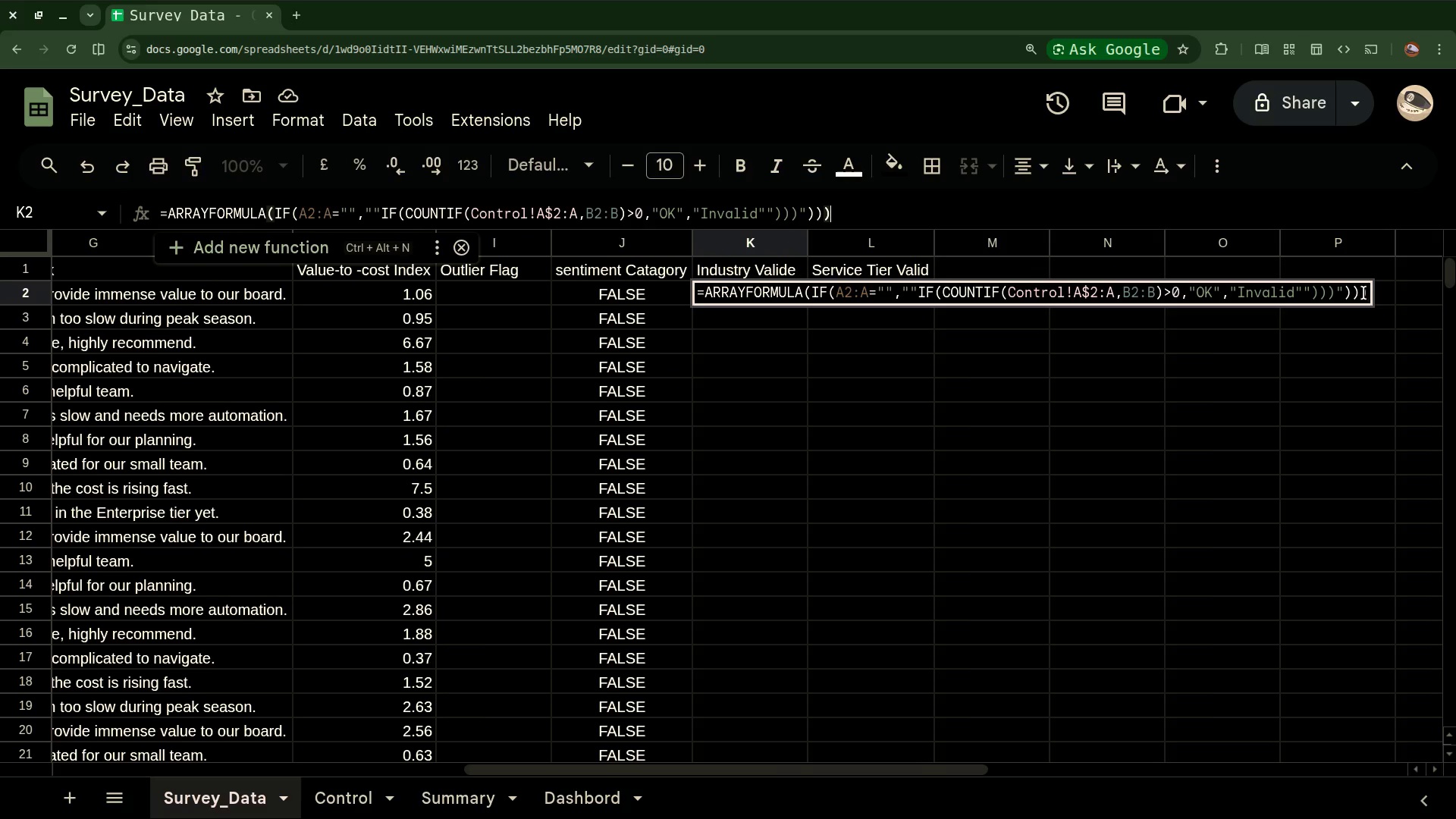 
left_click([1367, 294])
 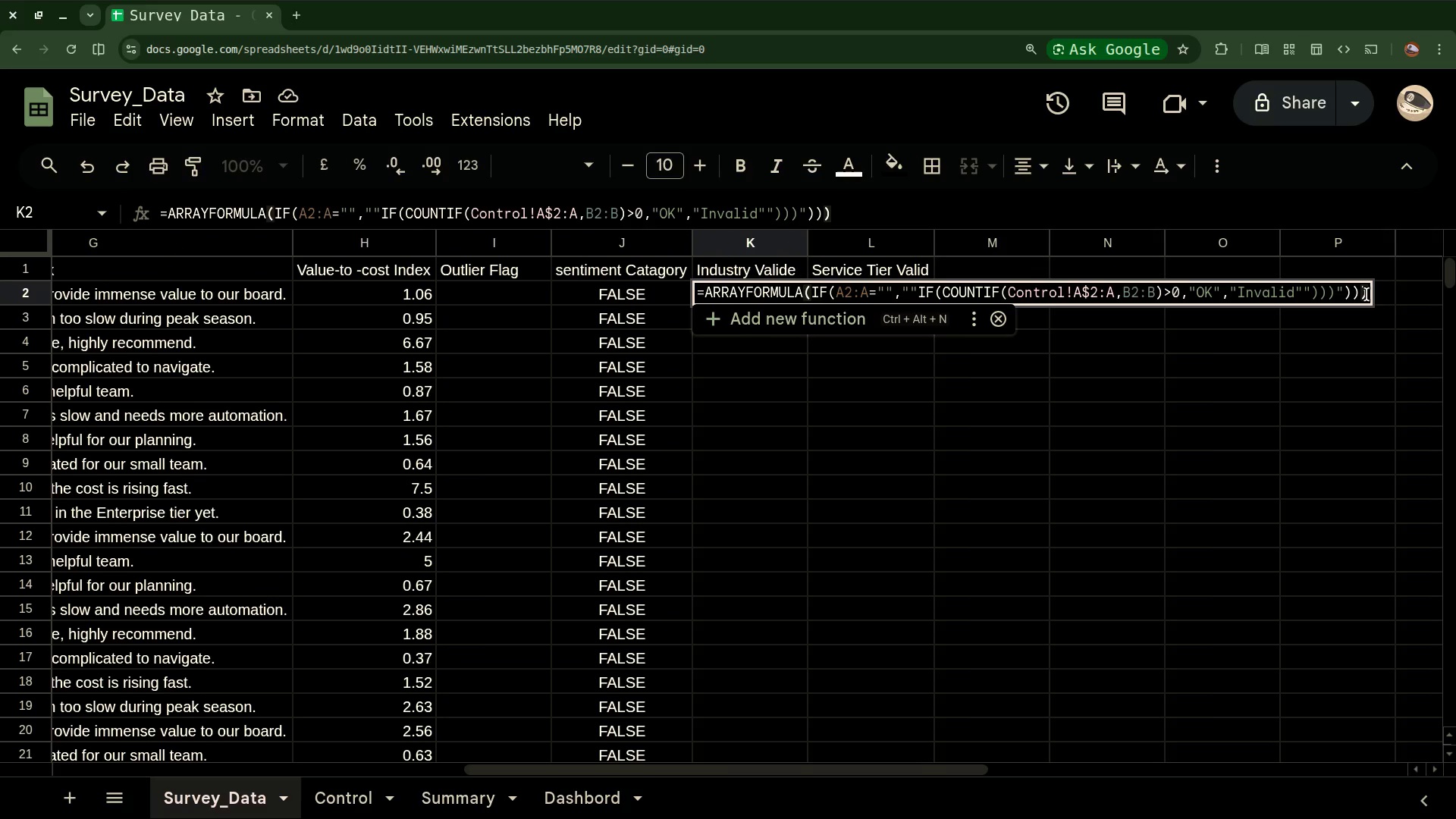 
key(Backspace)
 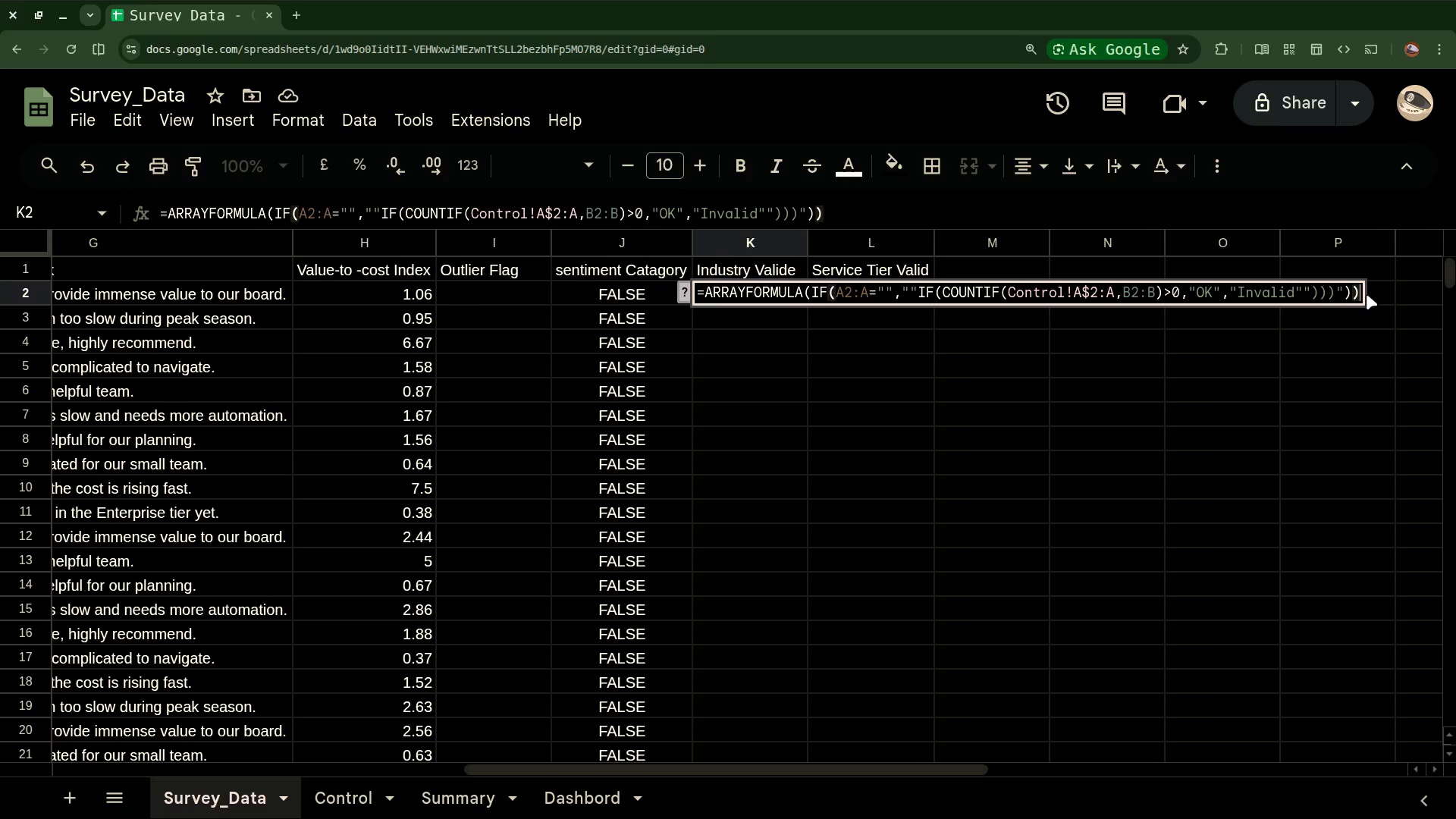 
key(Backspace)
 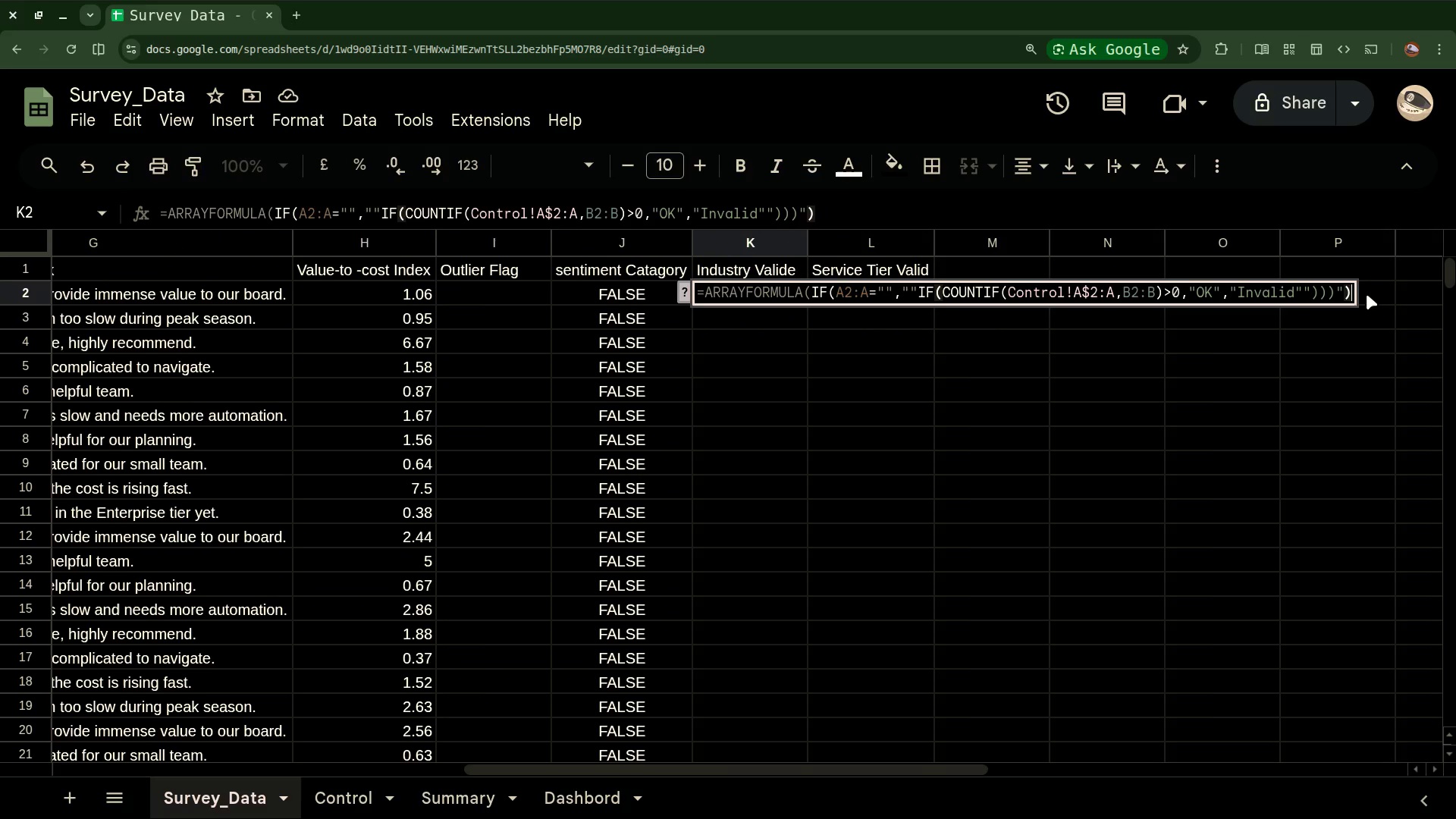 
key(Backspace)
 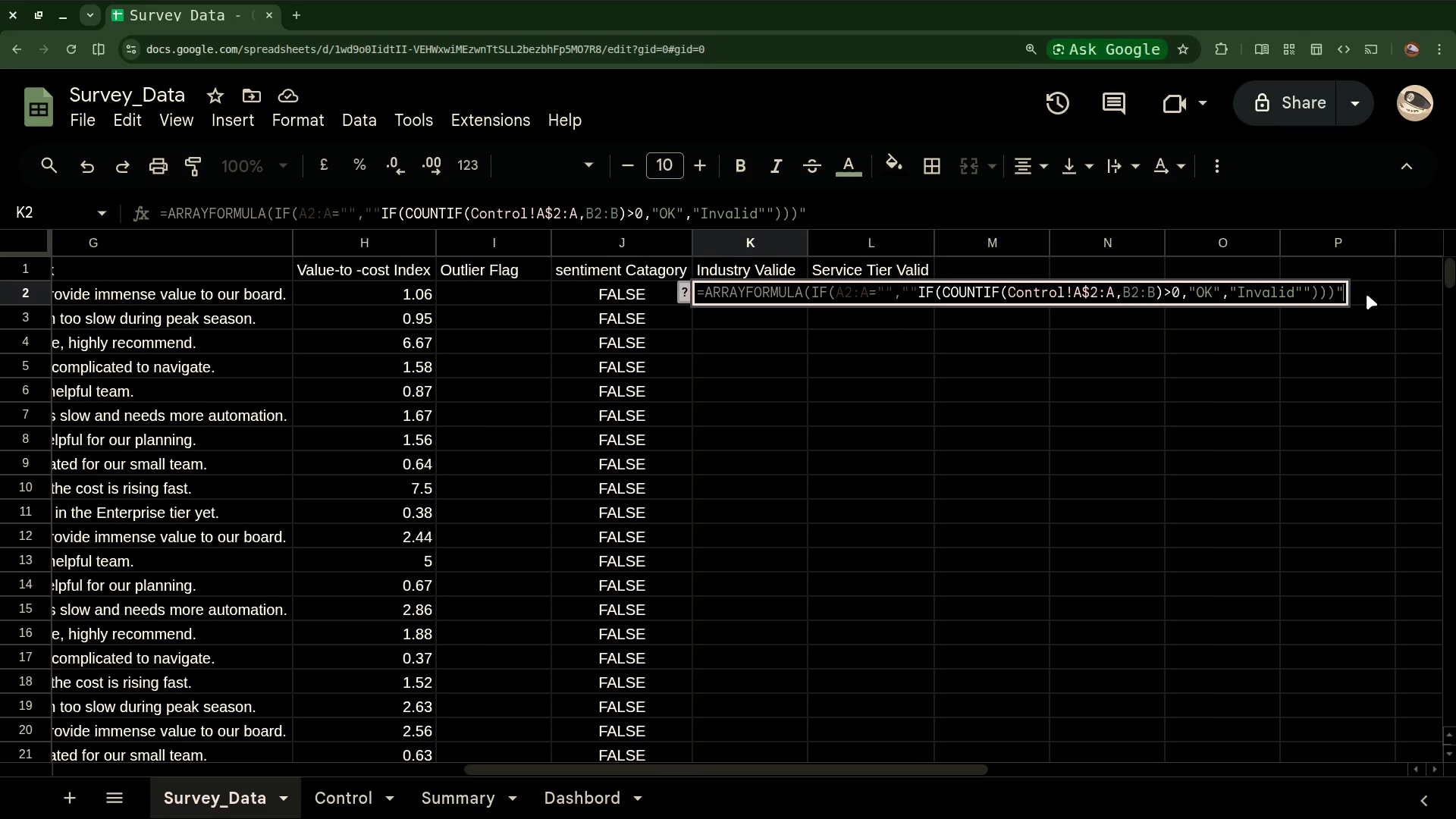 
key(Backspace)
 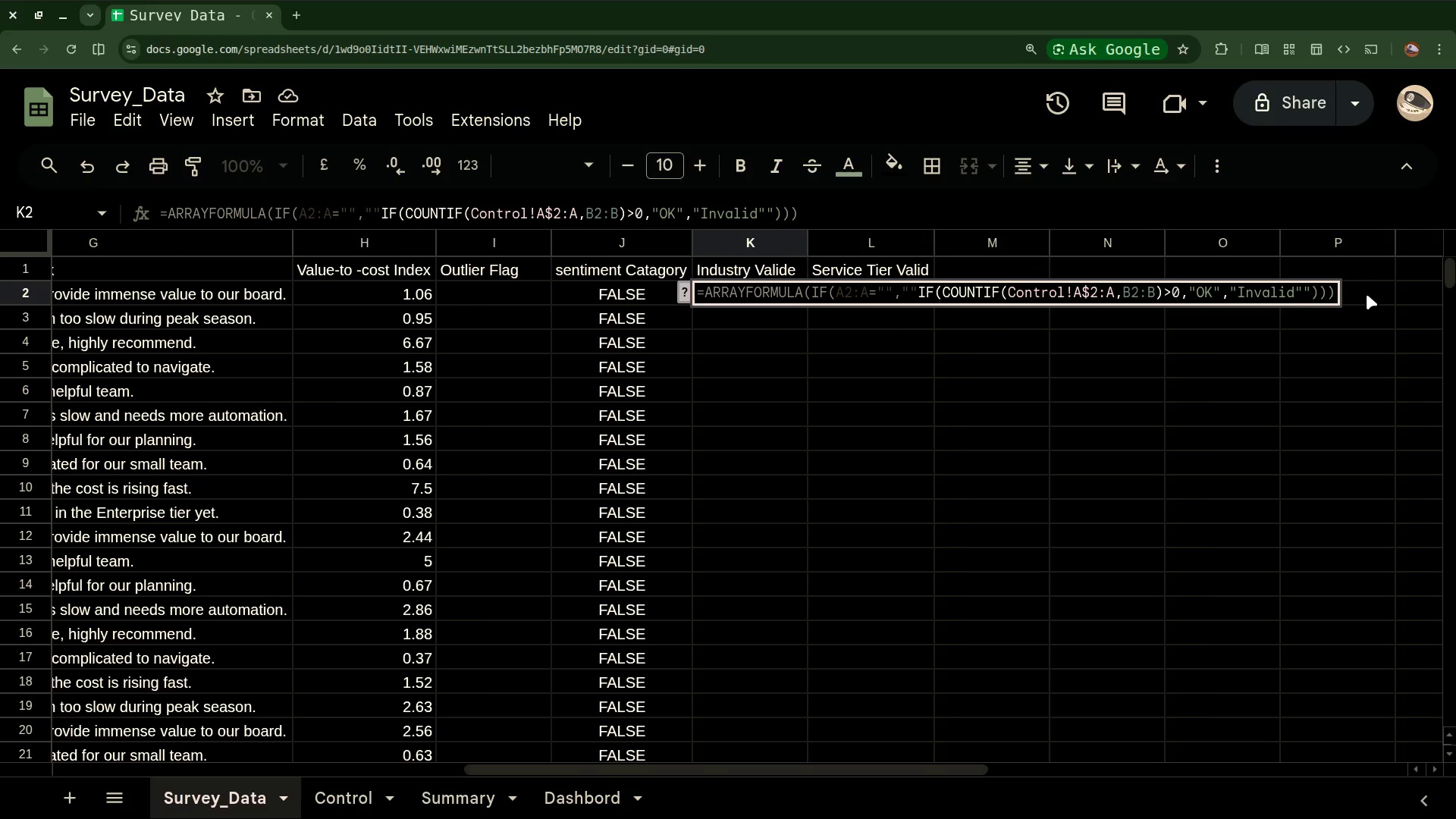 
key(Enter)
 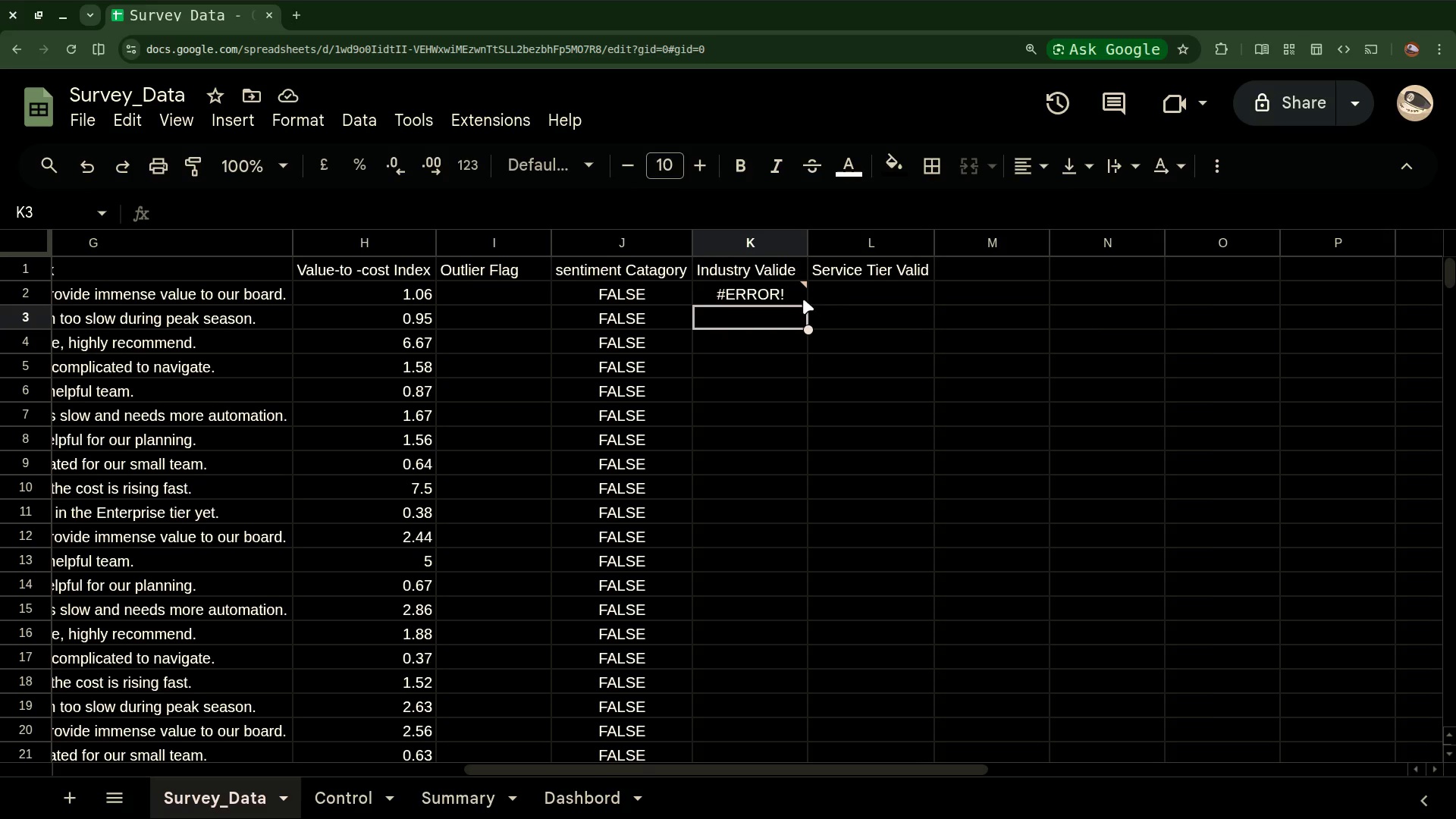 
left_click([786, 298])
 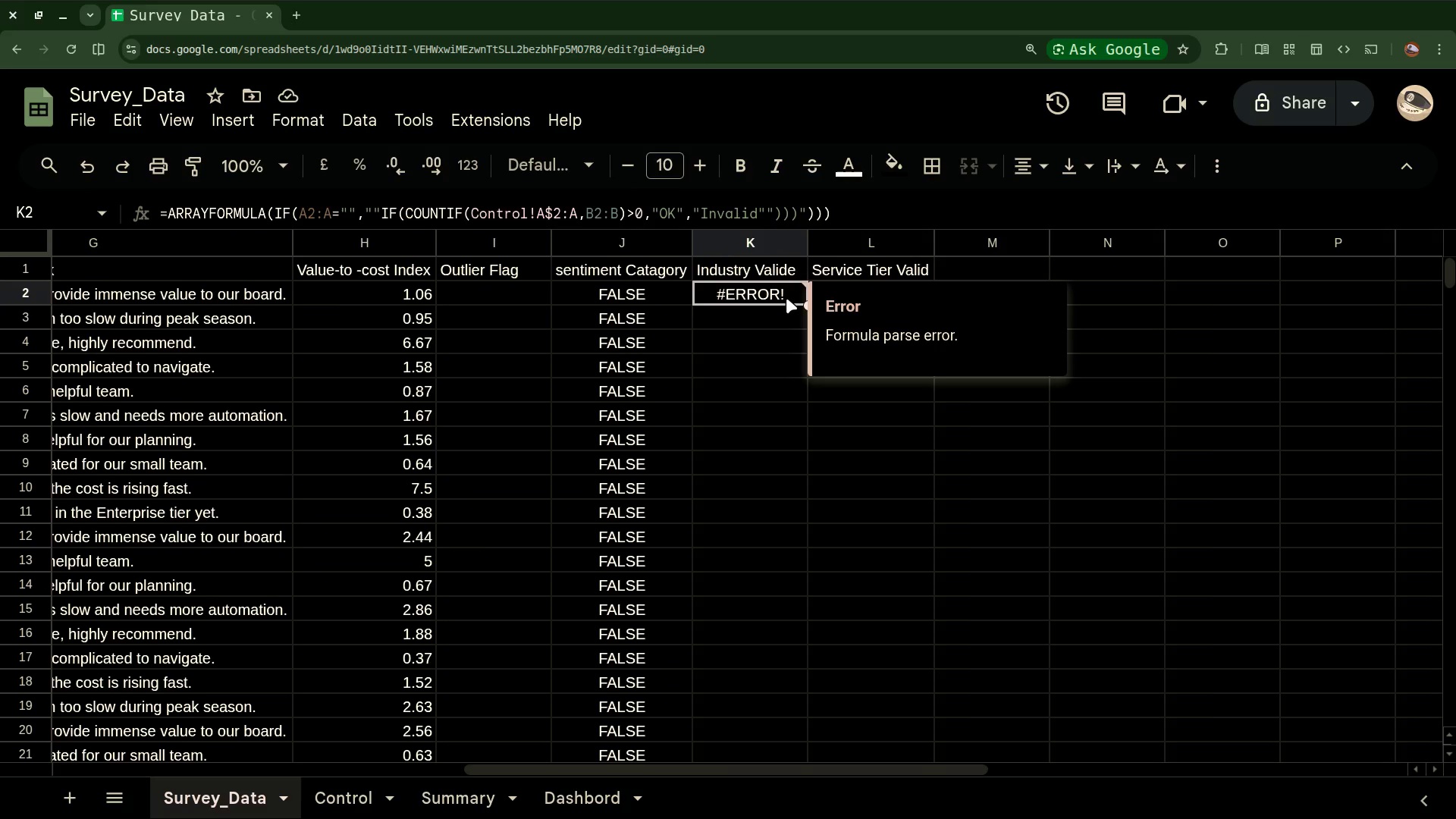 
wait(8.21)
 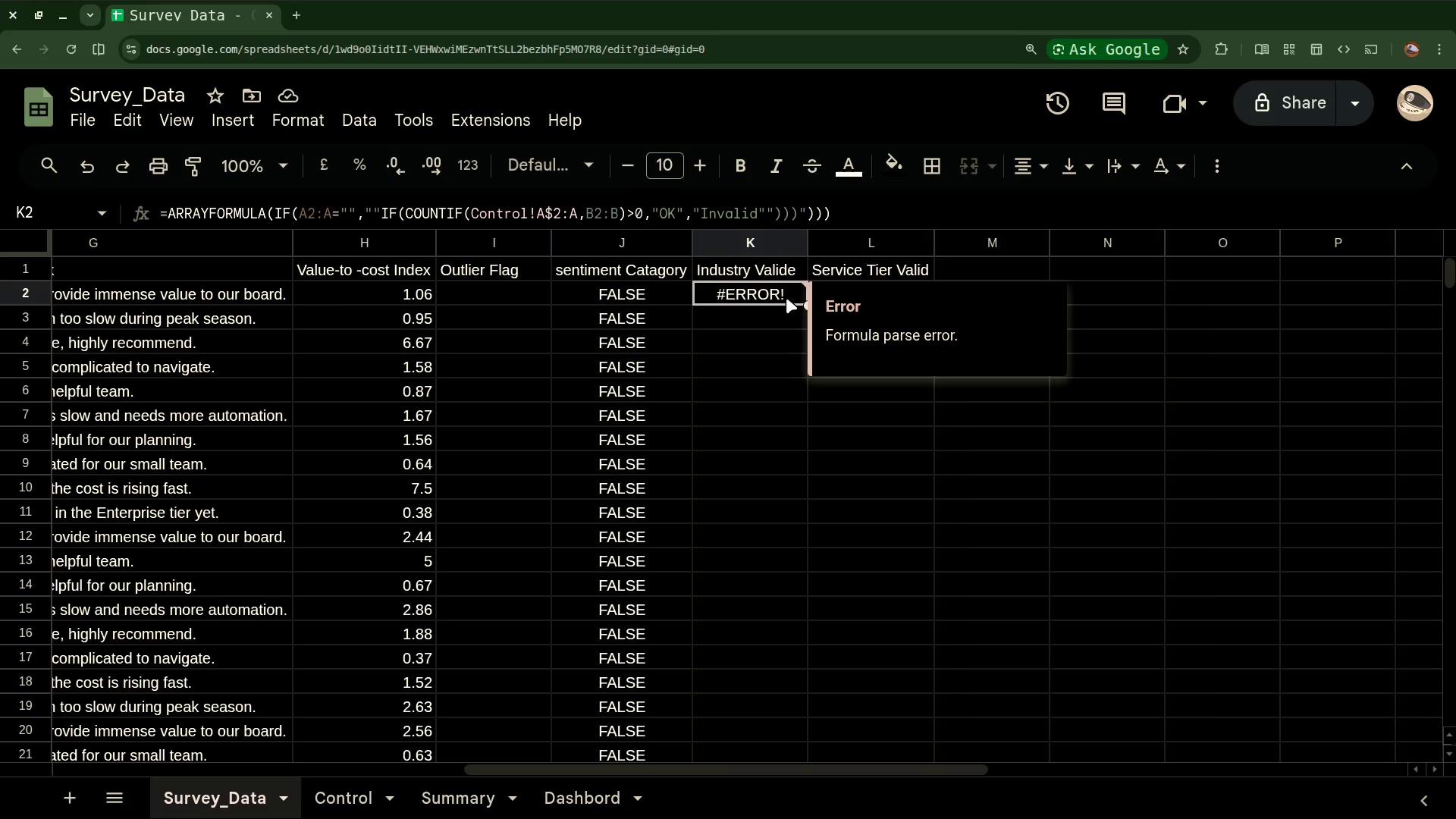 
left_click([842, 214])
 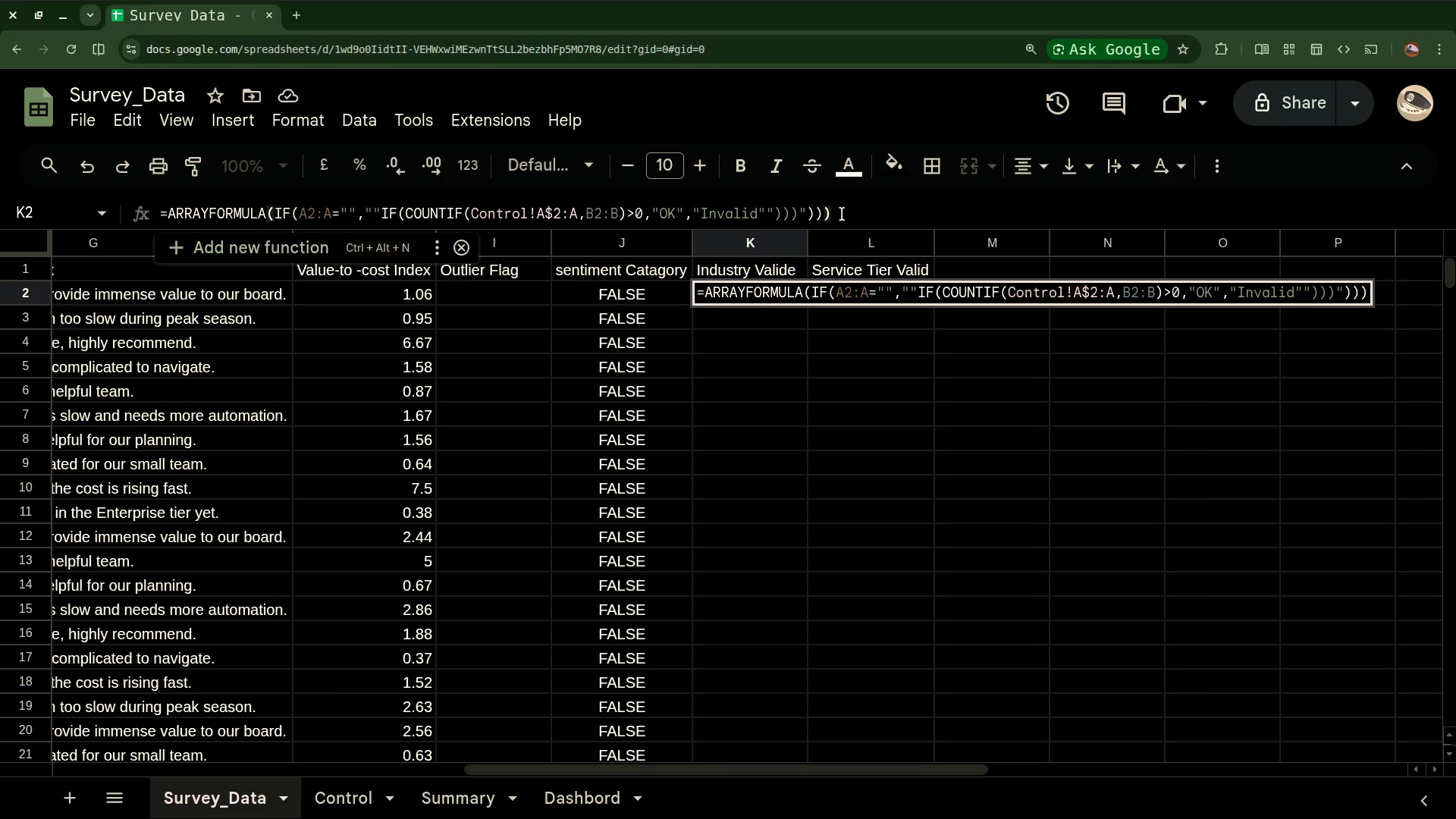 
key(Backspace)
 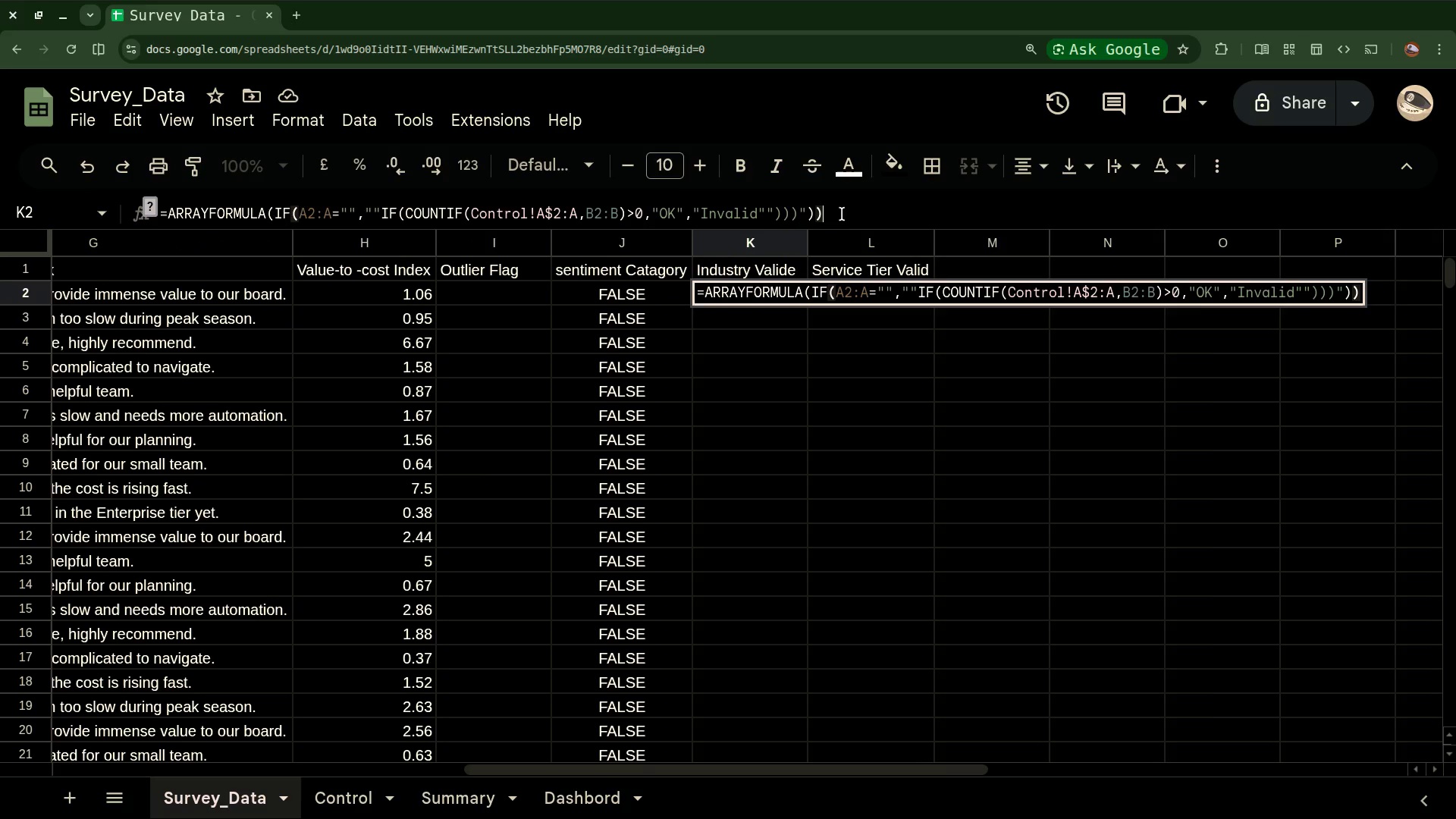 
key(Backspace)
 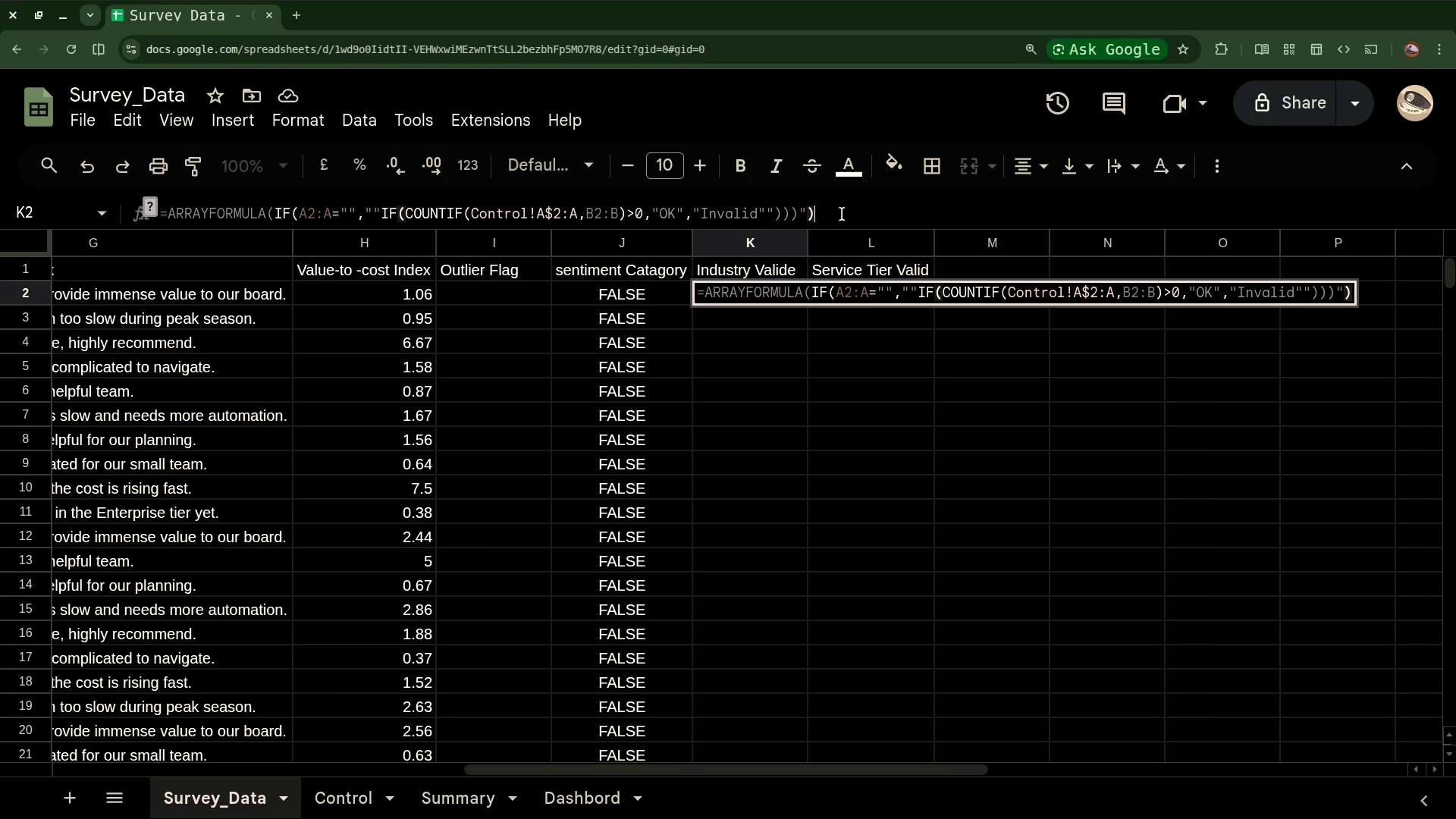 
key(Backspace)
 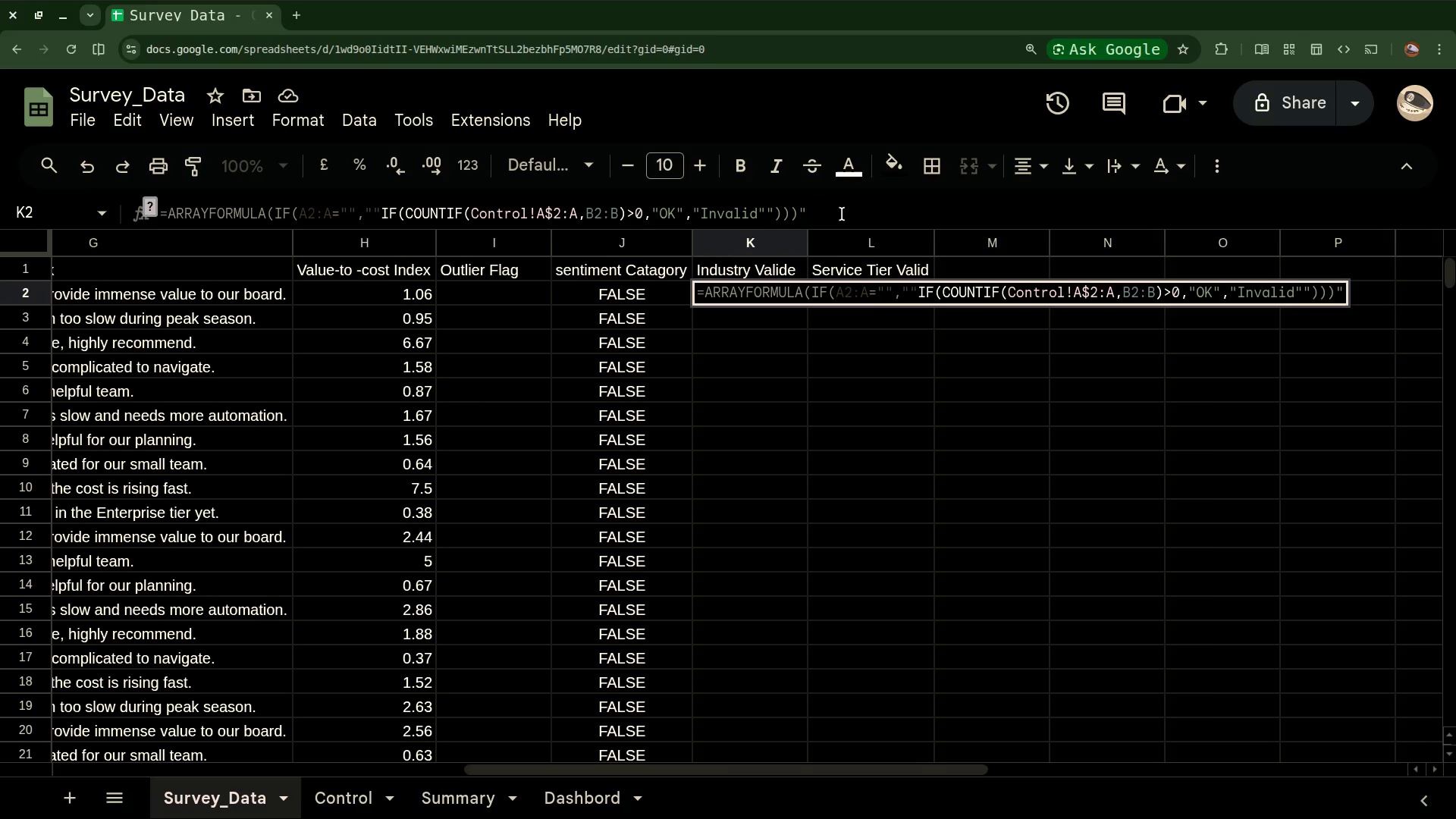 
key(Backspace)
 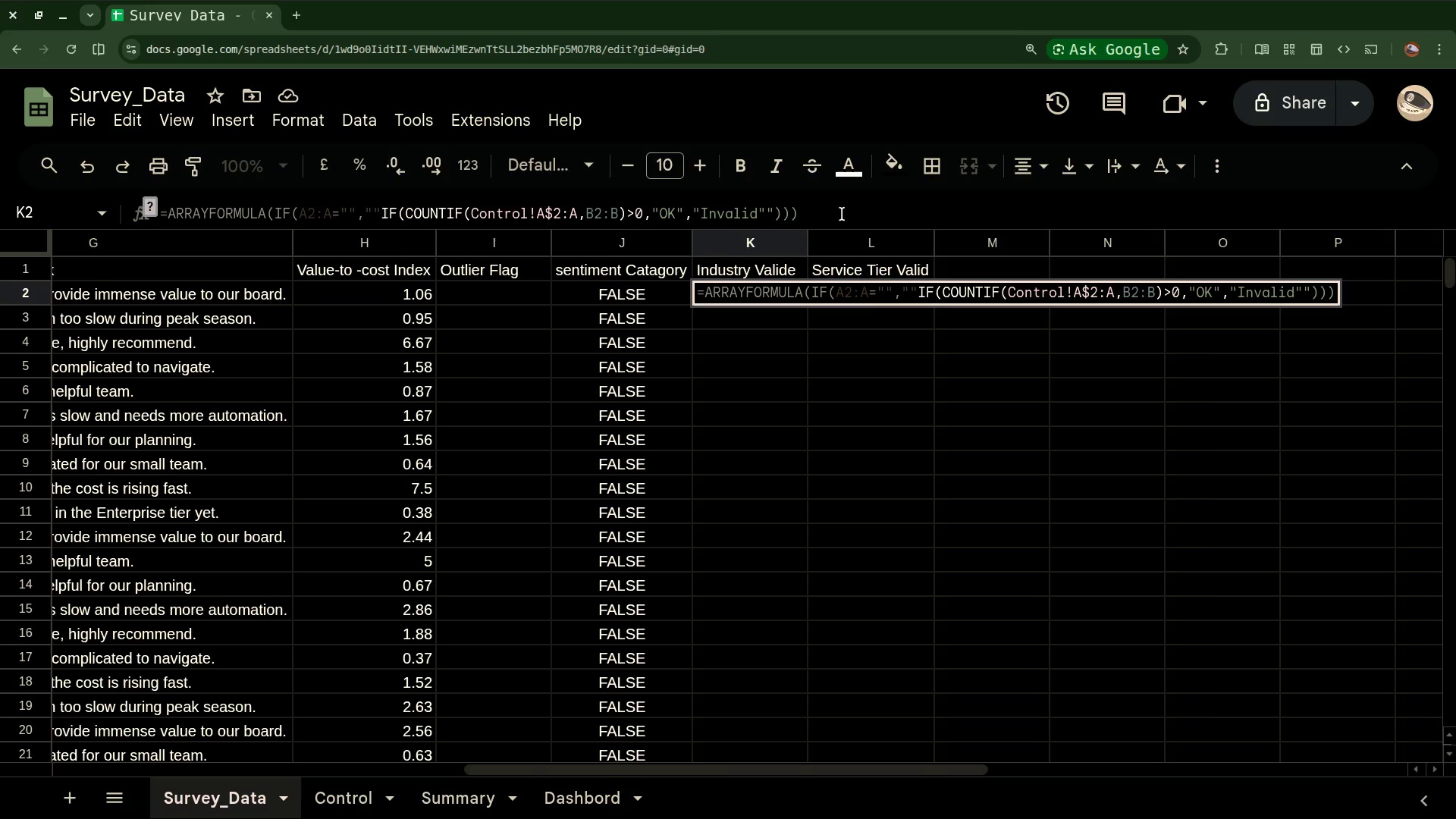 
key(Enter)
 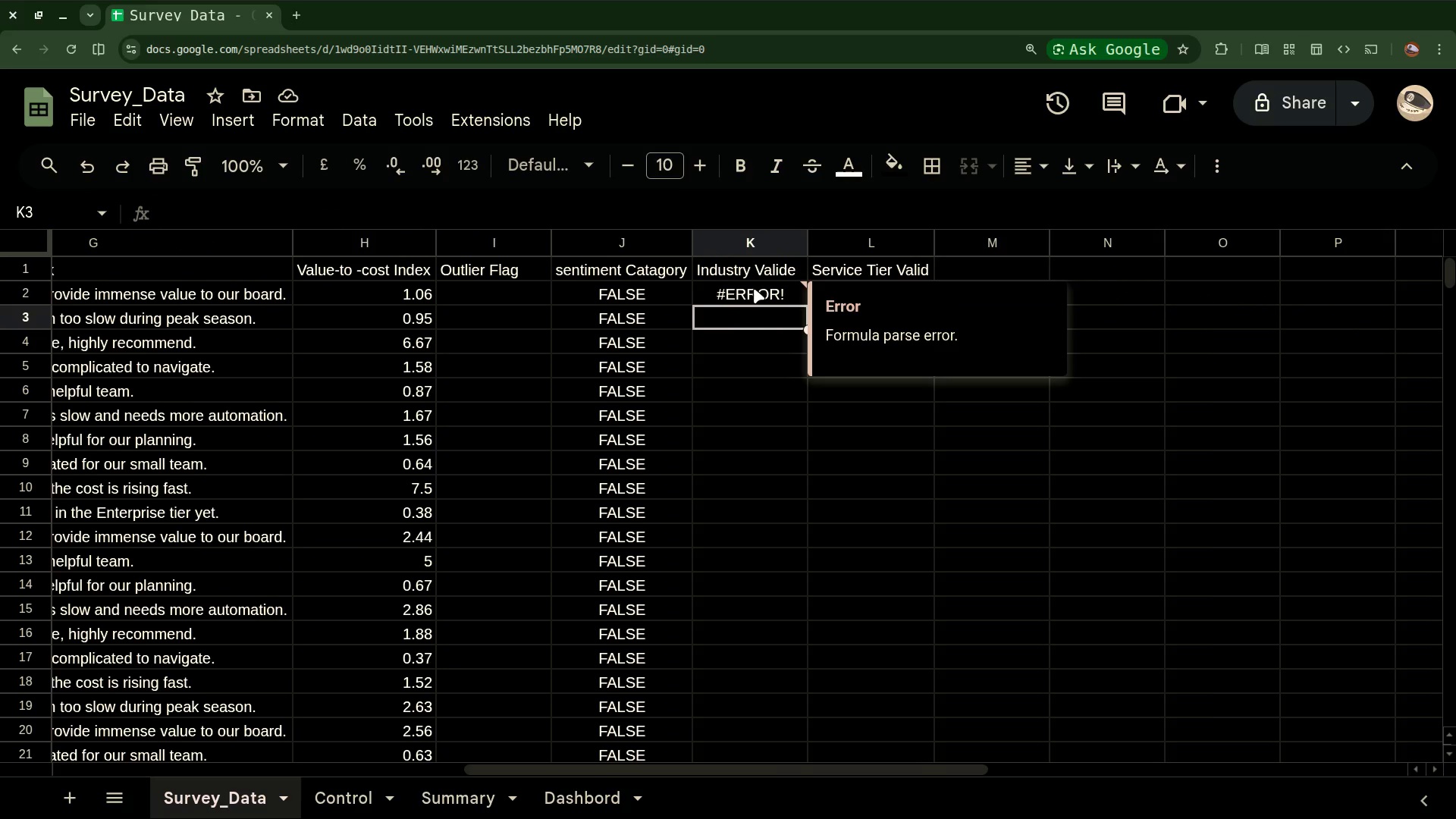 
left_click([754, 288])
 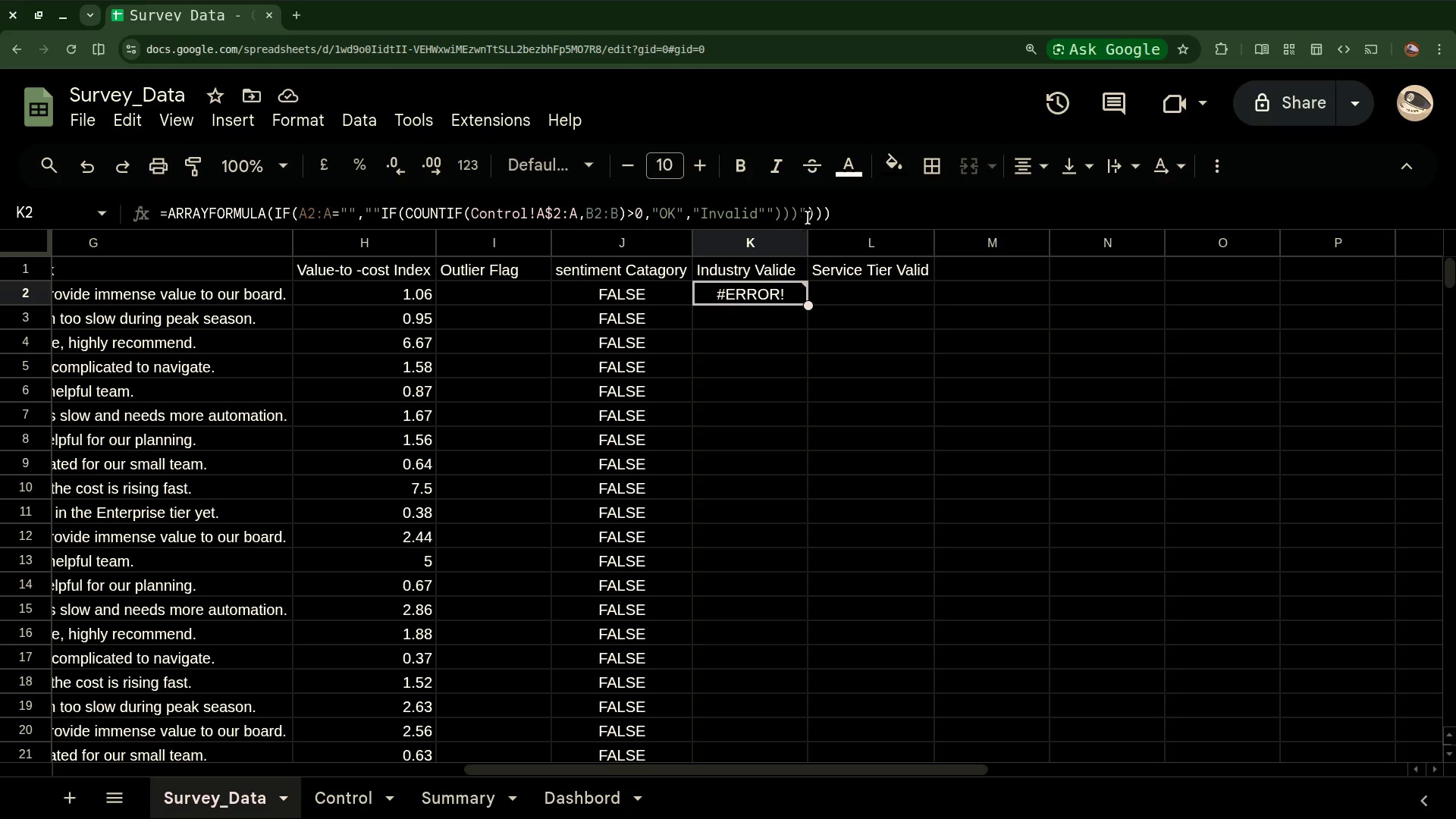 
left_click([808, 213])
 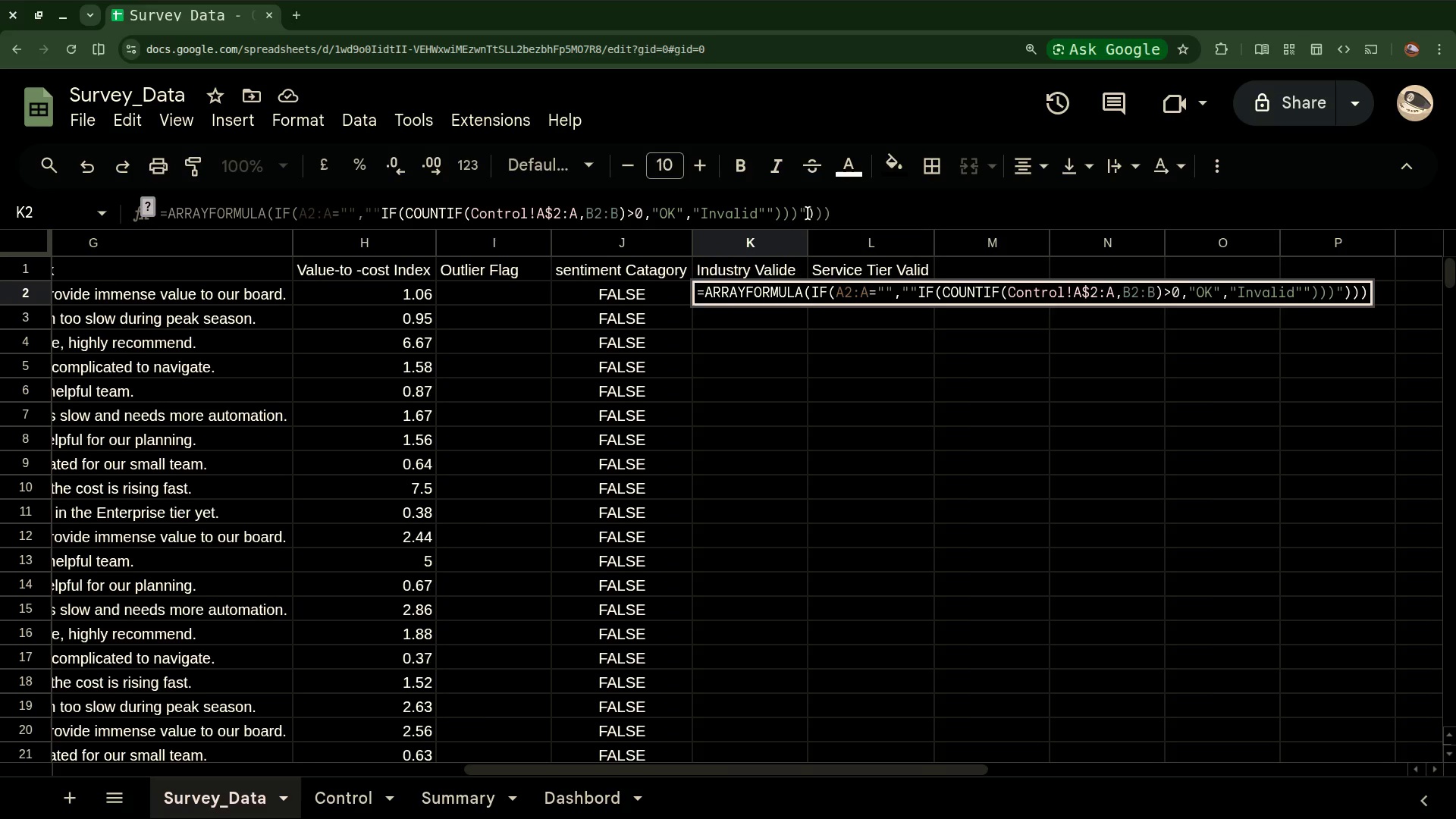 
key(Backspace)
 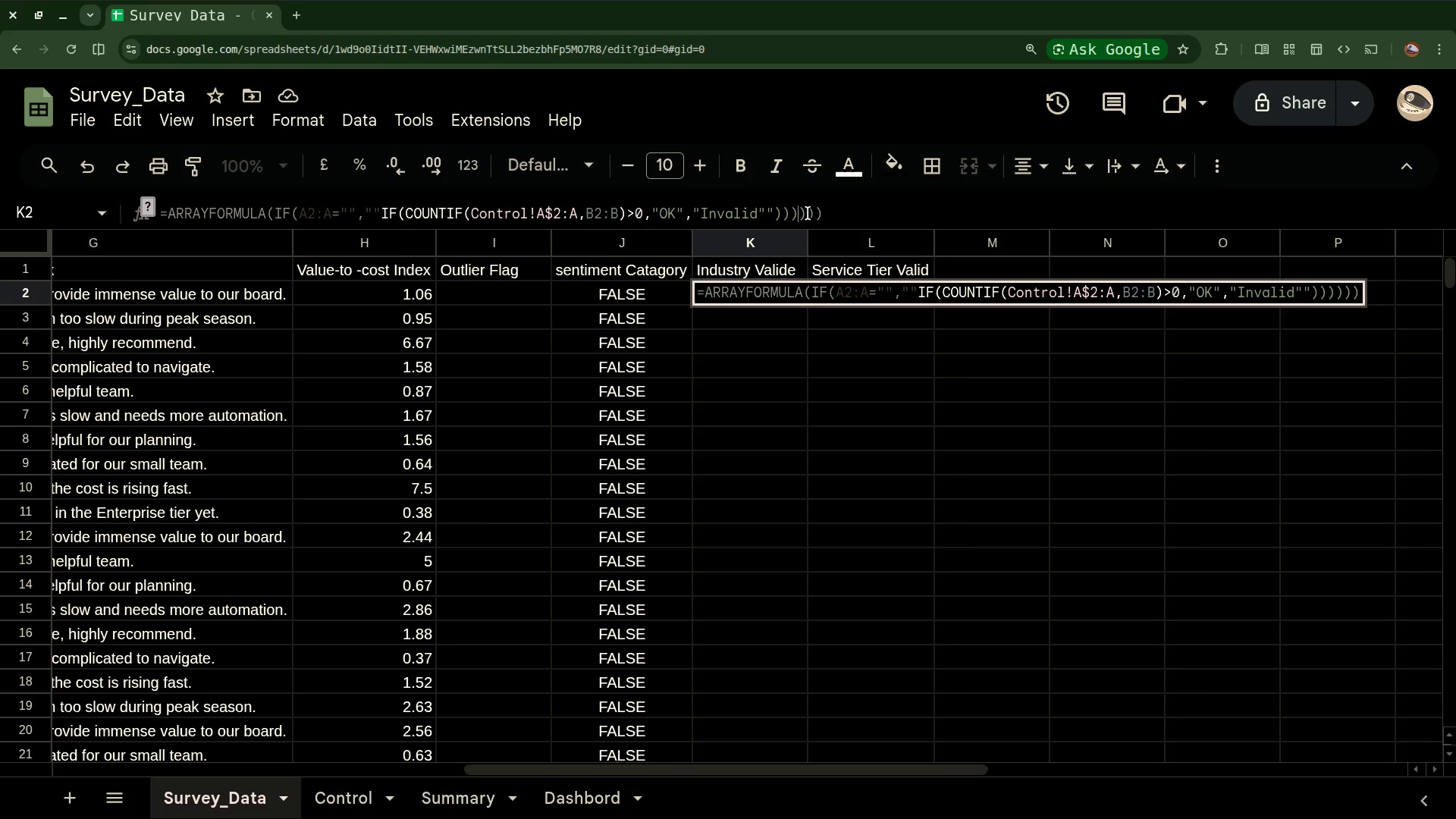 
key(Backspace)
 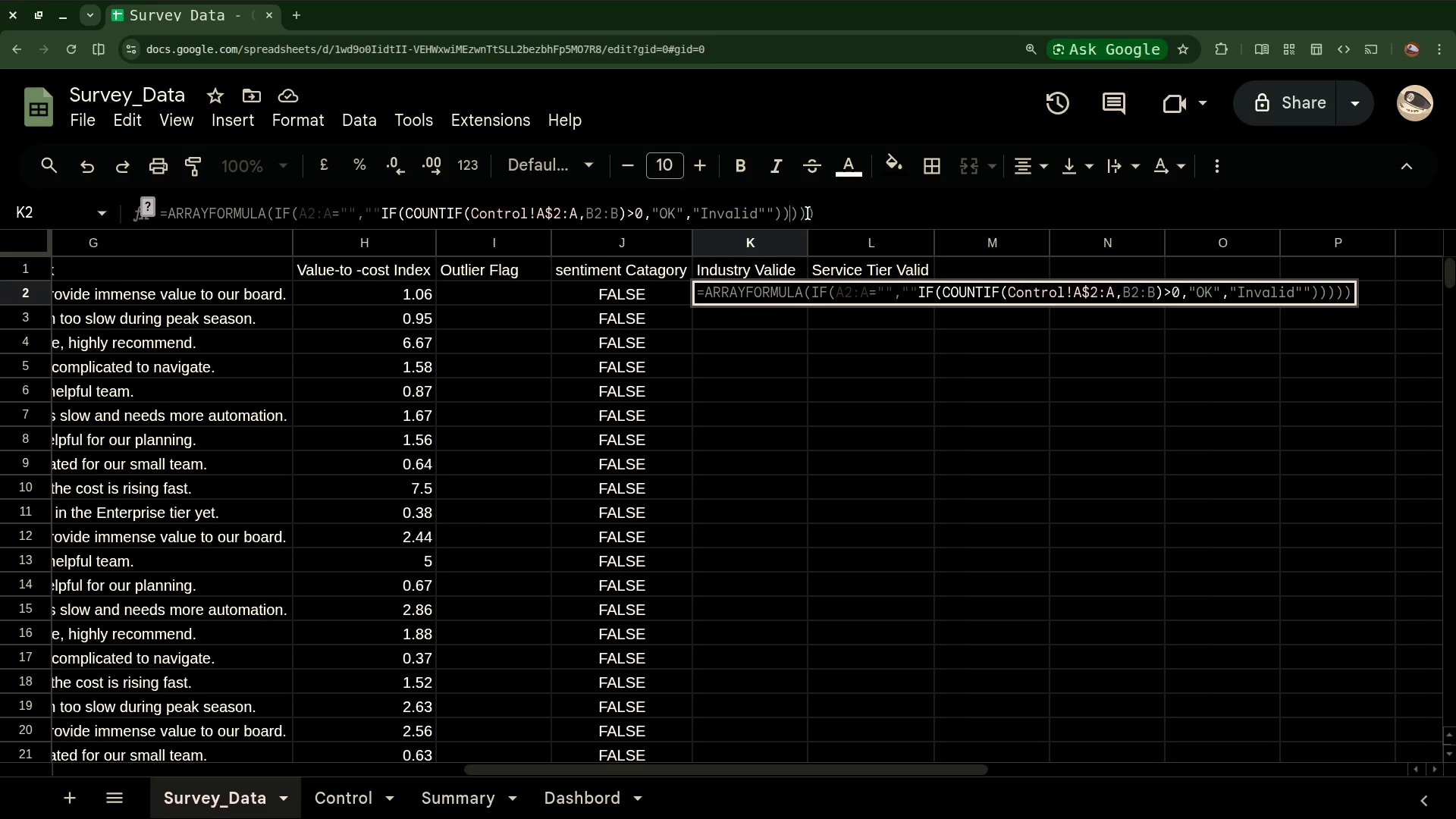 
key(Backspace)
 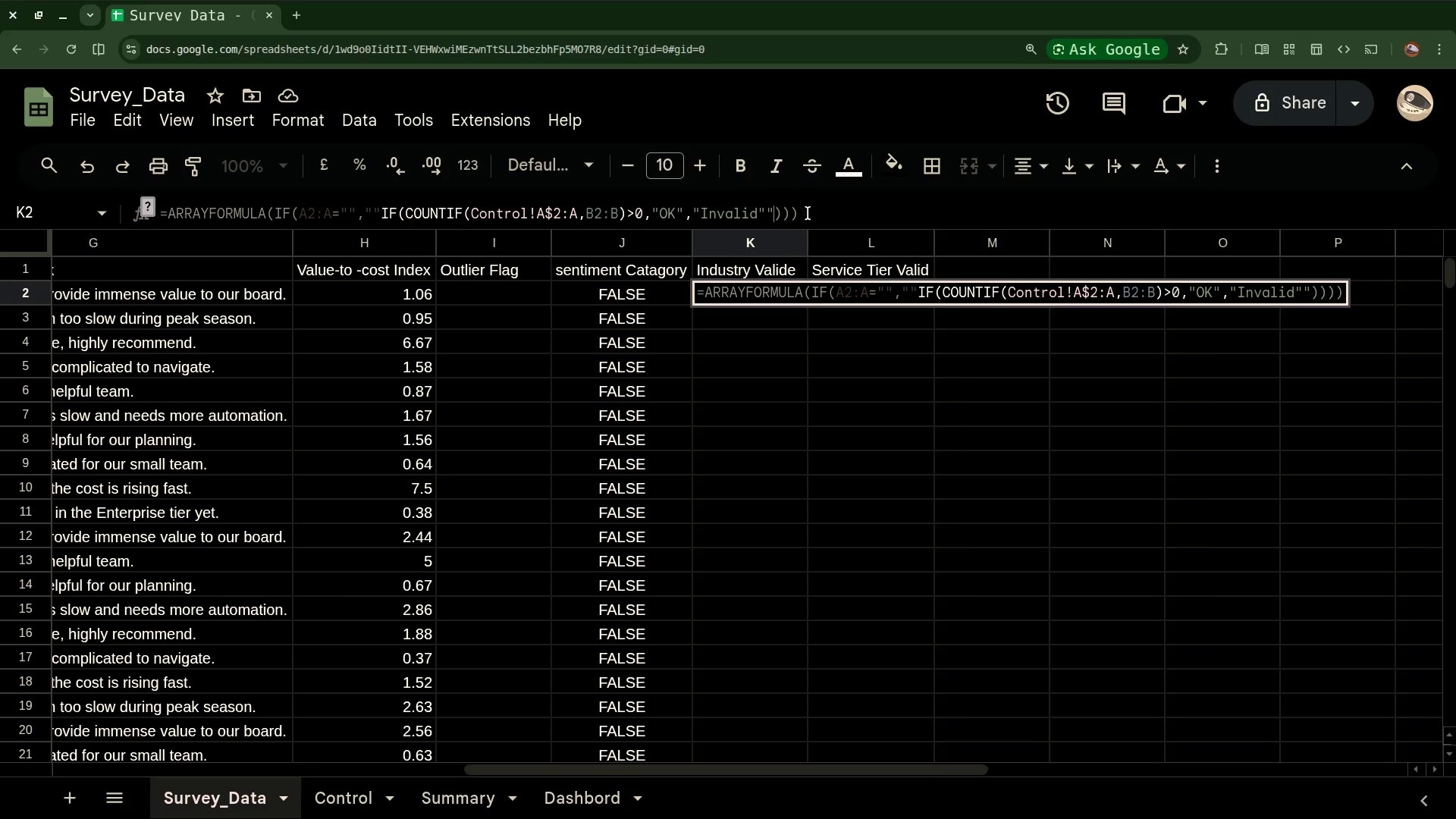 
key(Backspace)
 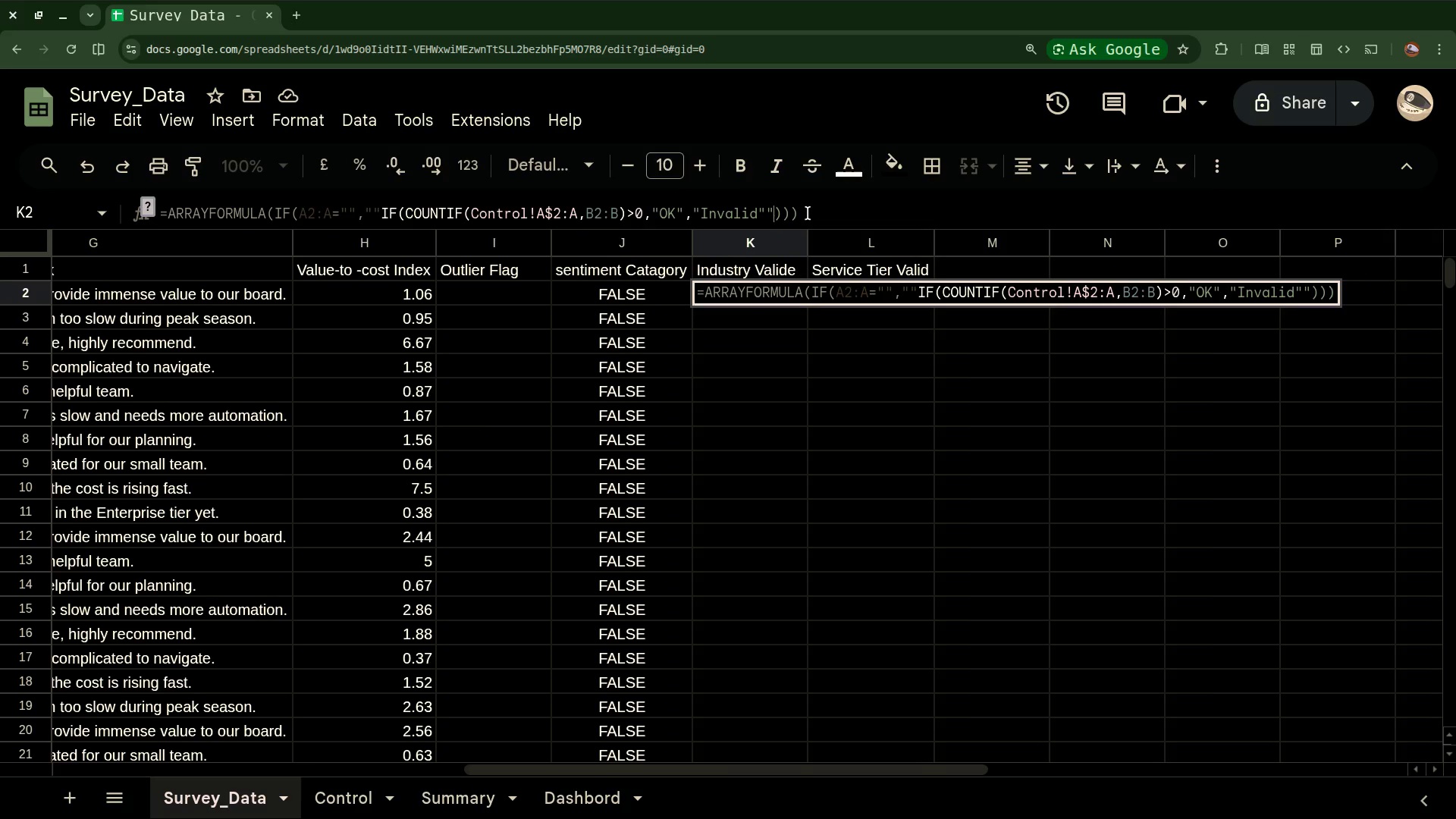 
key(Backspace)
 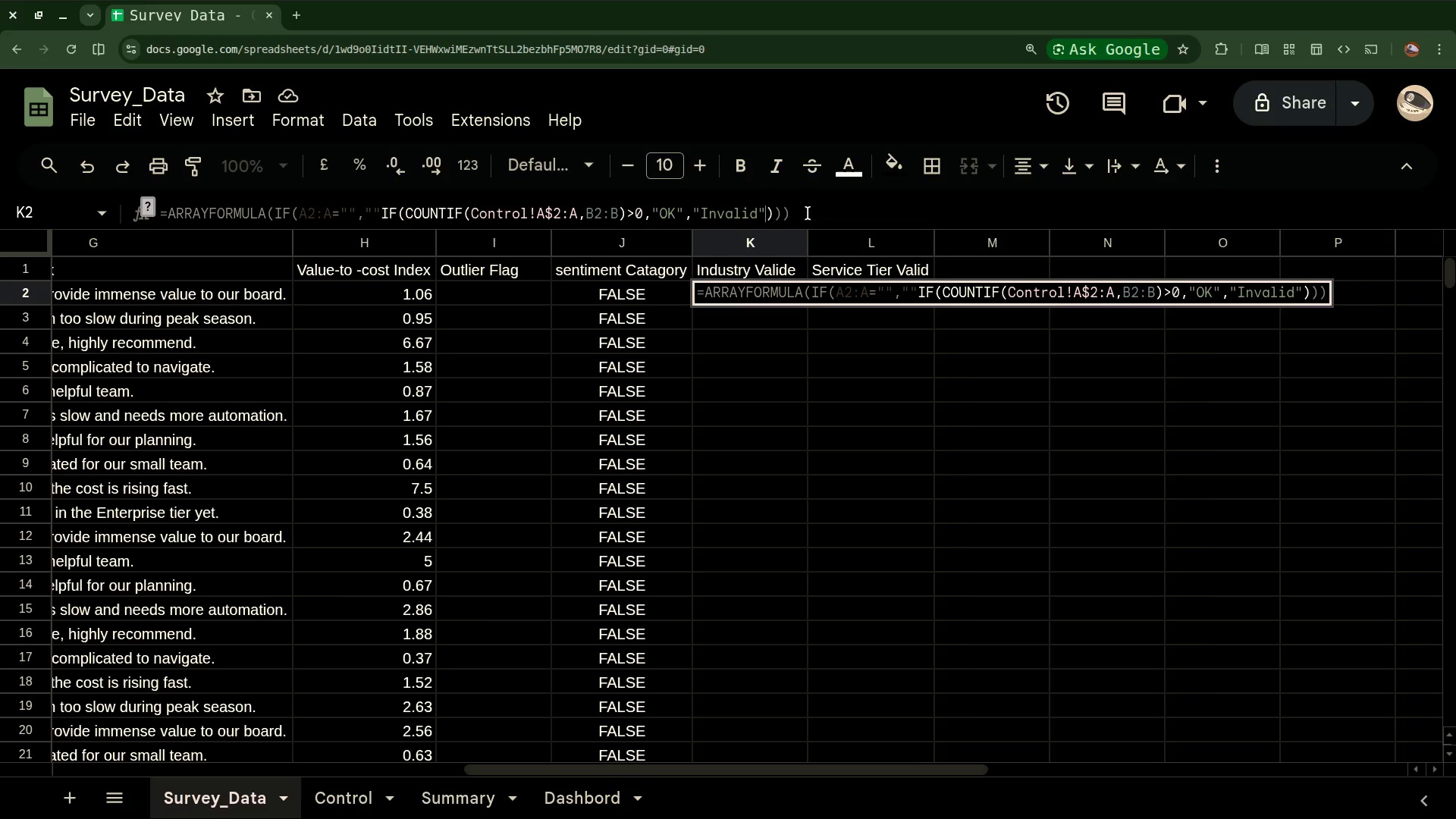 
key(Backspace)
 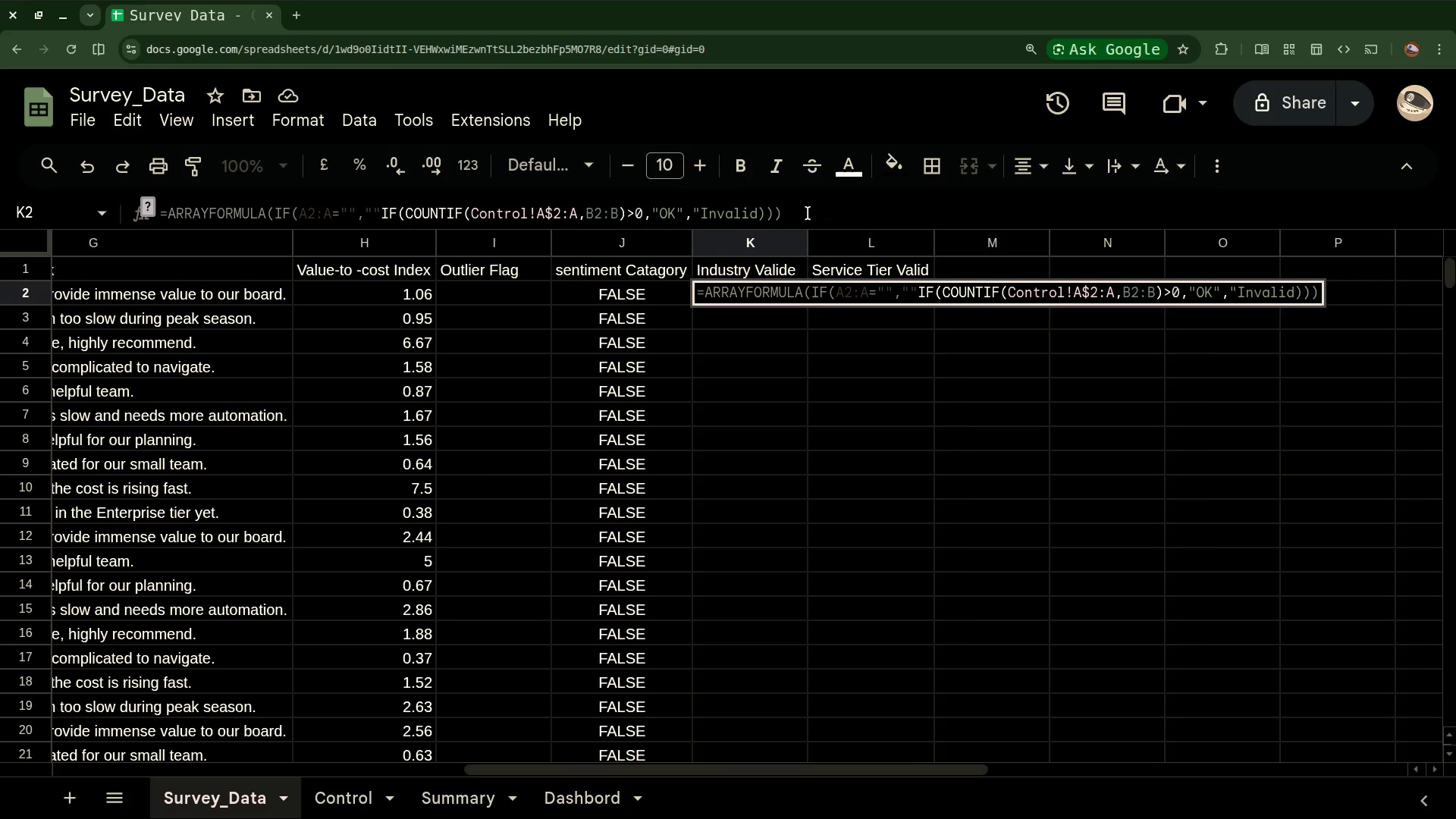 
key(Shift+Quote)
 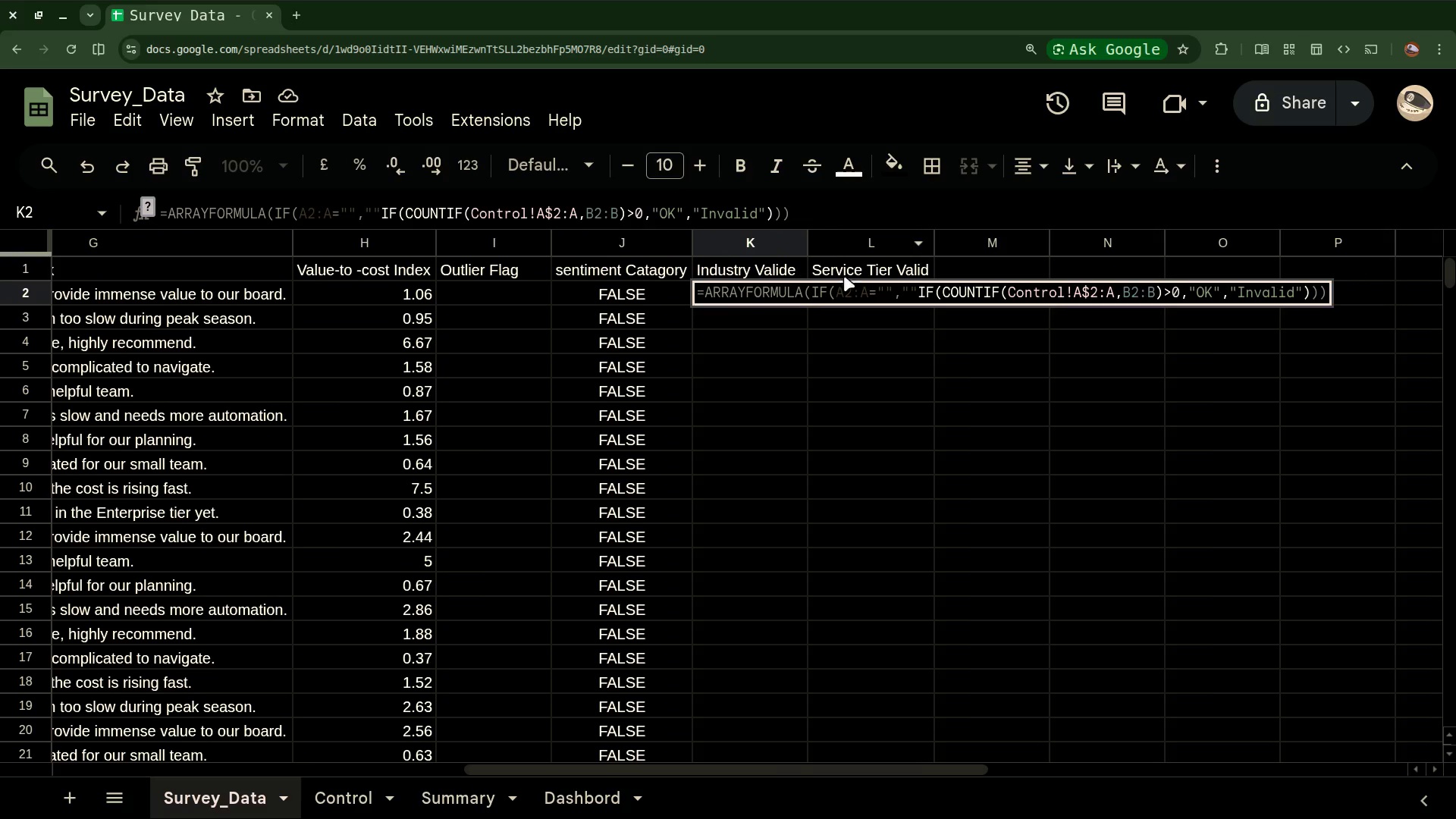 
left_click([859, 383])
 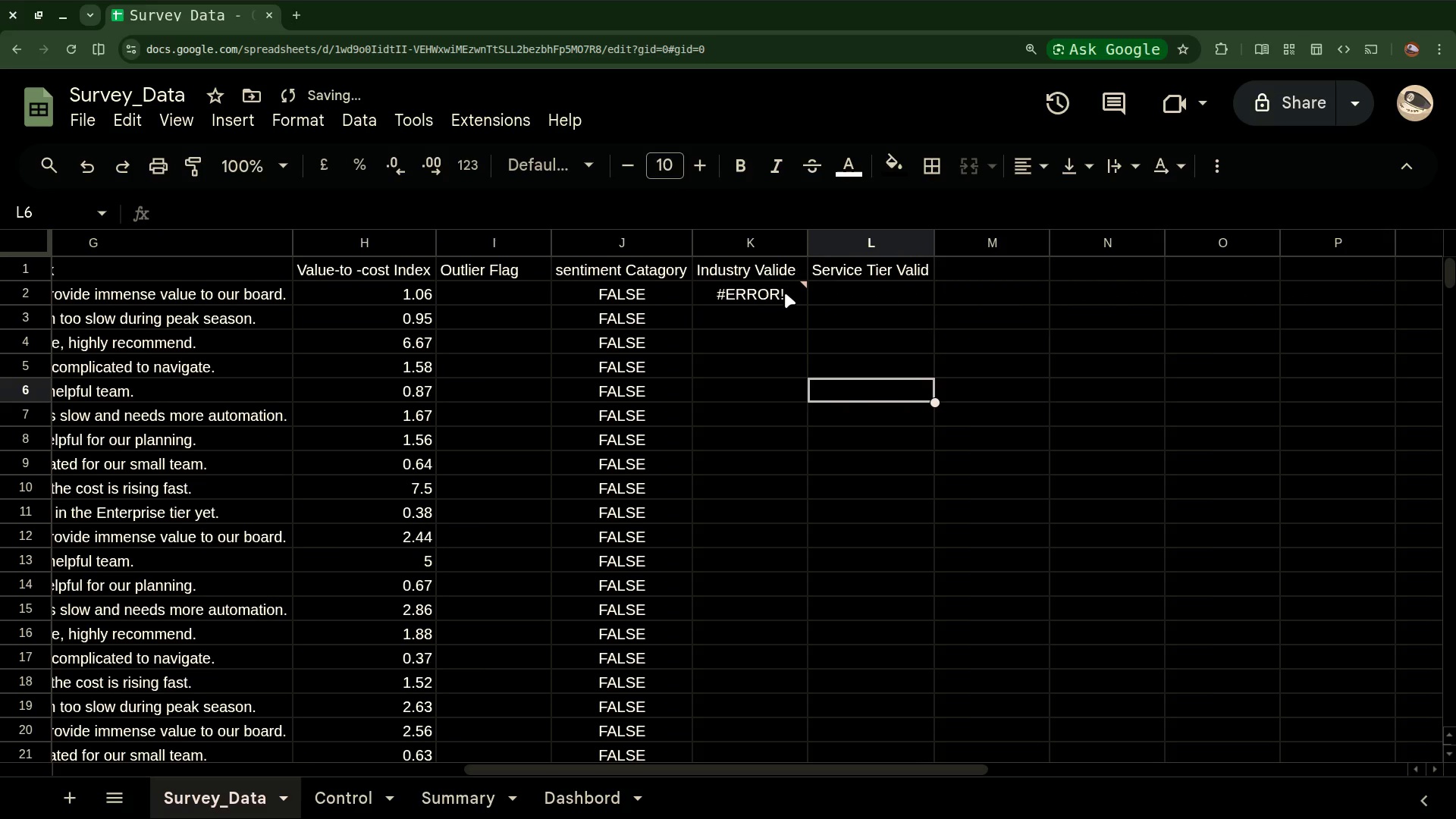 
left_click([779, 295])
 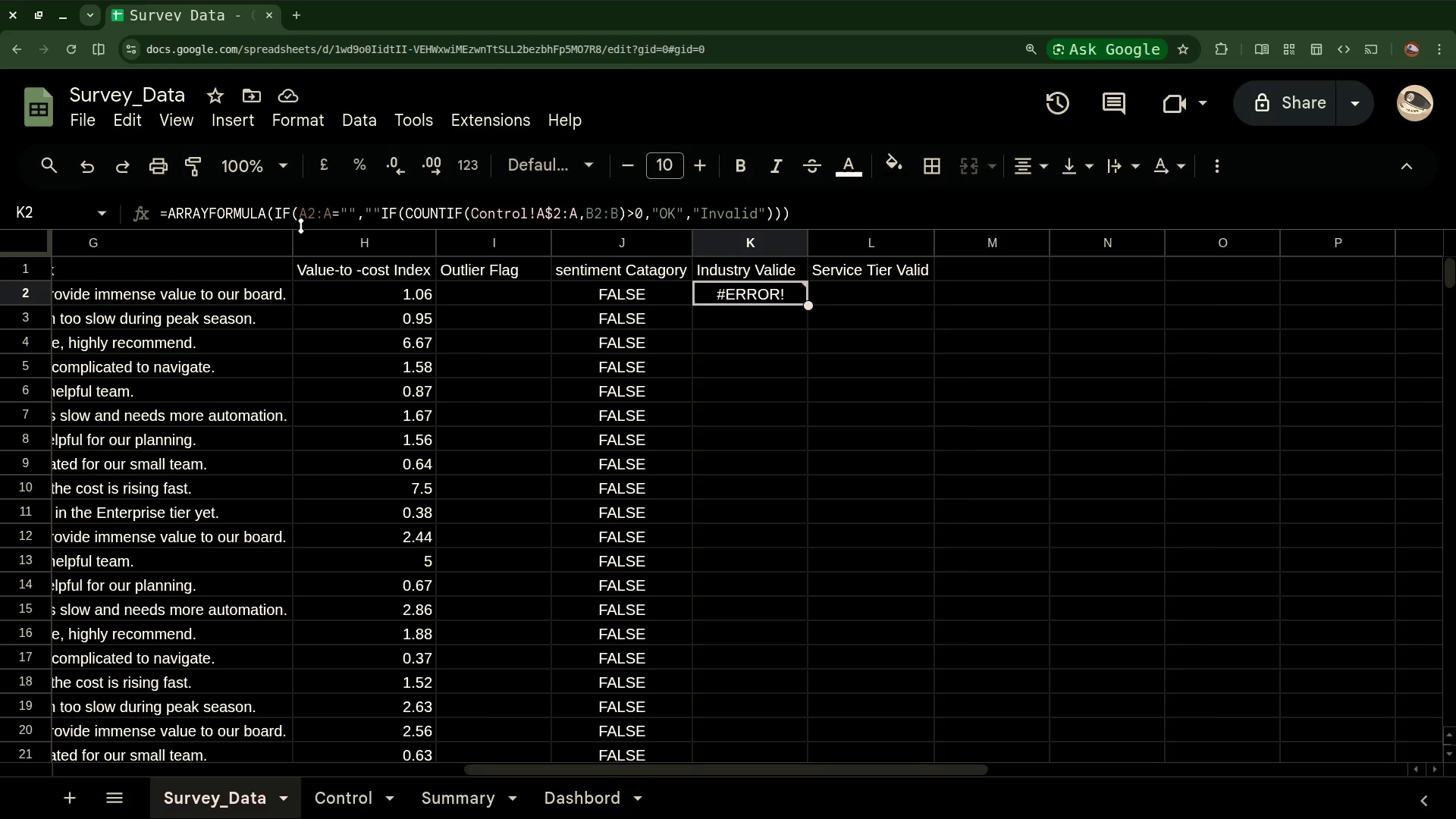 
wait(16.87)
 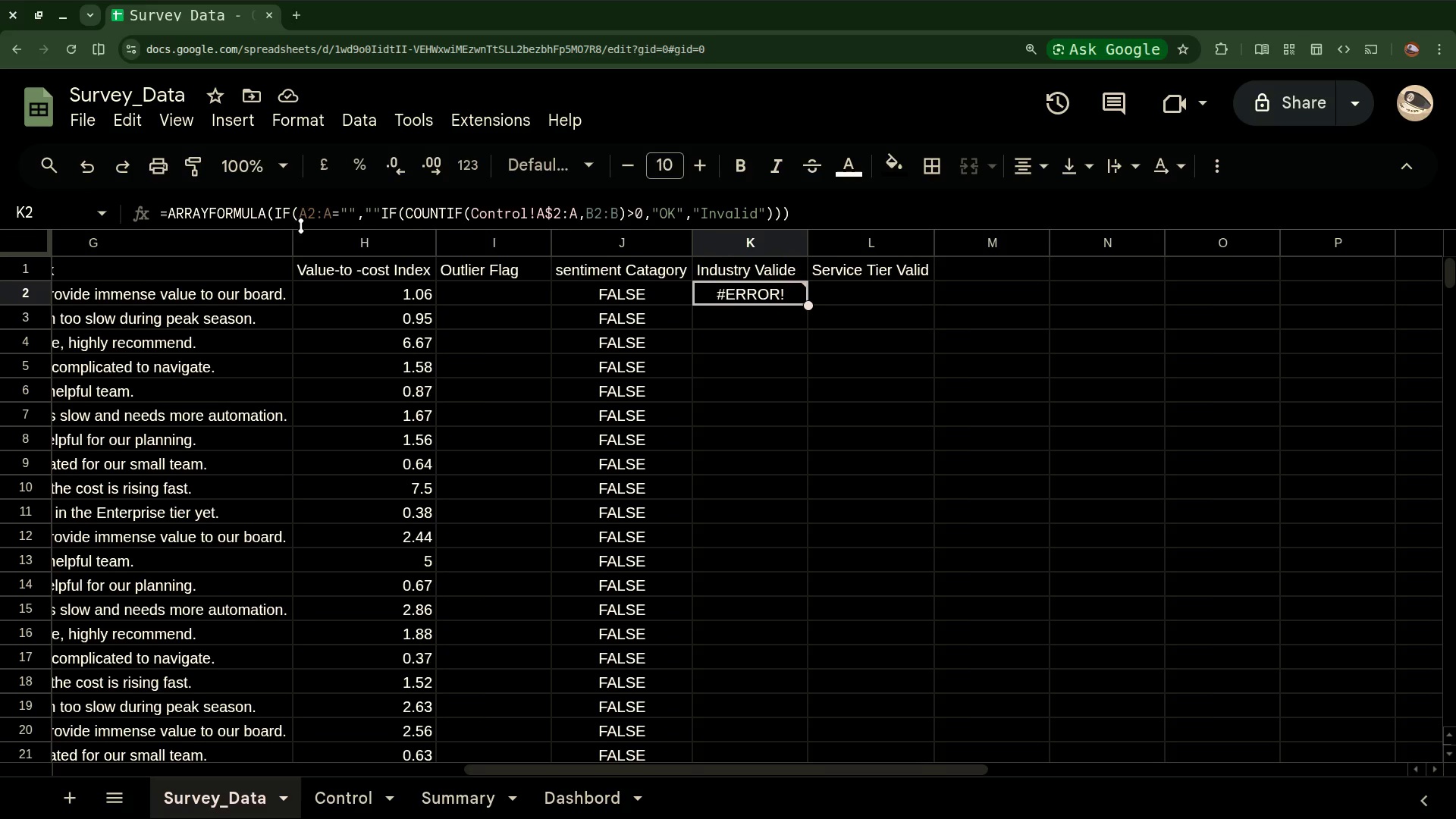 
left_click([381, 209])
 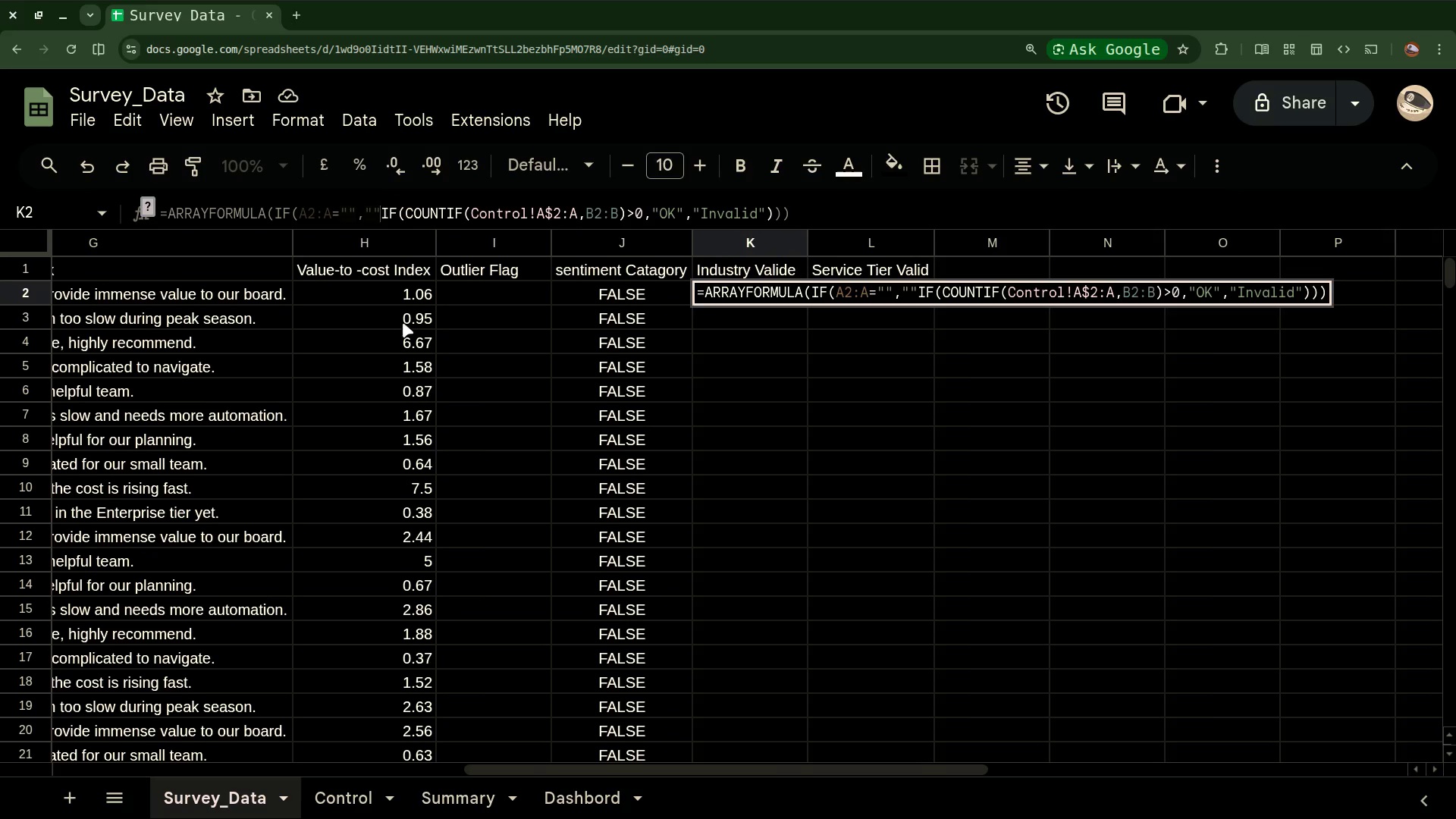 
key(Comma)
 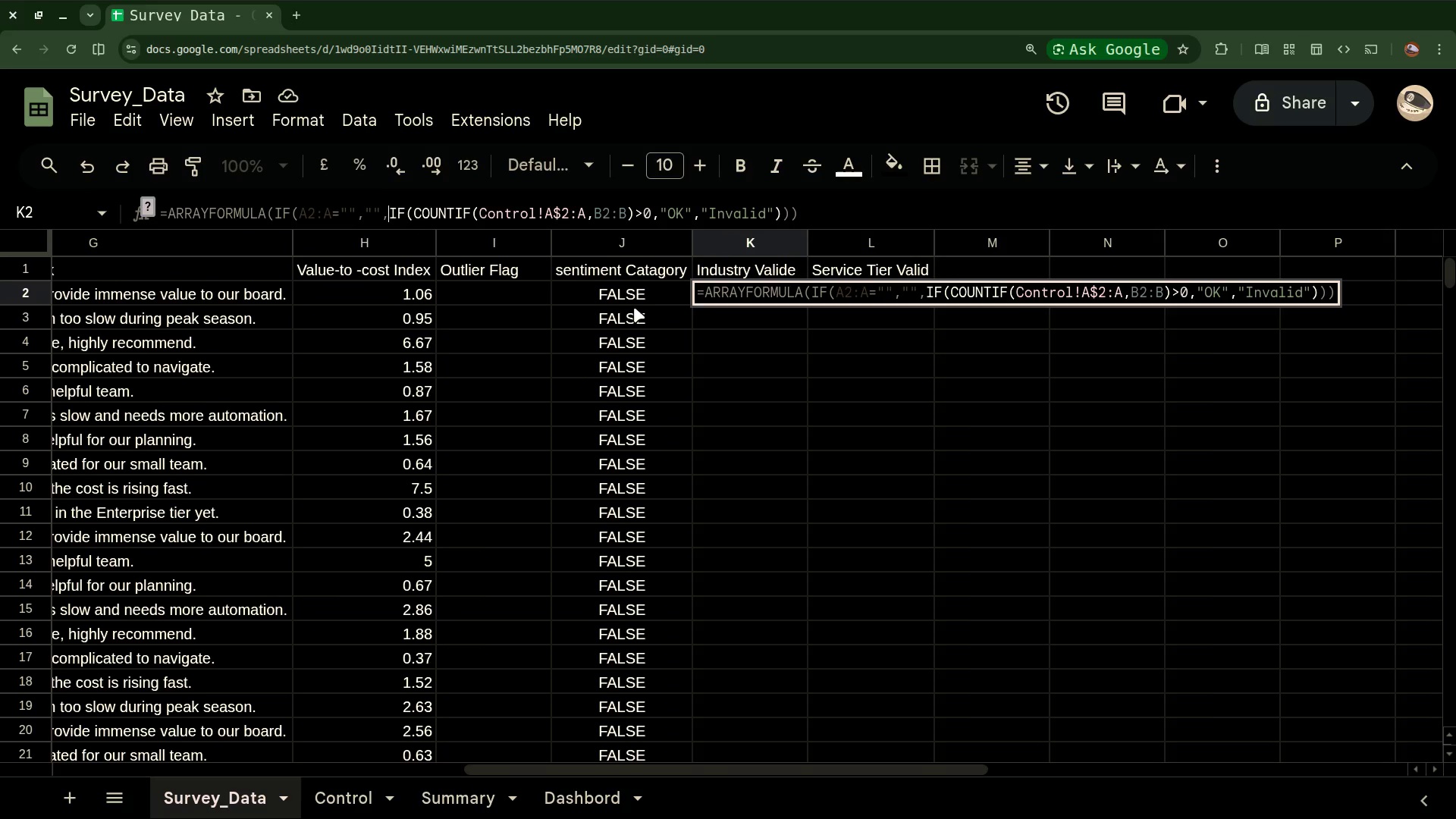 
left_click([799, 341])
 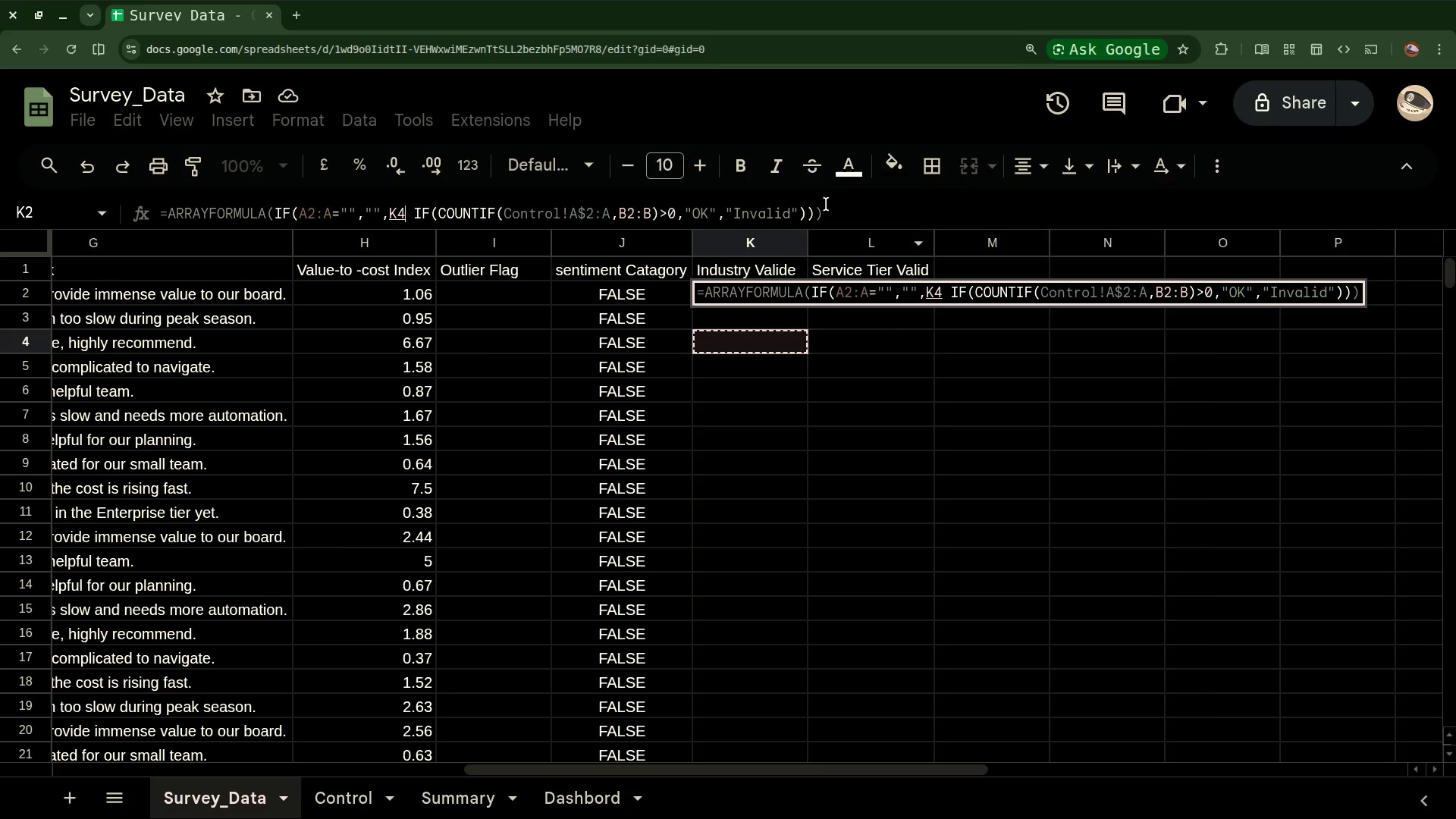 
left_click([839, 224])
 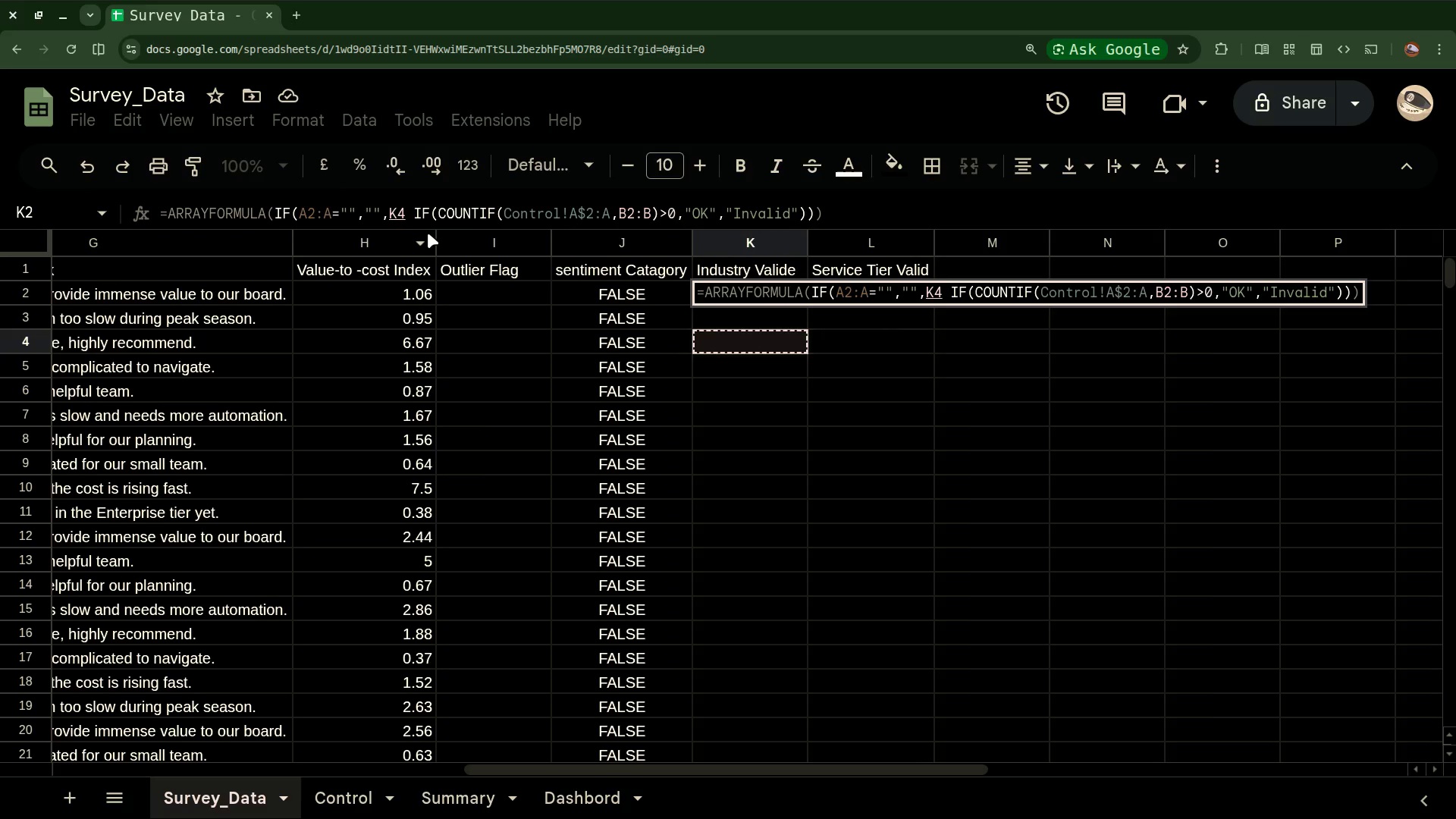 
wait(19.21)
 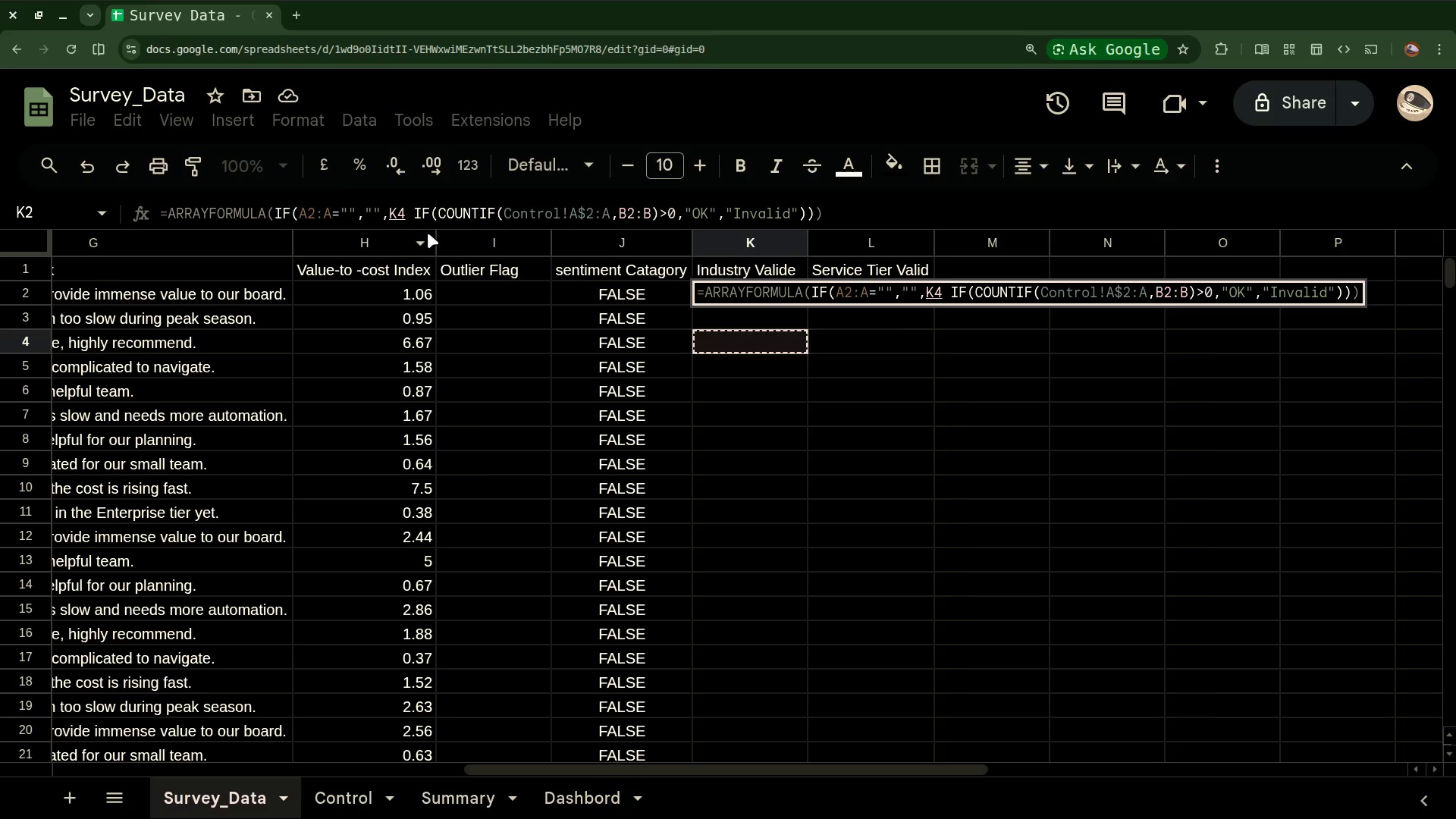 
key(Backspace)
 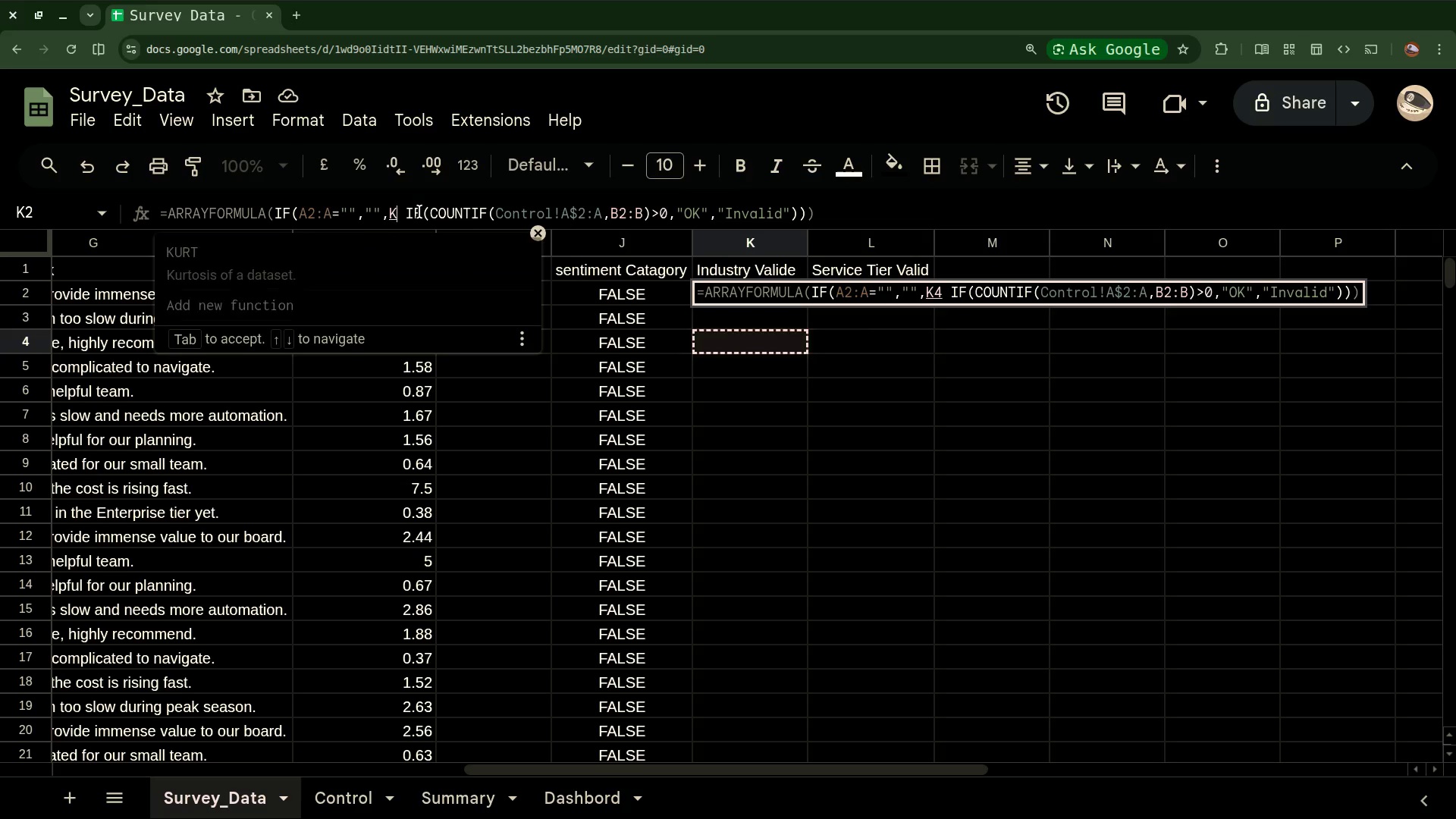 
key(Backspace)
 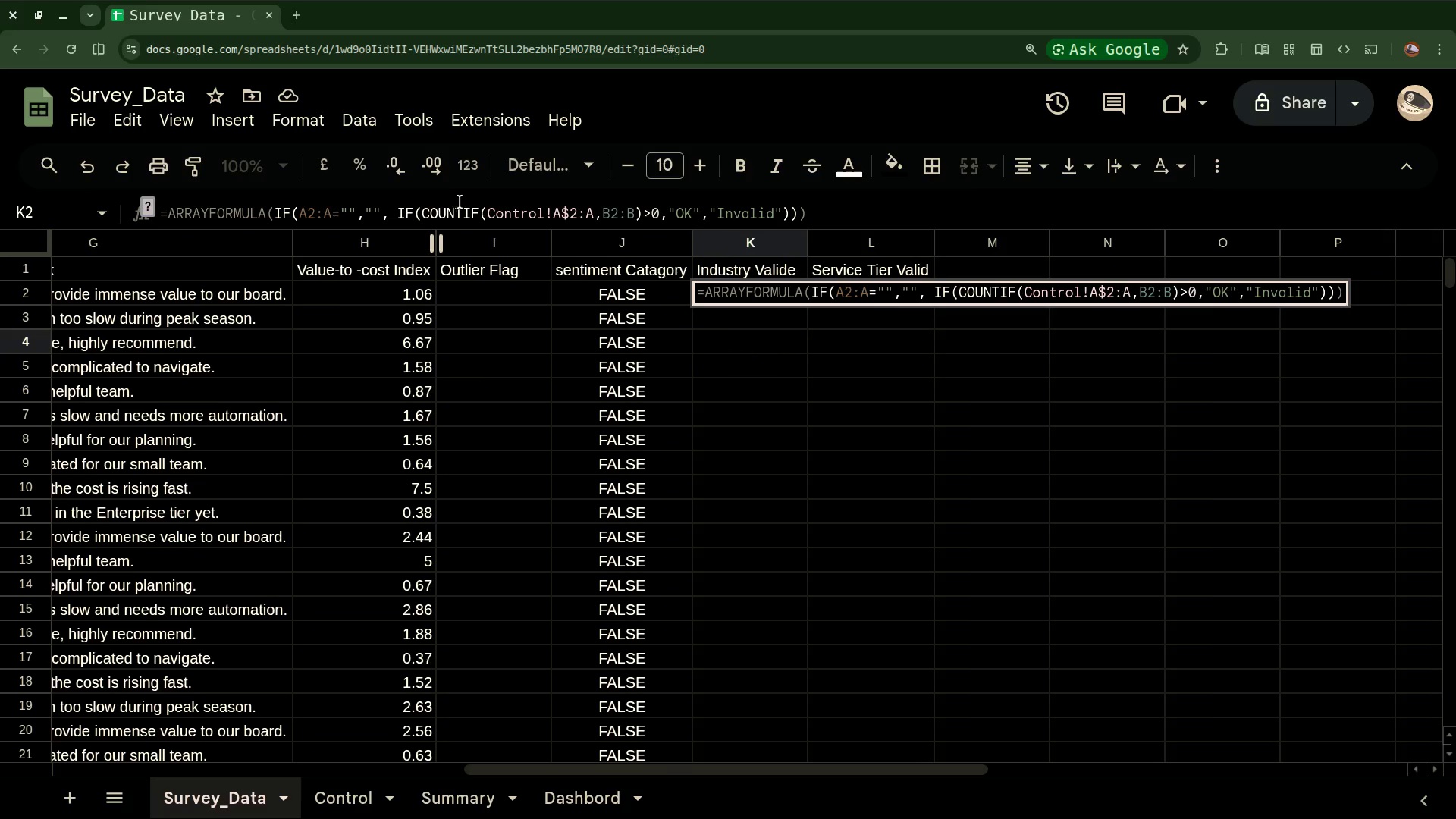 
left_click([523, 208])
 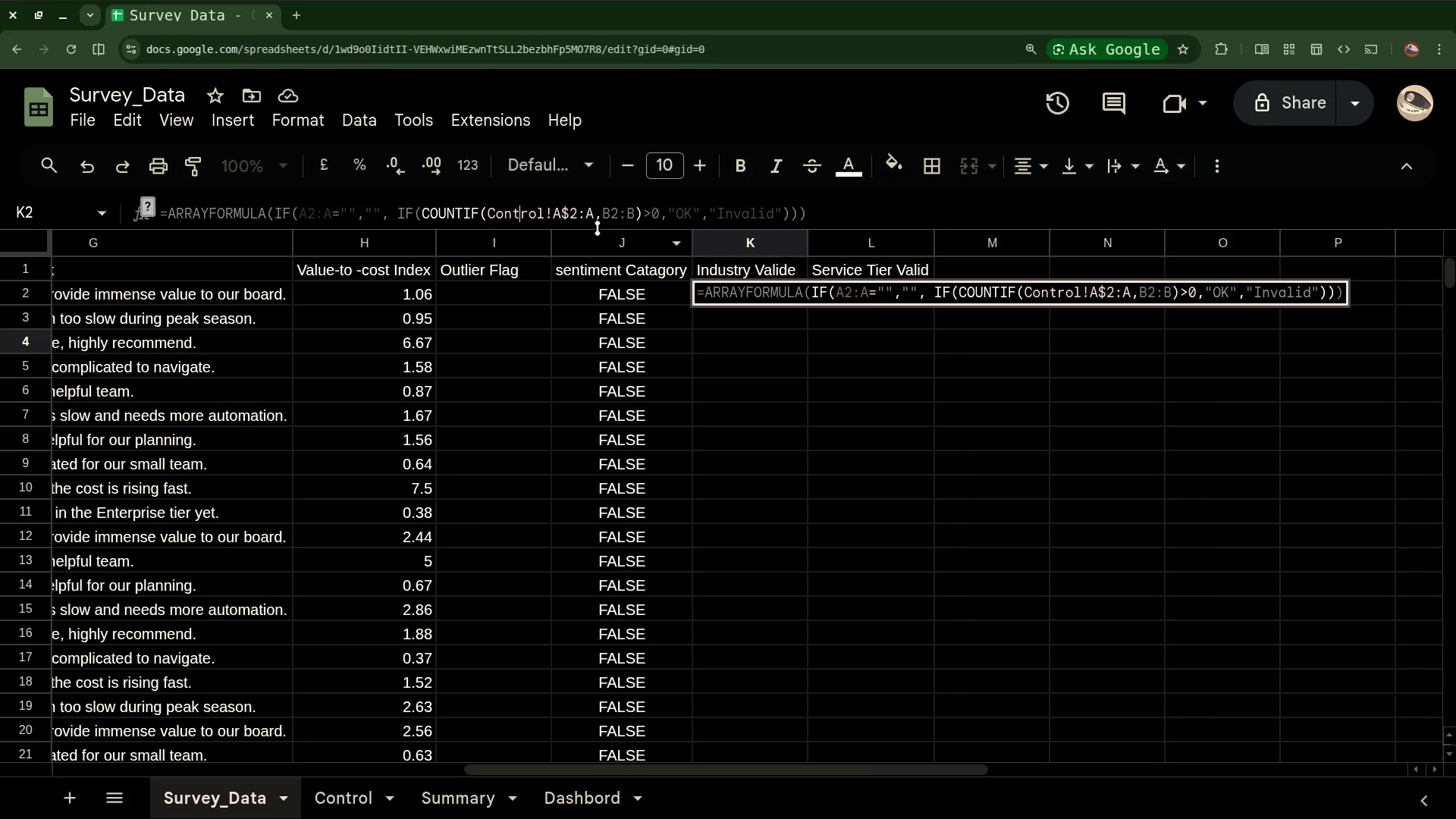 
wait(11.44)
 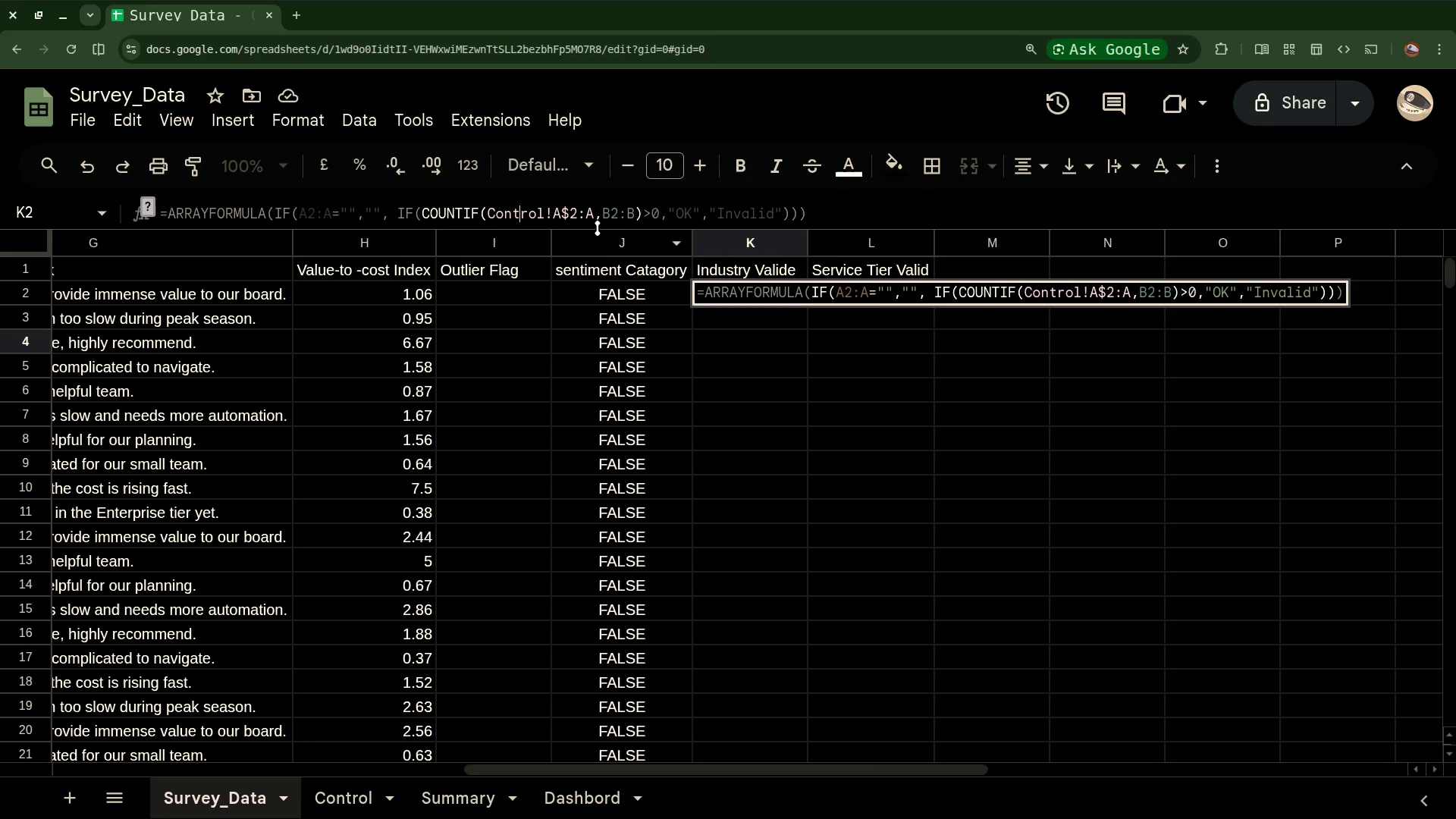 
left_click([575, 218])
 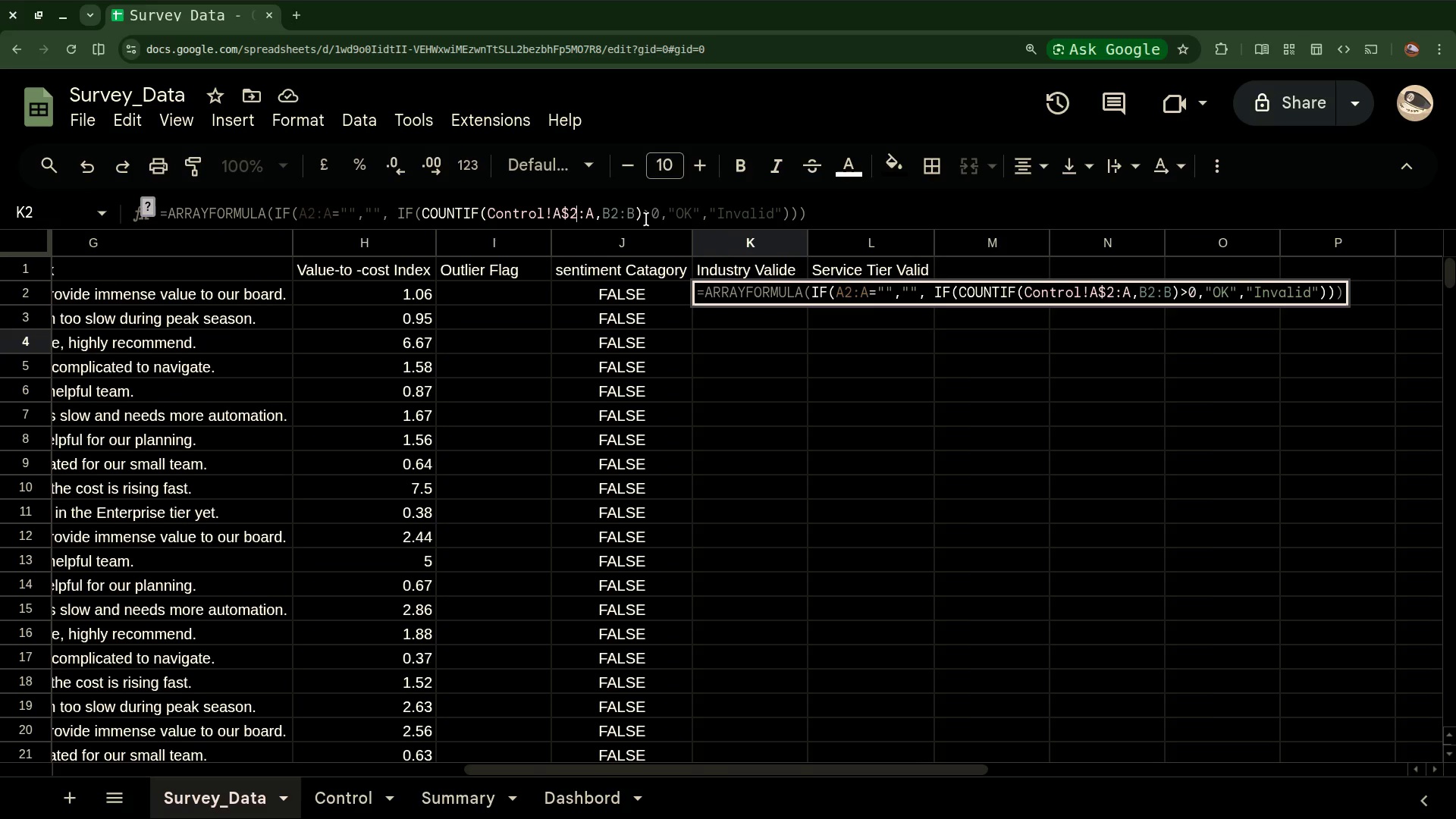 
wait(5.56)
 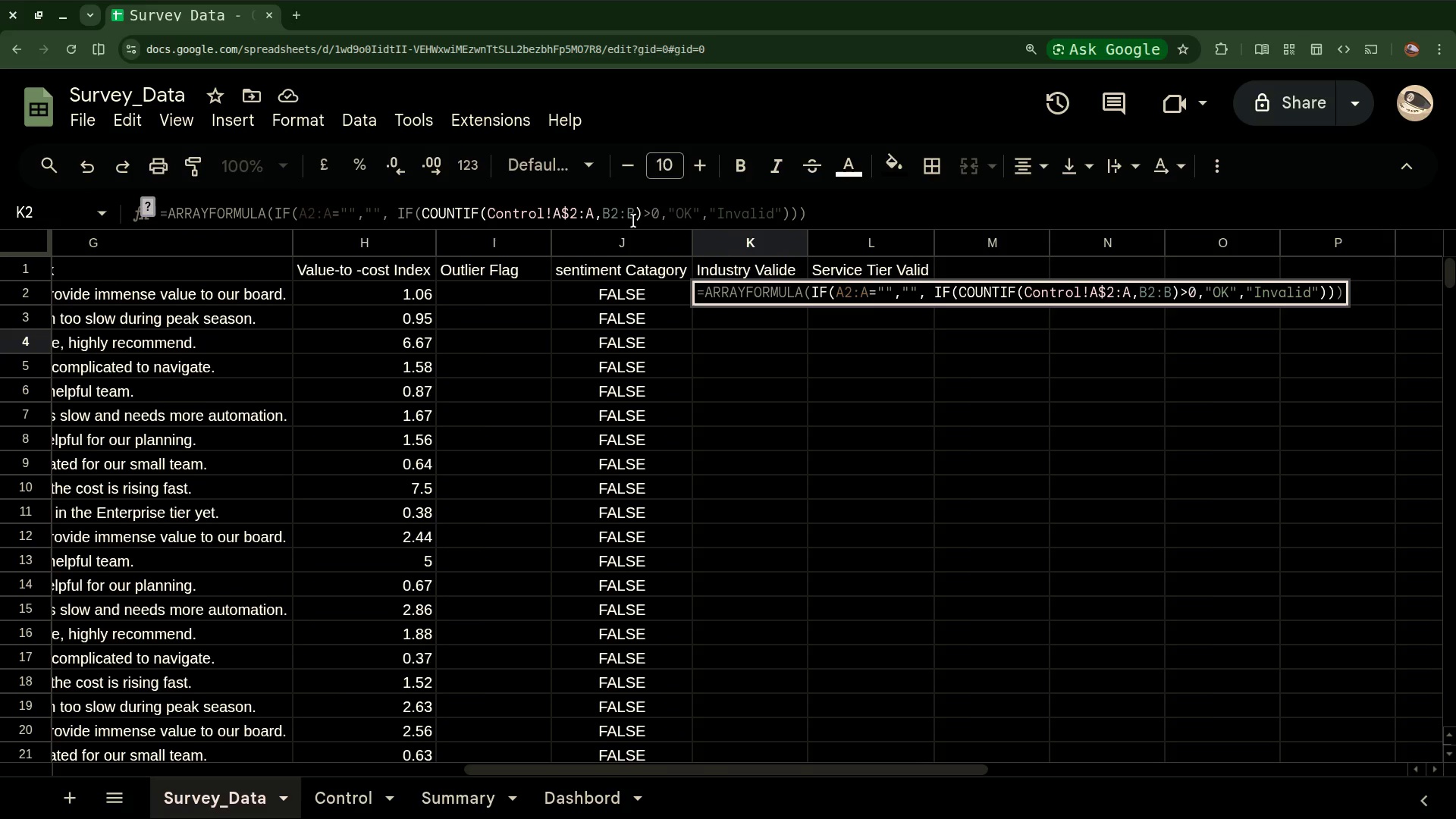 
left_click([654, 214])
 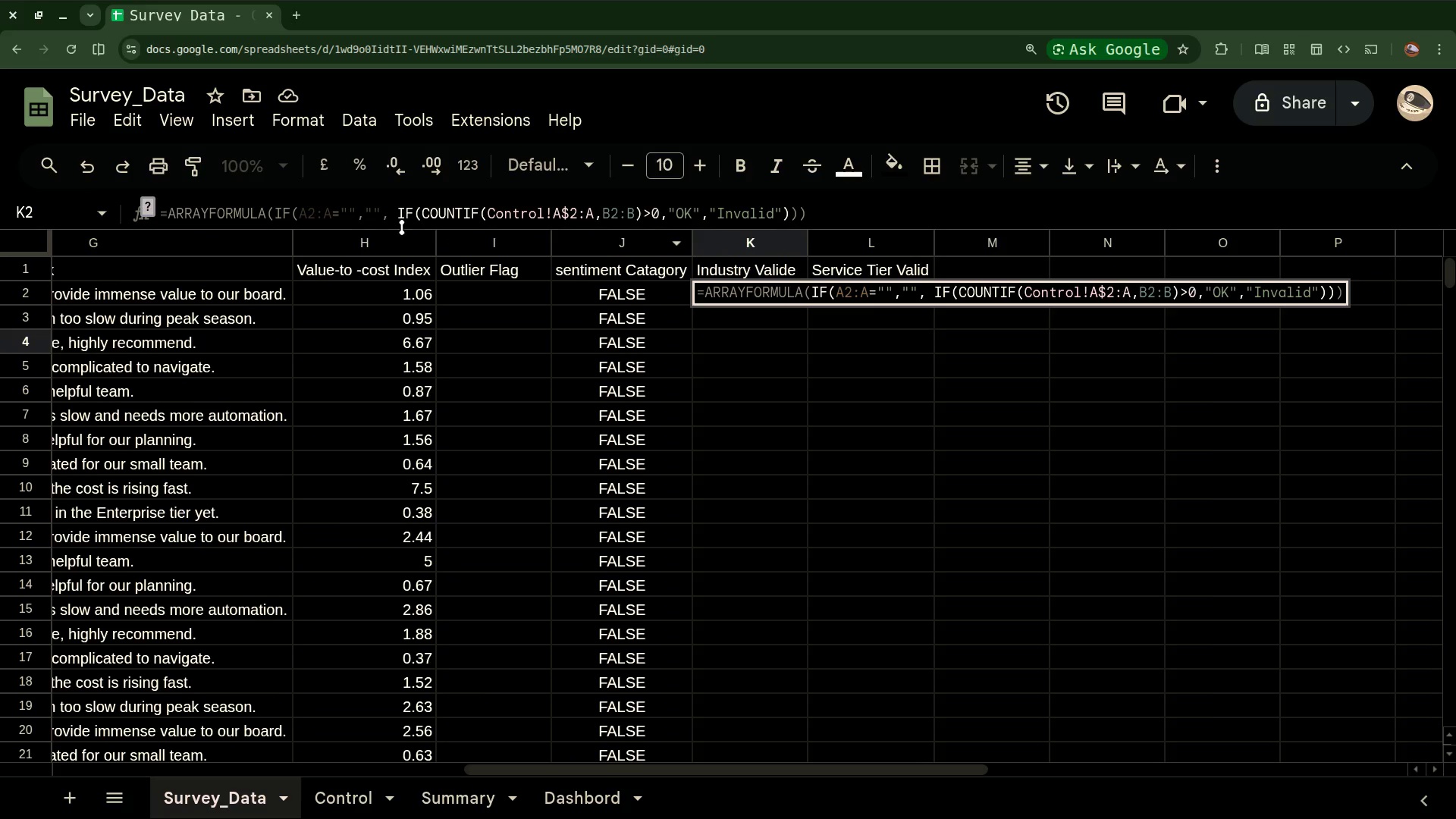 
wait(6.33)
 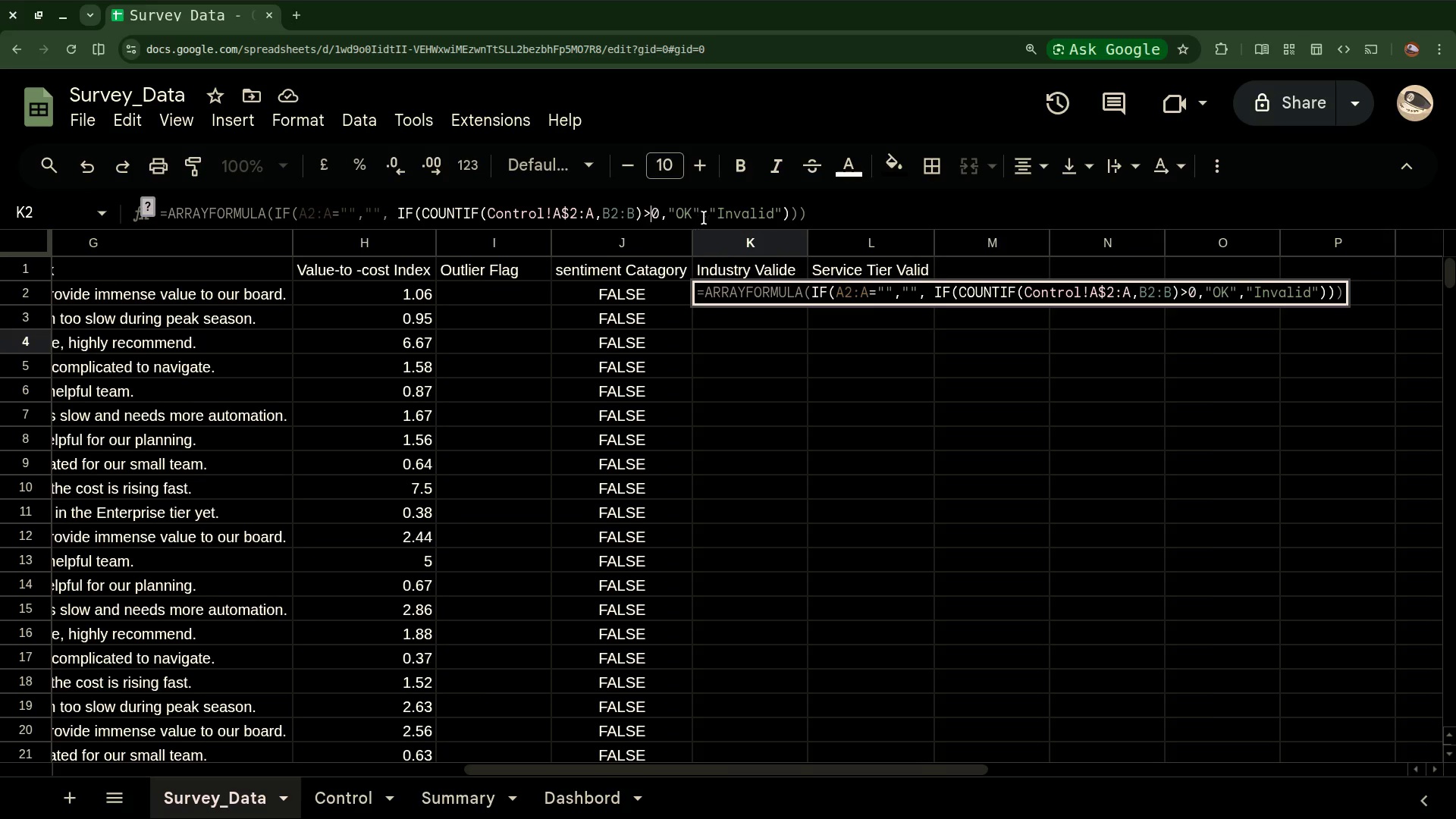 
left_click([273, 207])
 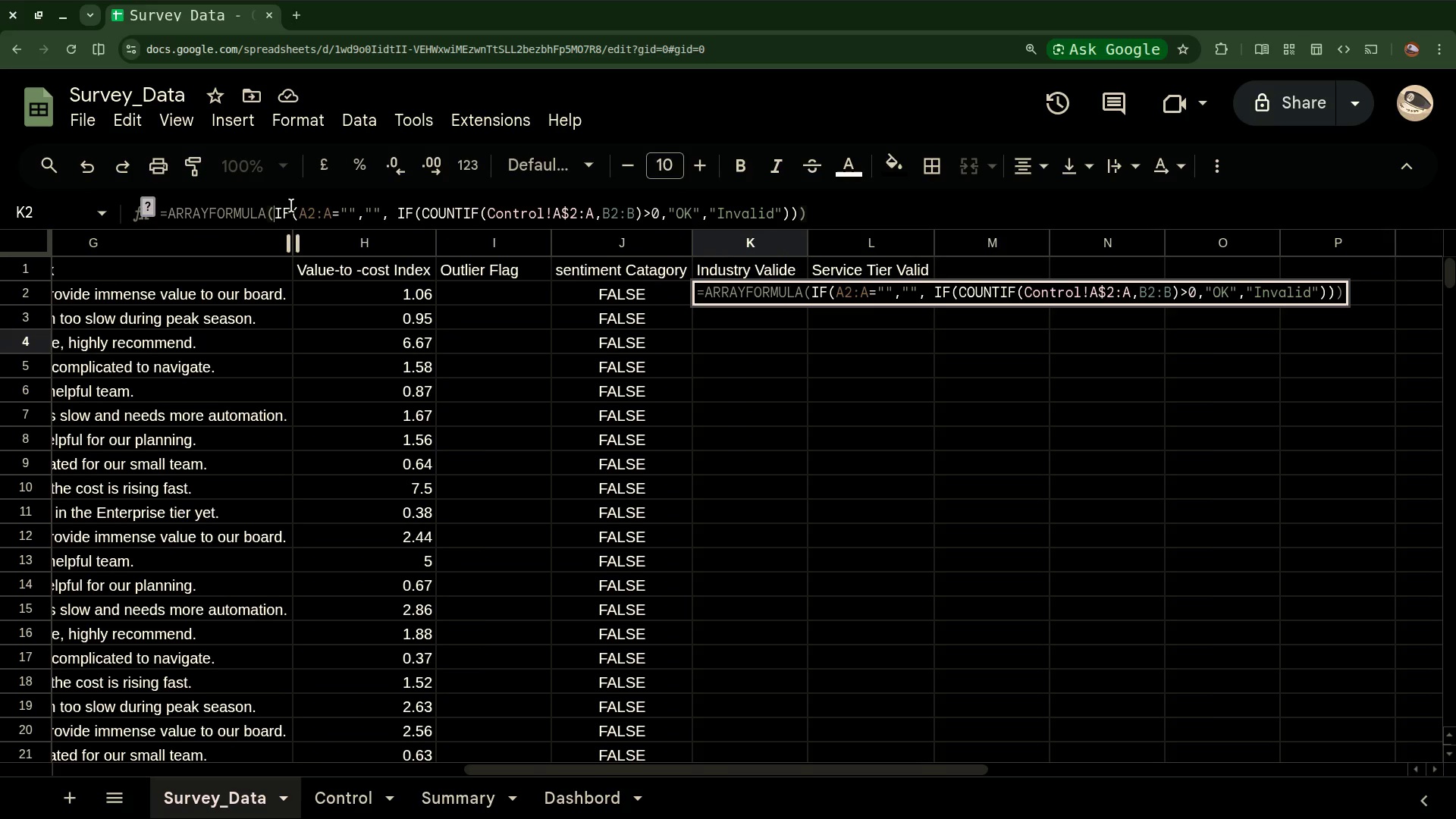 
left_click([300, 212])
 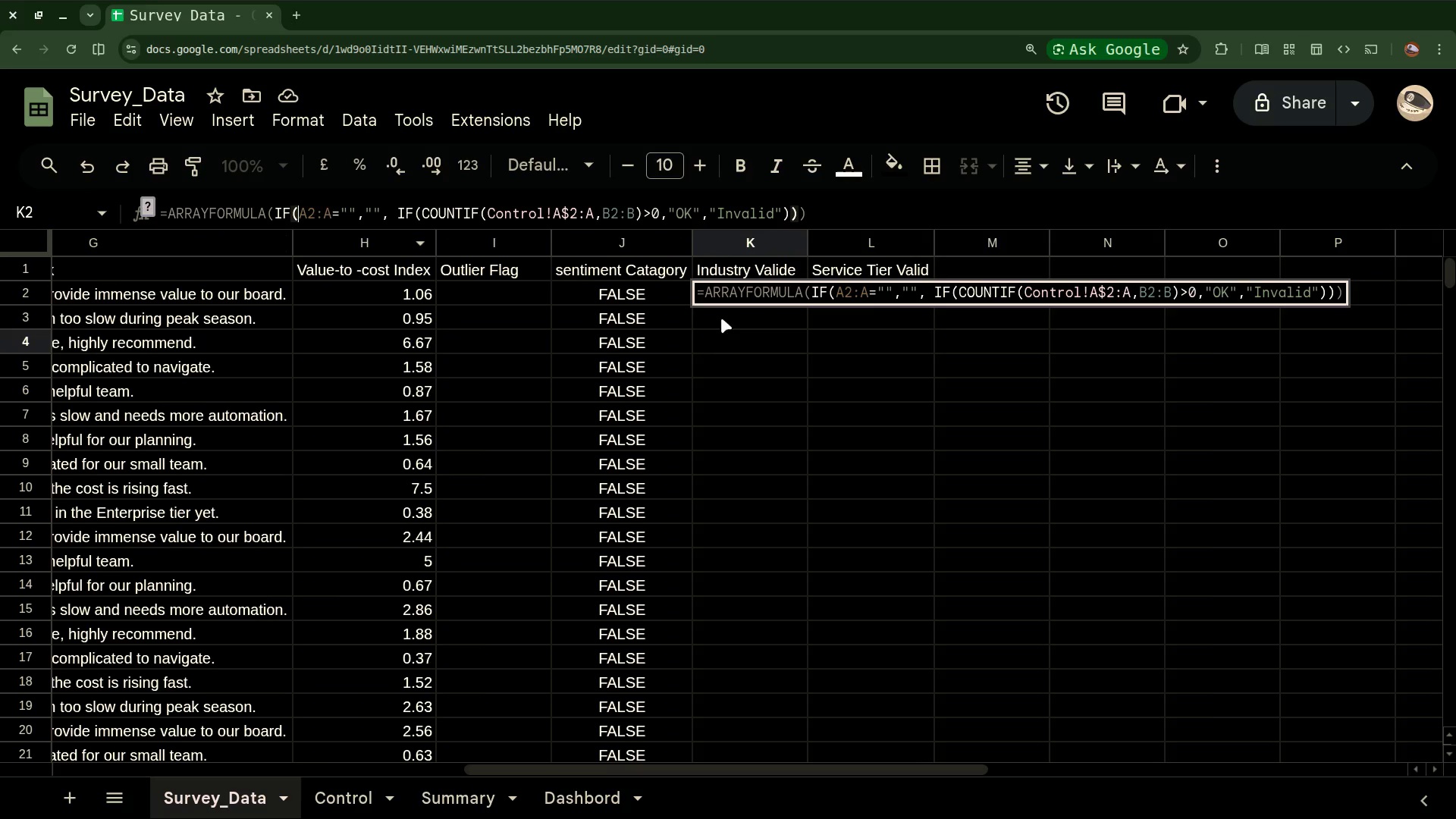 
left_click([723, 317])
 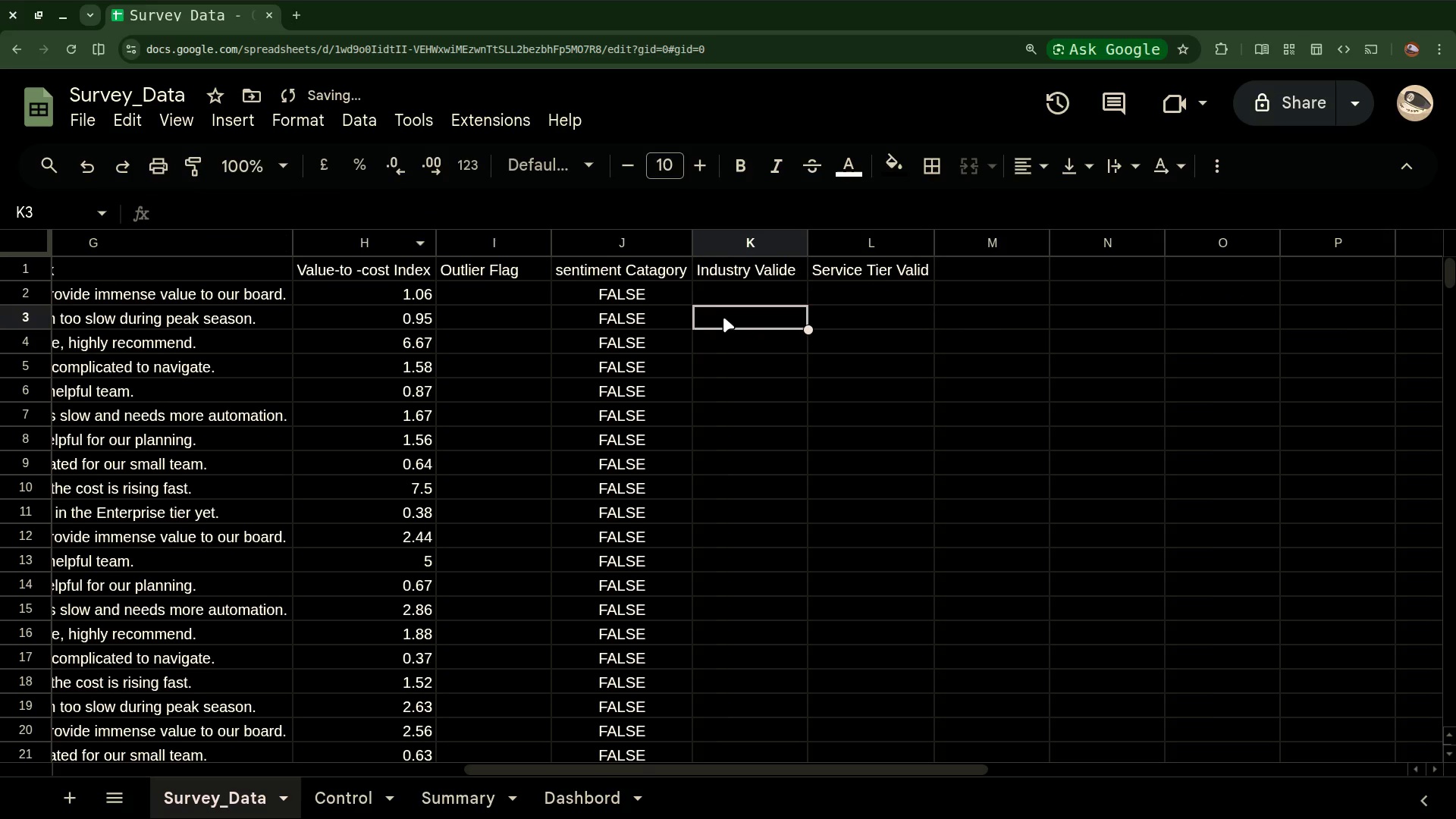 
left_click([723, 317])
 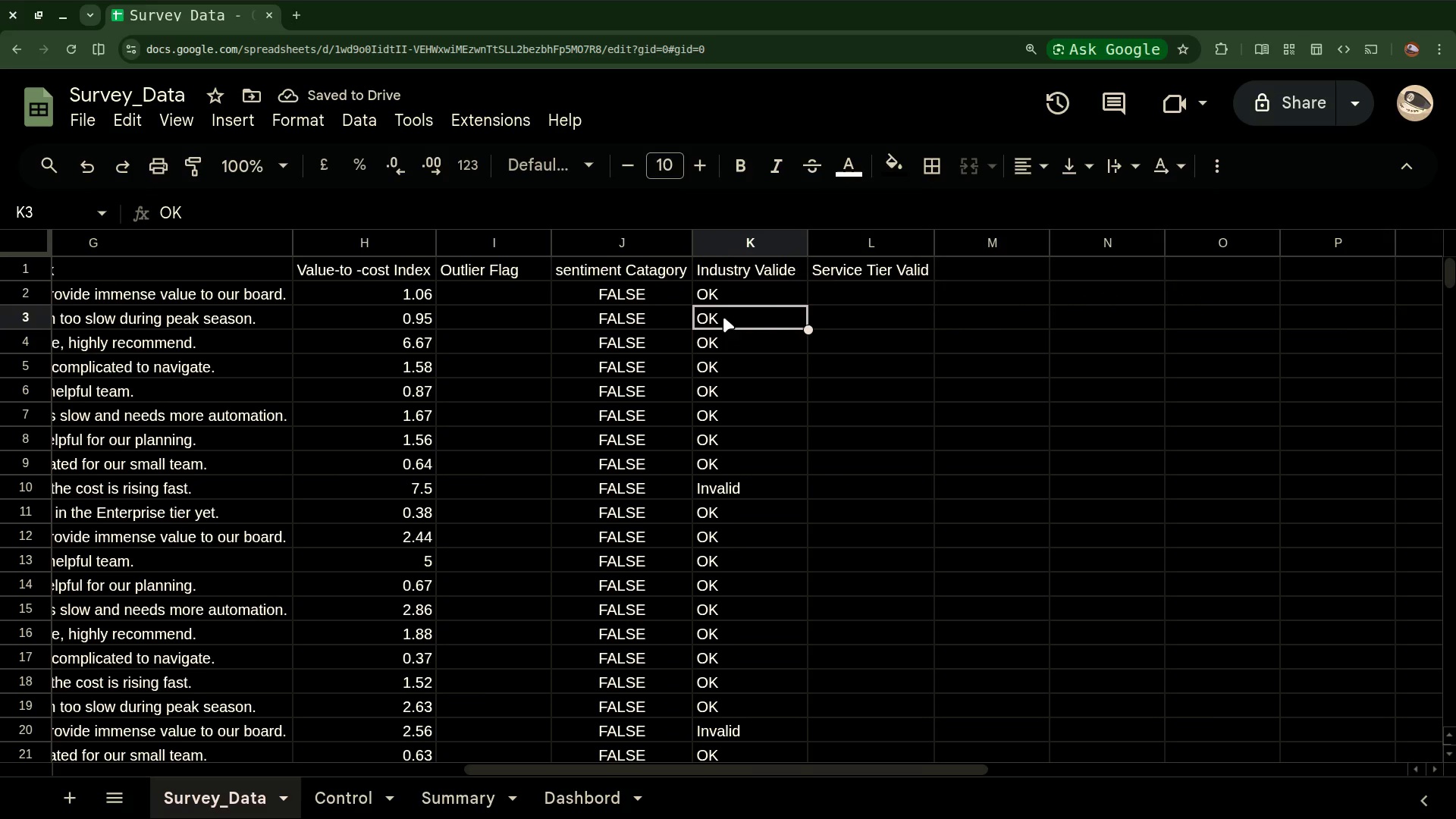 
wait(5.67)
 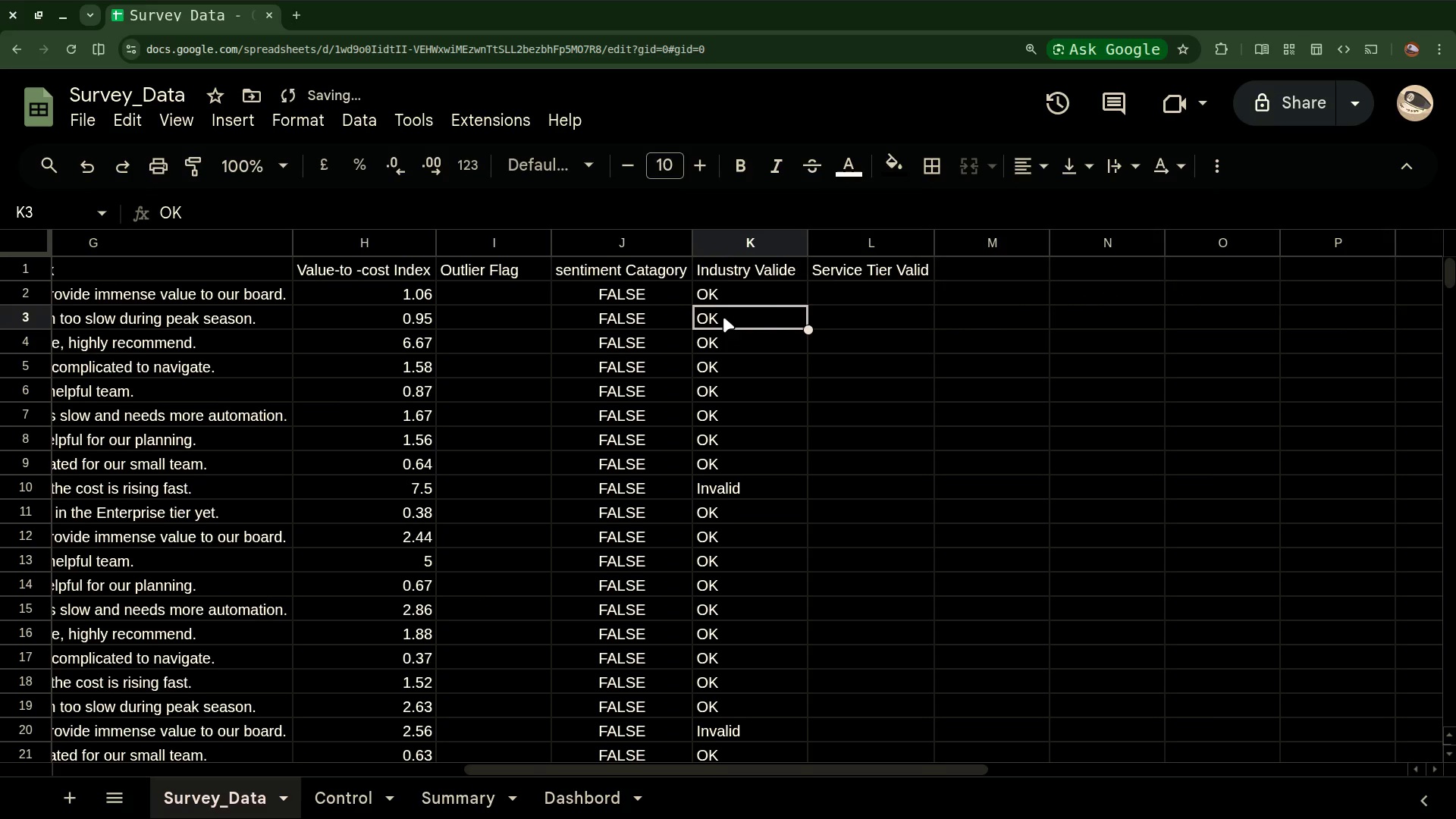 
scroll: coordinate [685, 507], scroll_direction: down, amount: 19.0
 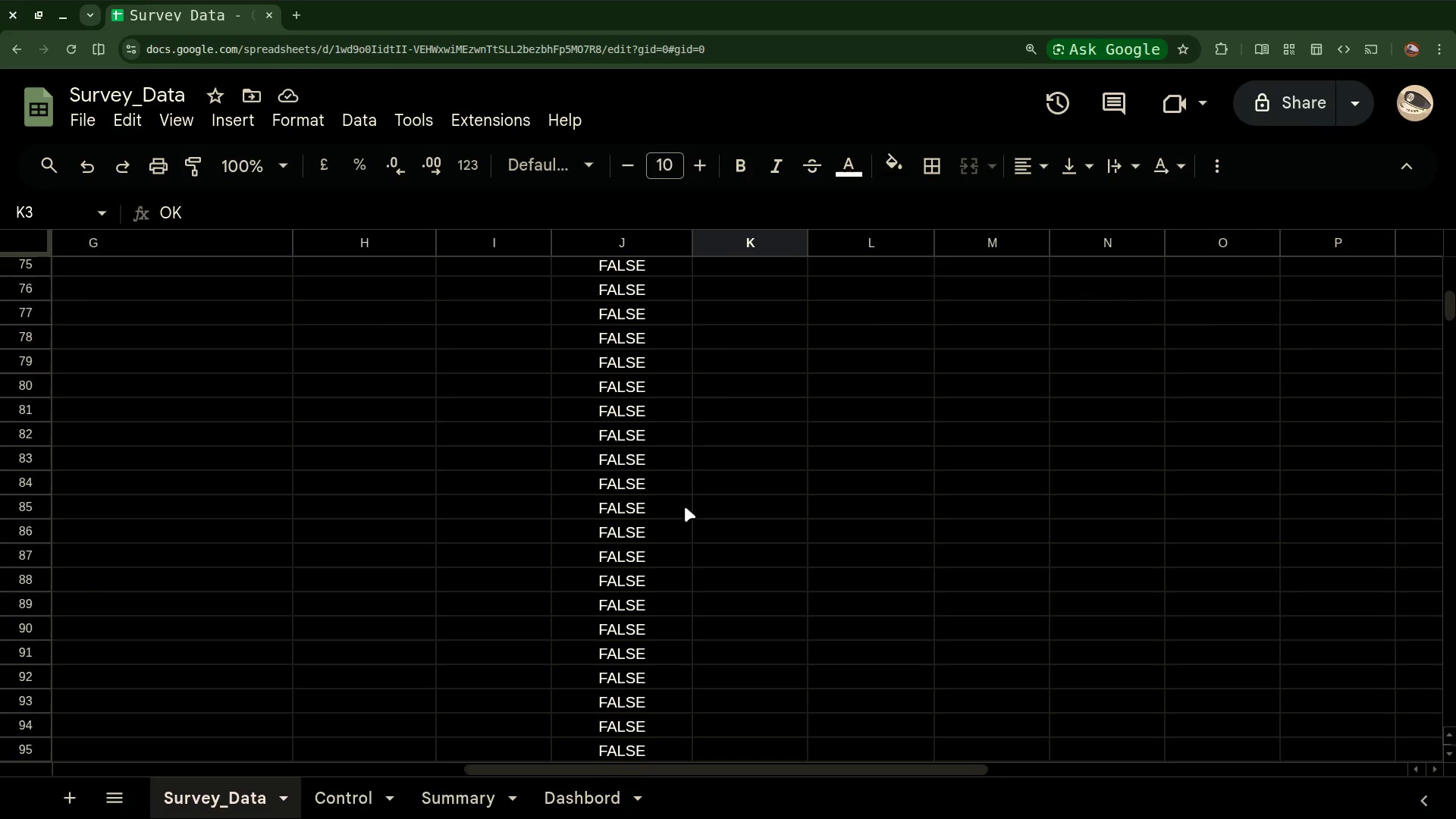 
scroll: coordinate [685, 507], scroll_direction: up, amount: 8.0
 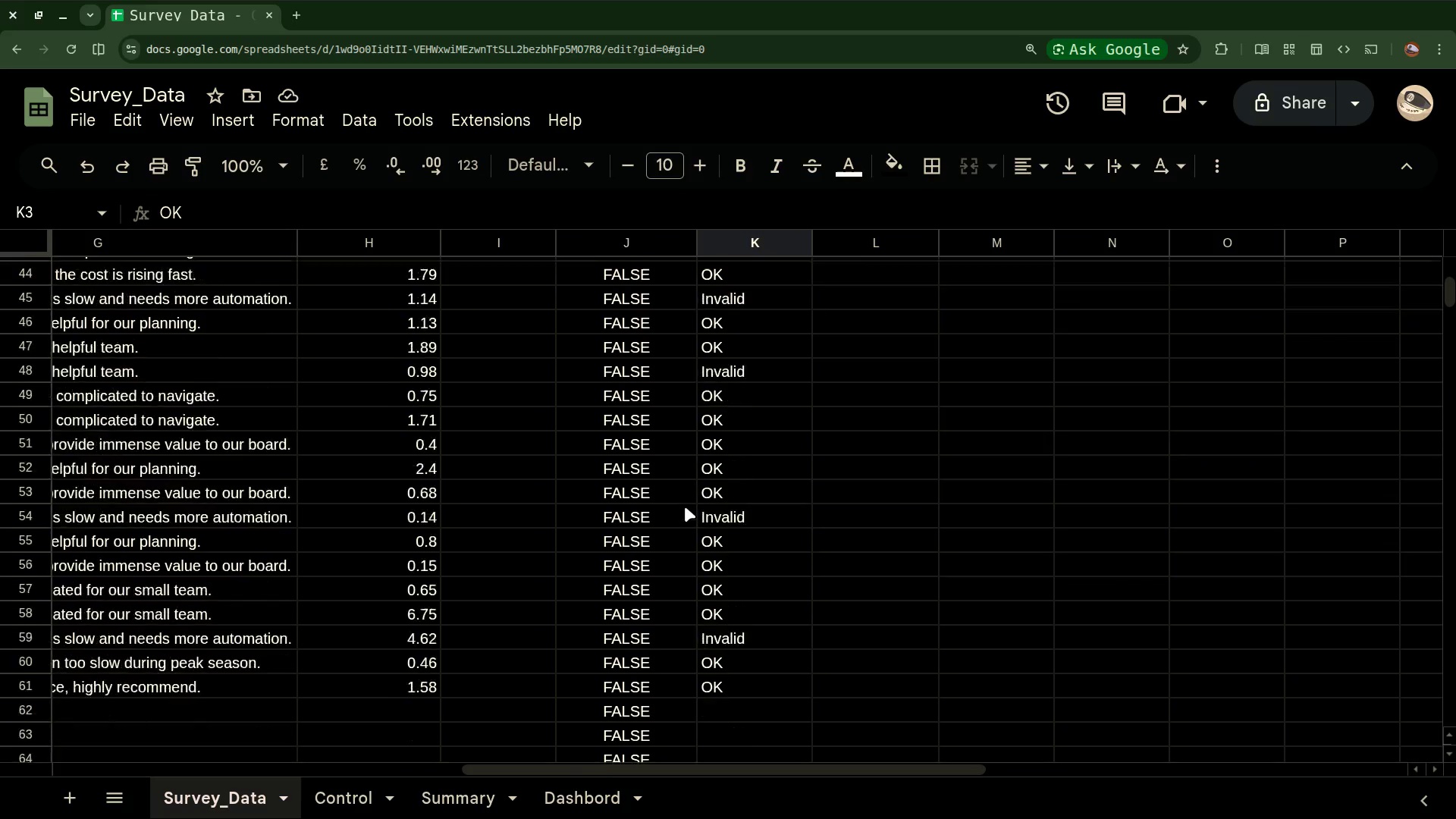 
scroll: coordinate [685, 507], scroll_direction: down, amount: 3.0
 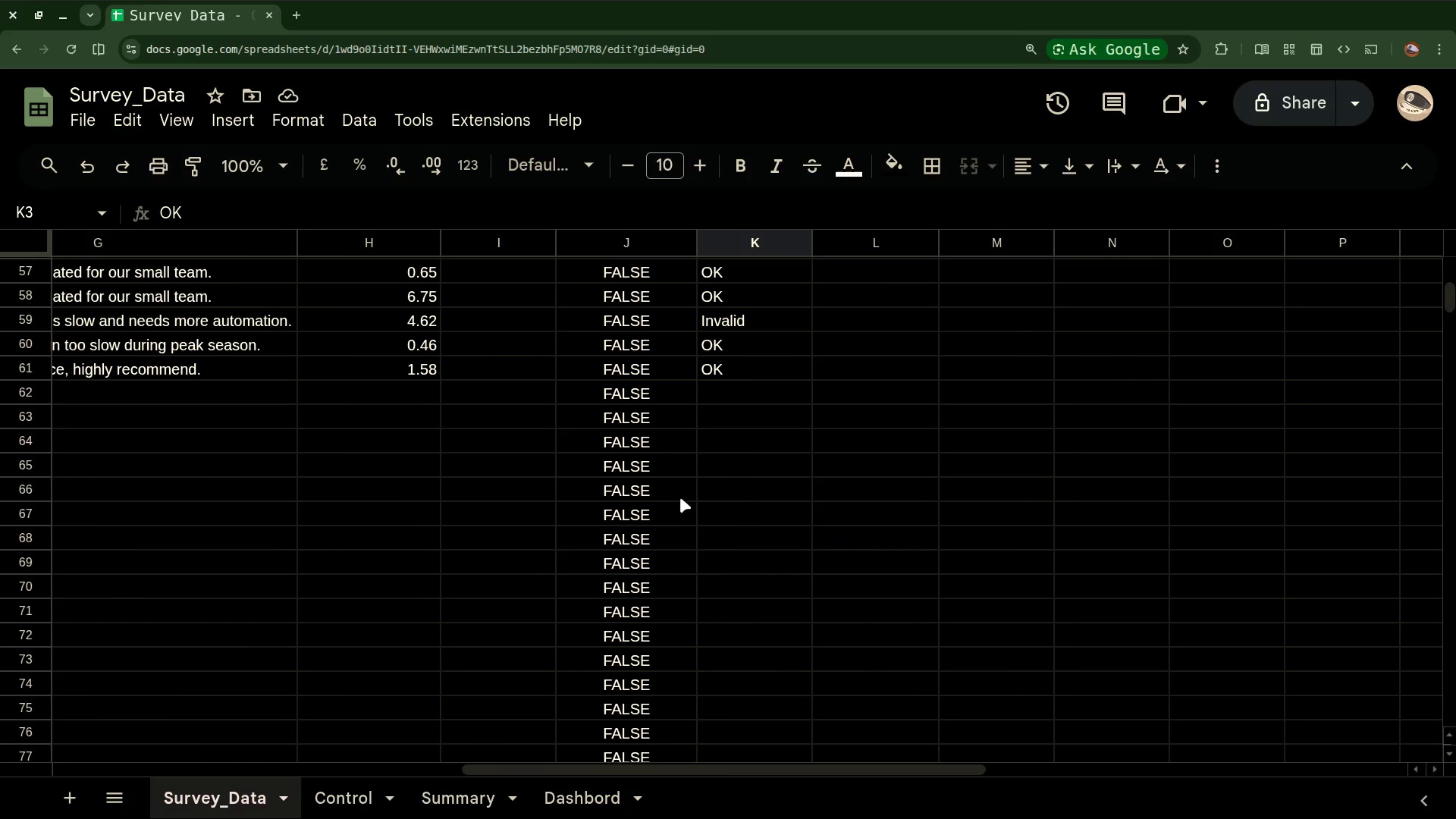 
scroll: coordinate [680, 497], scroll_direction: up, amount: 3.0
 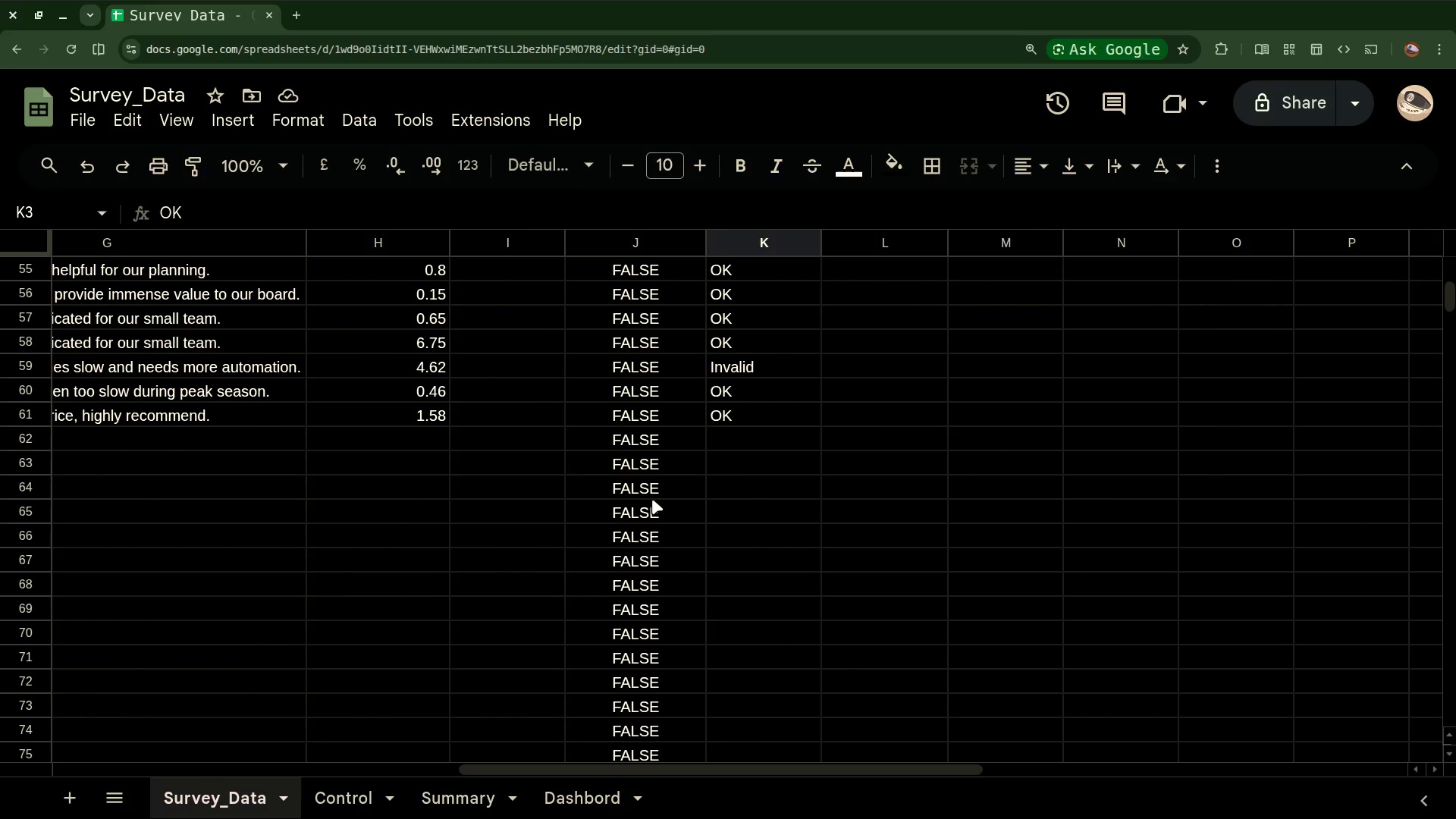 
left_click([648, 419])
 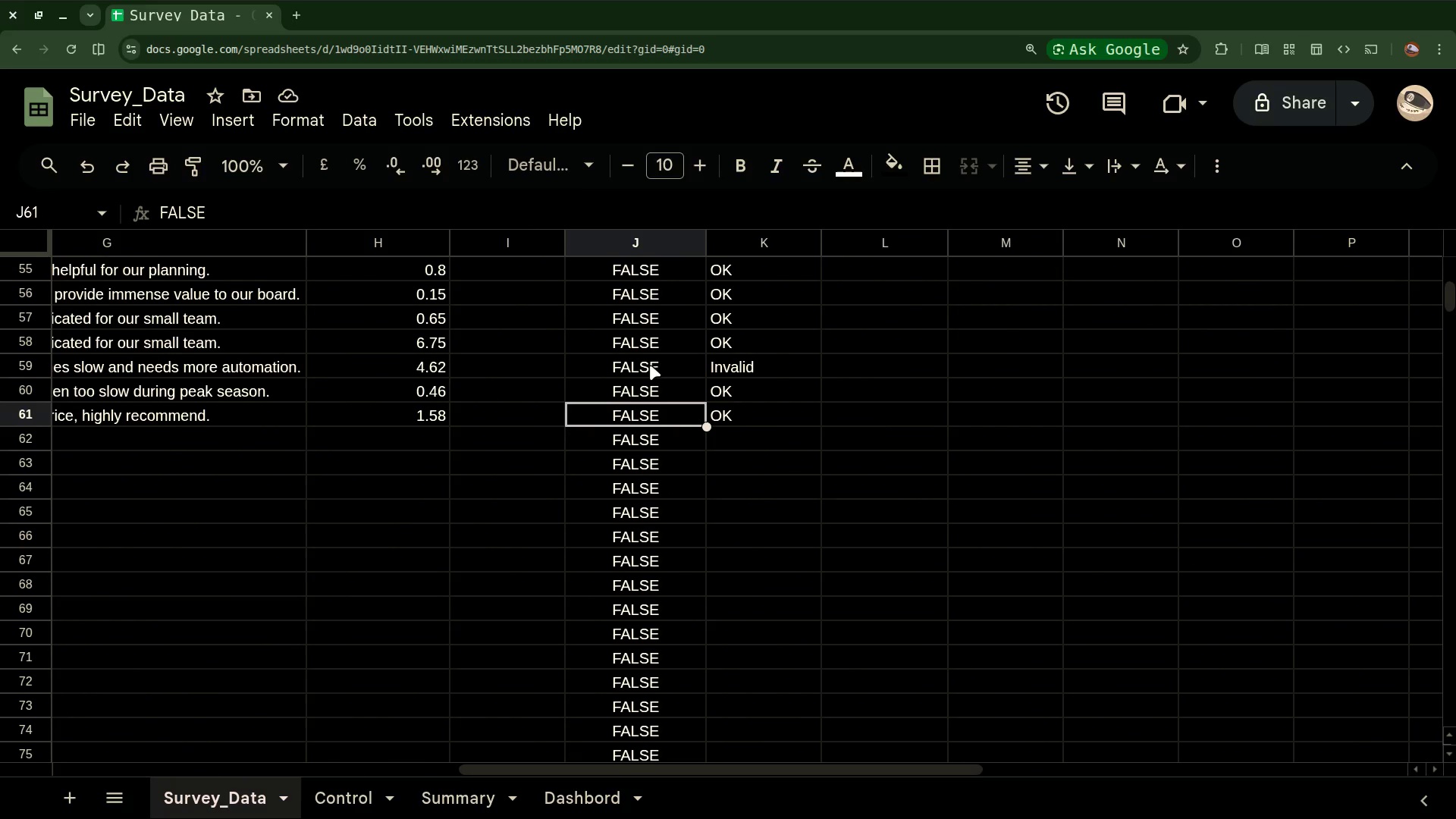 
scroll: coordinate [650, 365], scroll_direction: up, amount: 31.0
 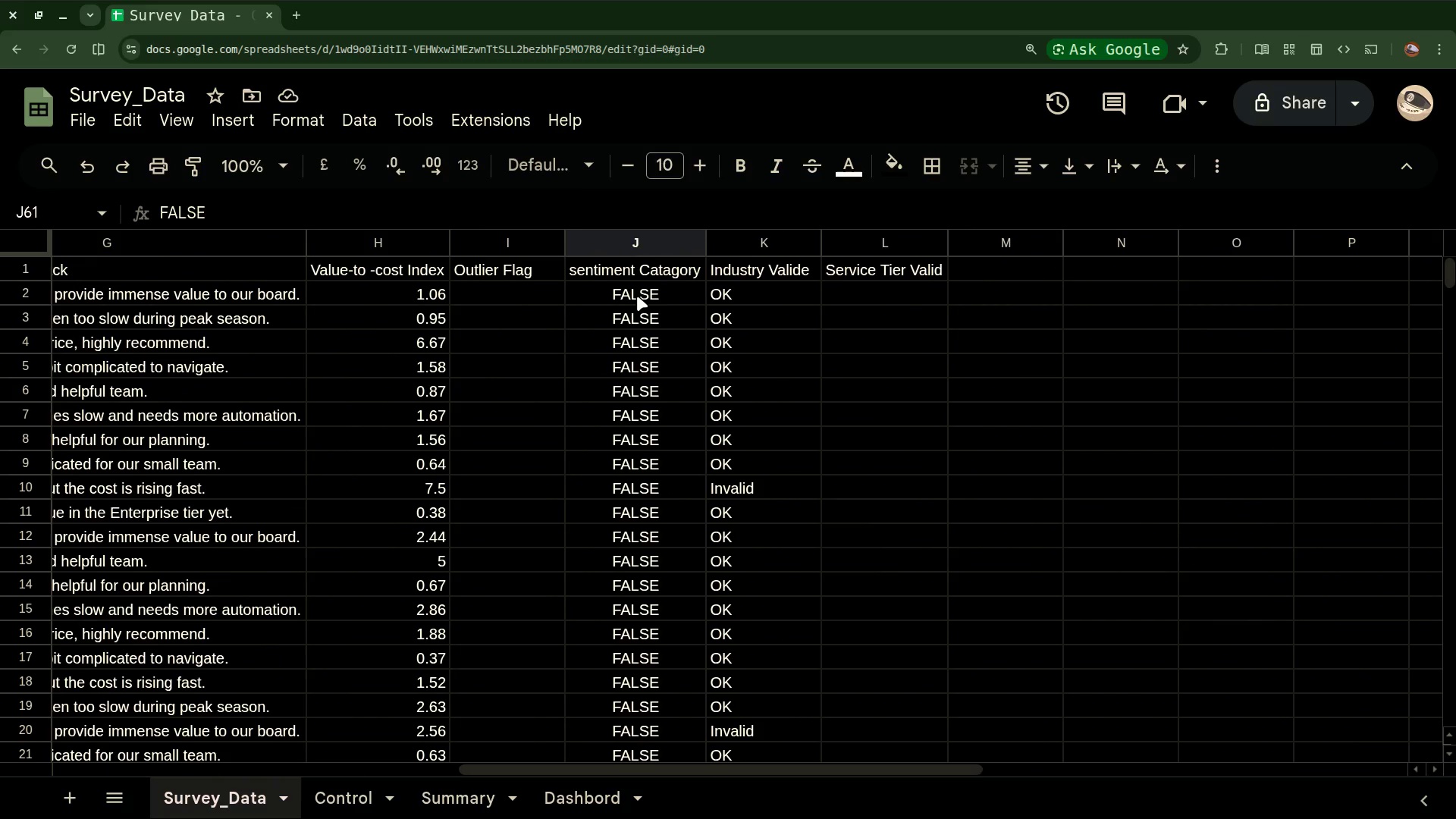 
double_click([637, 296])
 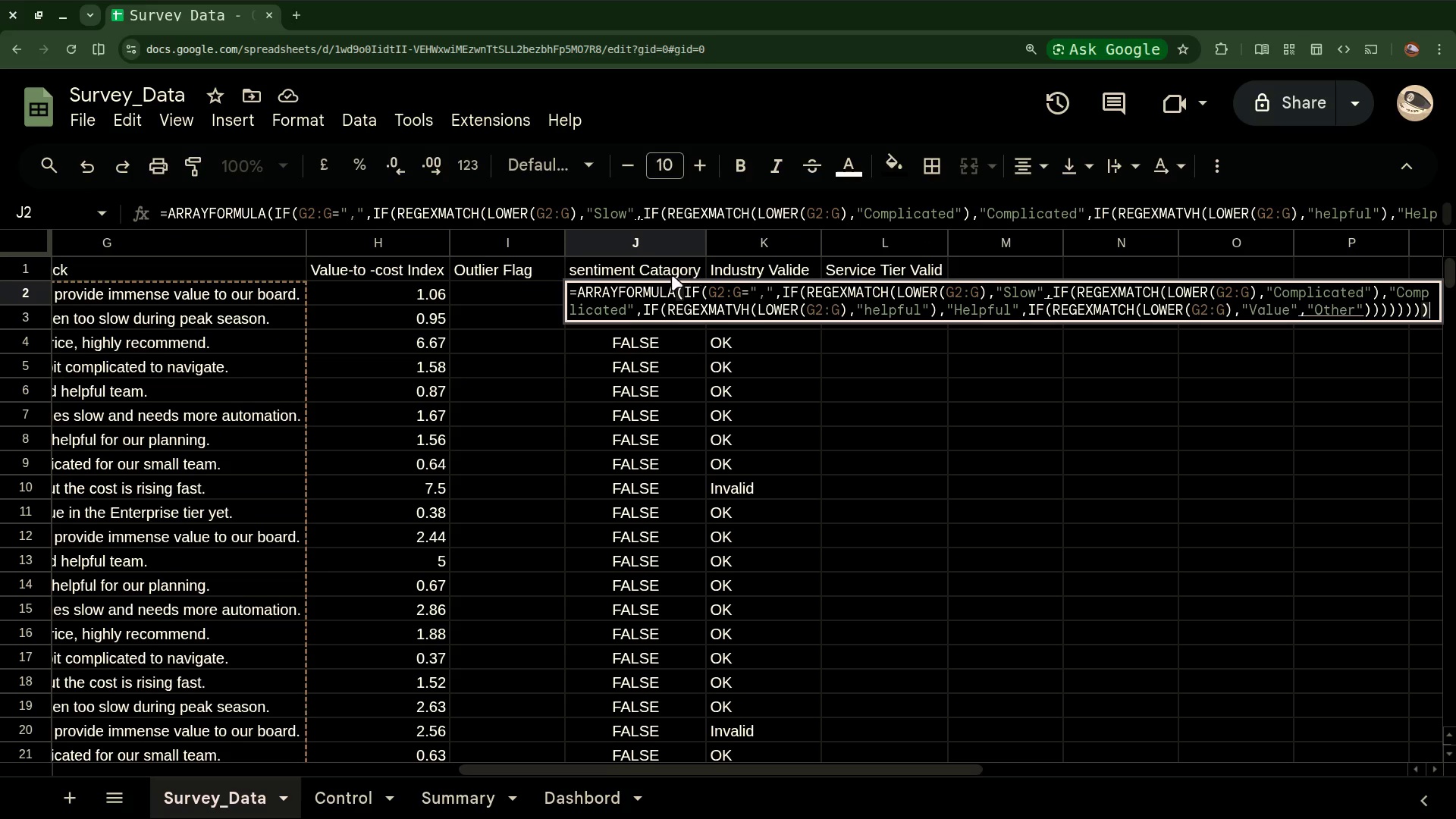 
left_click([649, 481])
 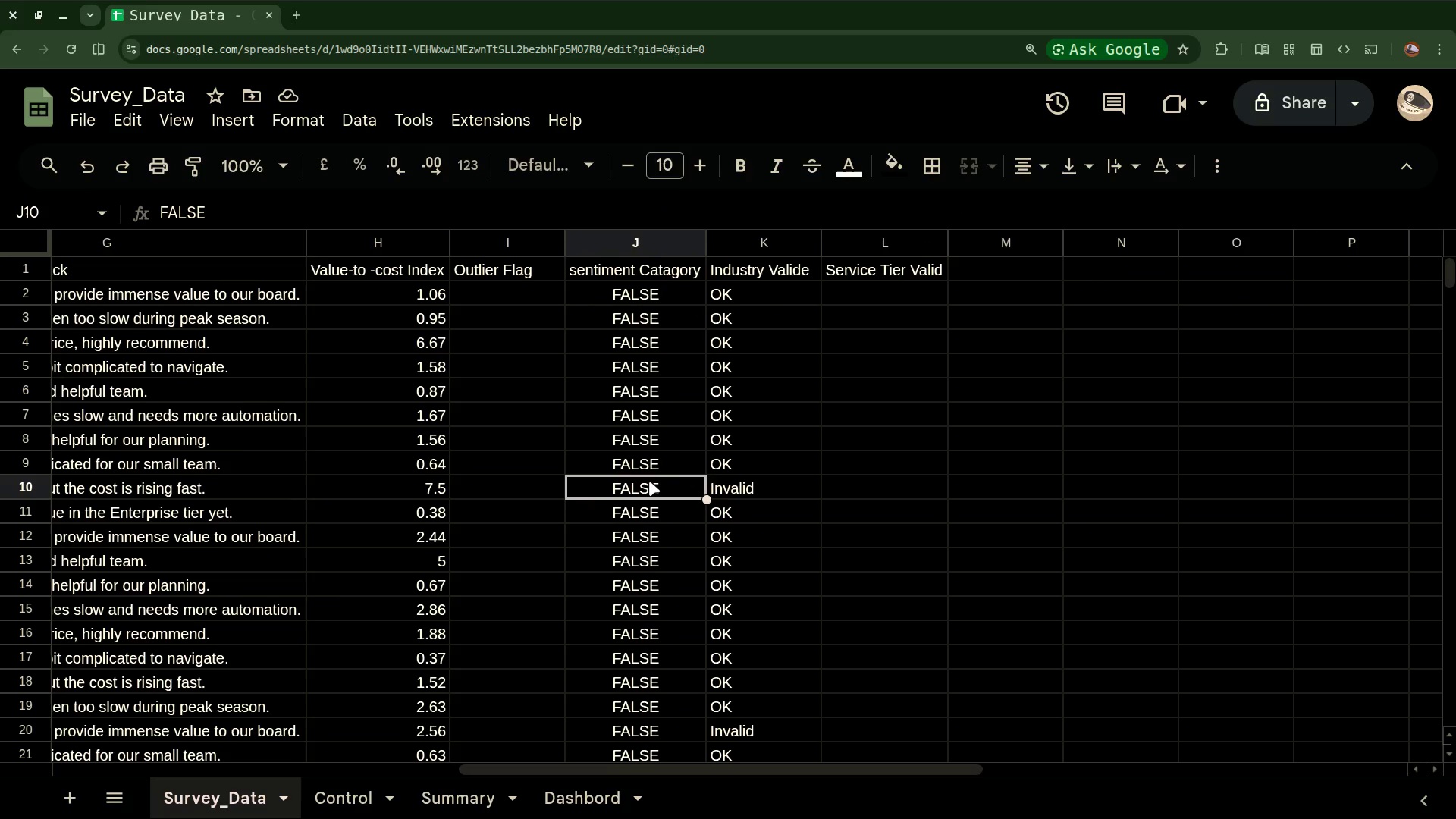 
scroll: coordinate [649, 481], scroll_direction: down, amount: 15.0
 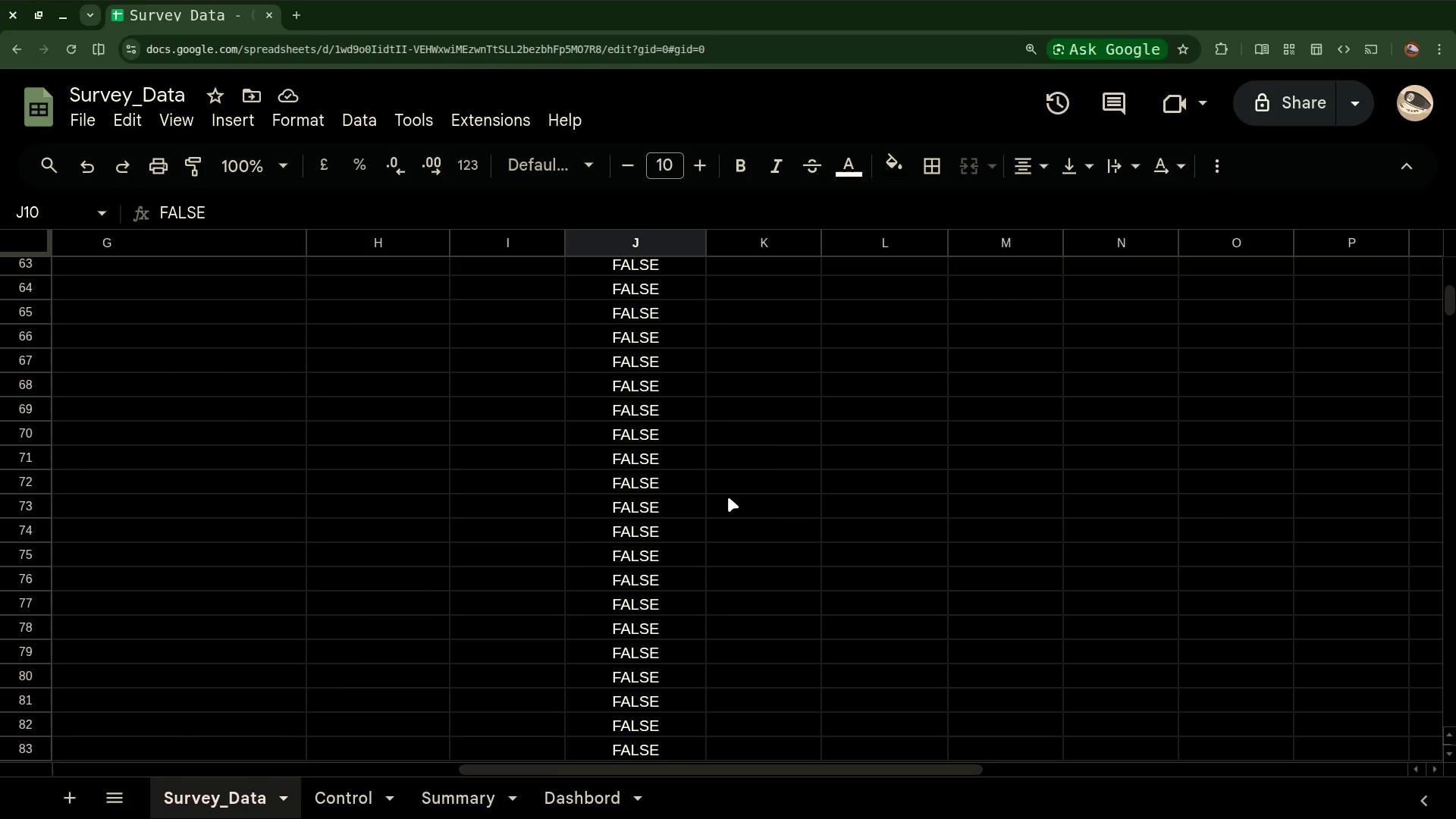 
scroll: coordinate [728, 497], scroll_direction: up, amount: 16.0
 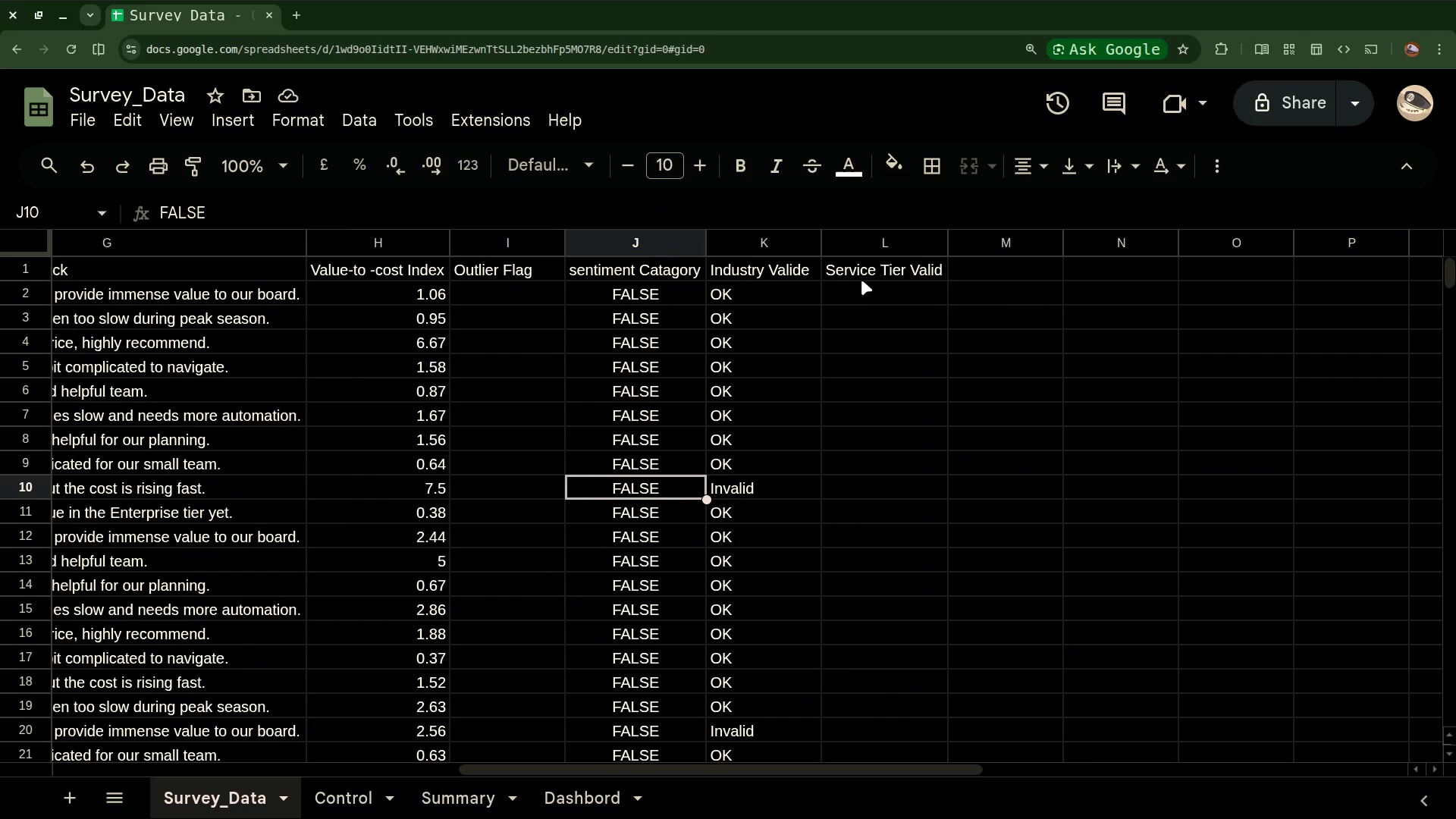 
left_click([861, 280])
 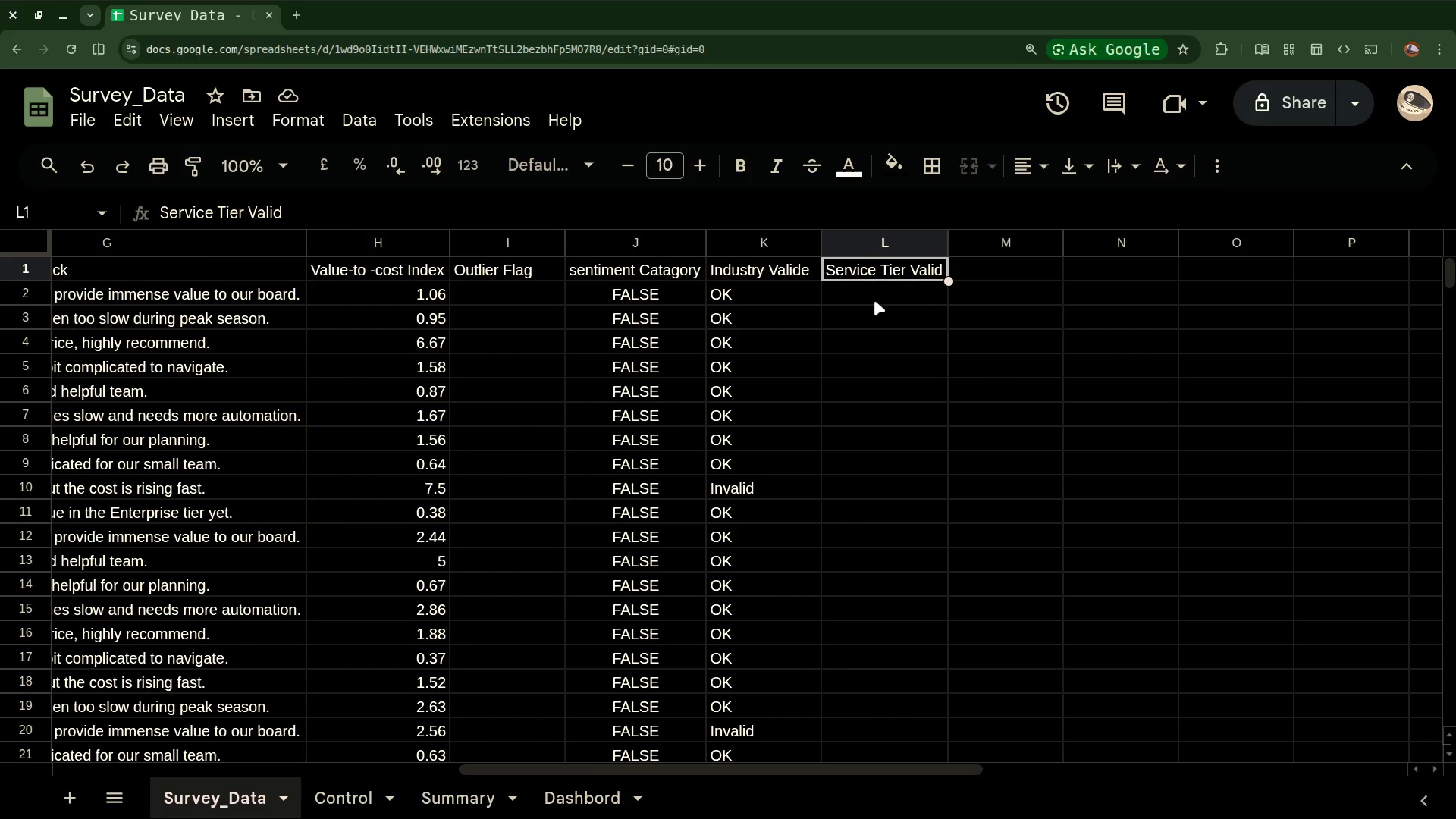 
left_click([874, 297])
 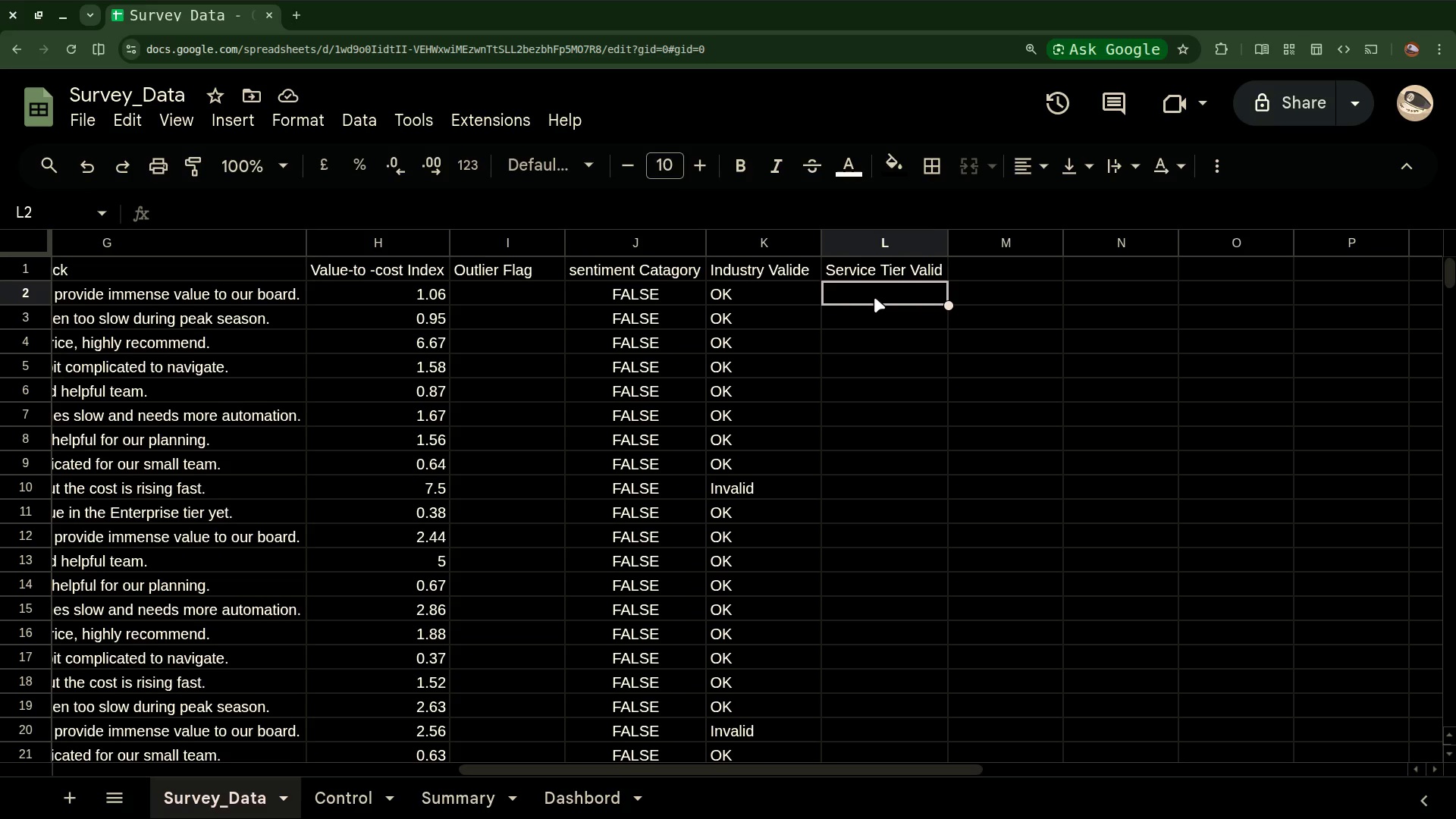 
wait(20.37)
 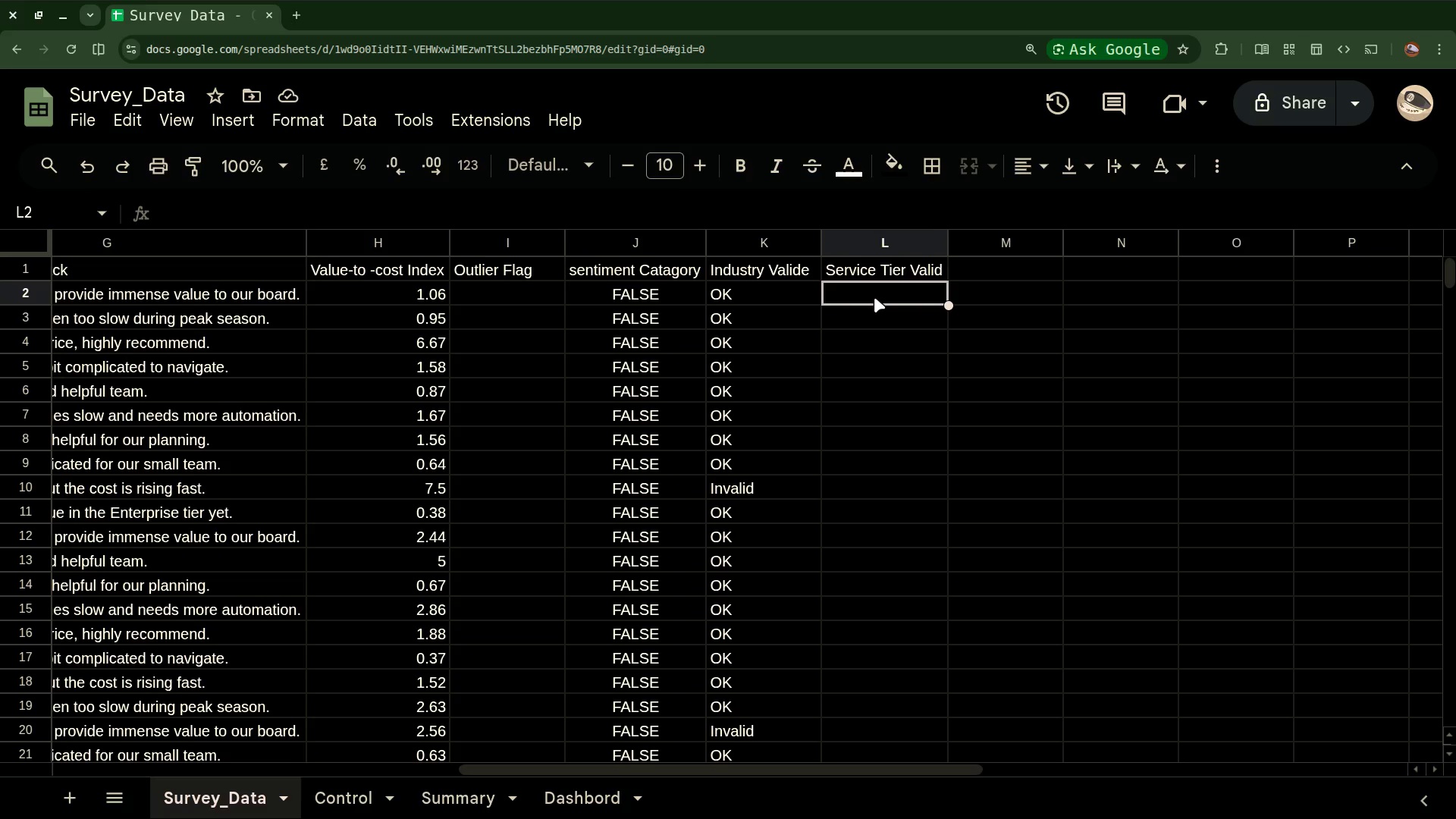 
type(a)
key(Backspace)
type(=arryformula(if)
 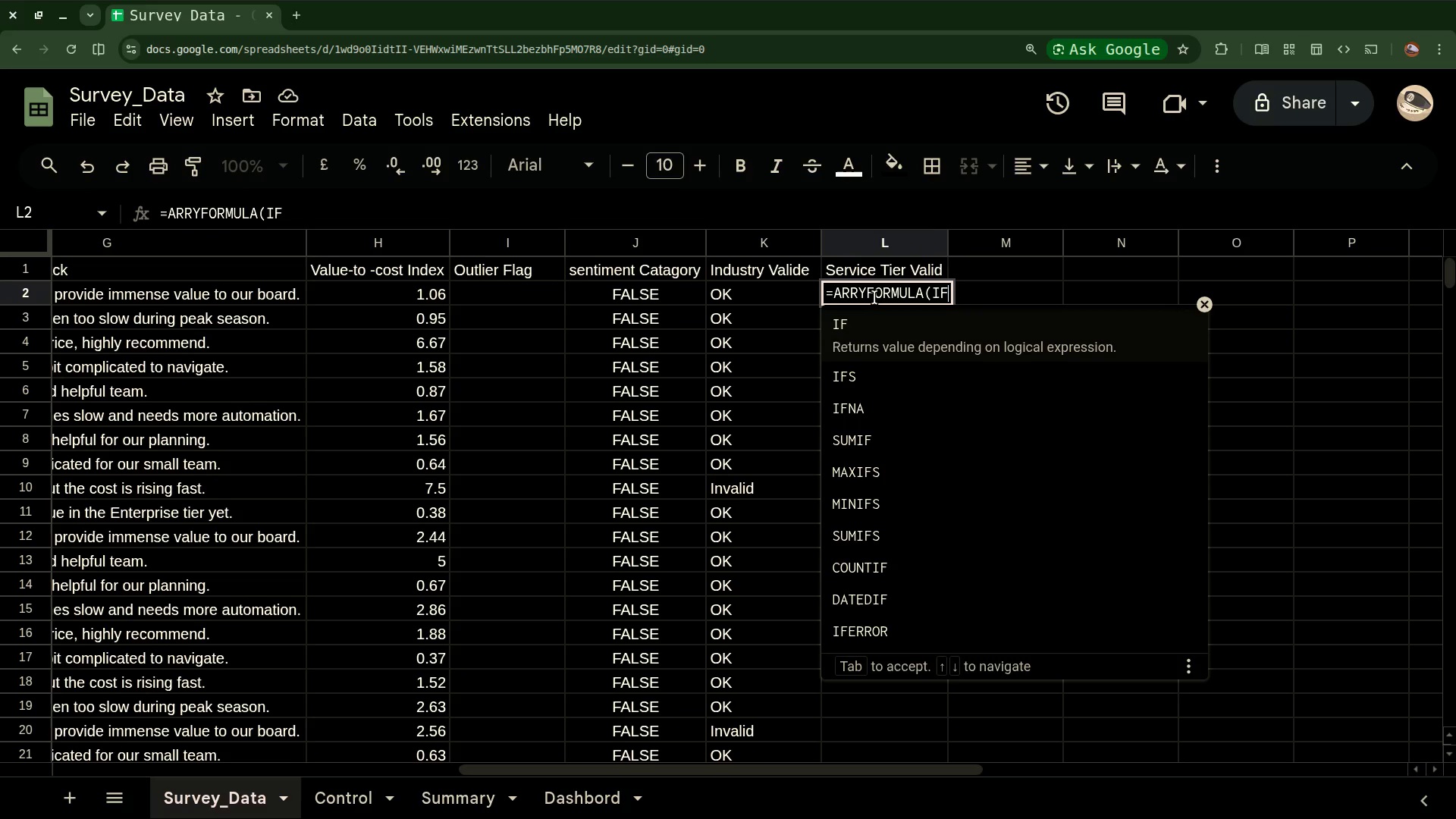 
wait(8.36)
 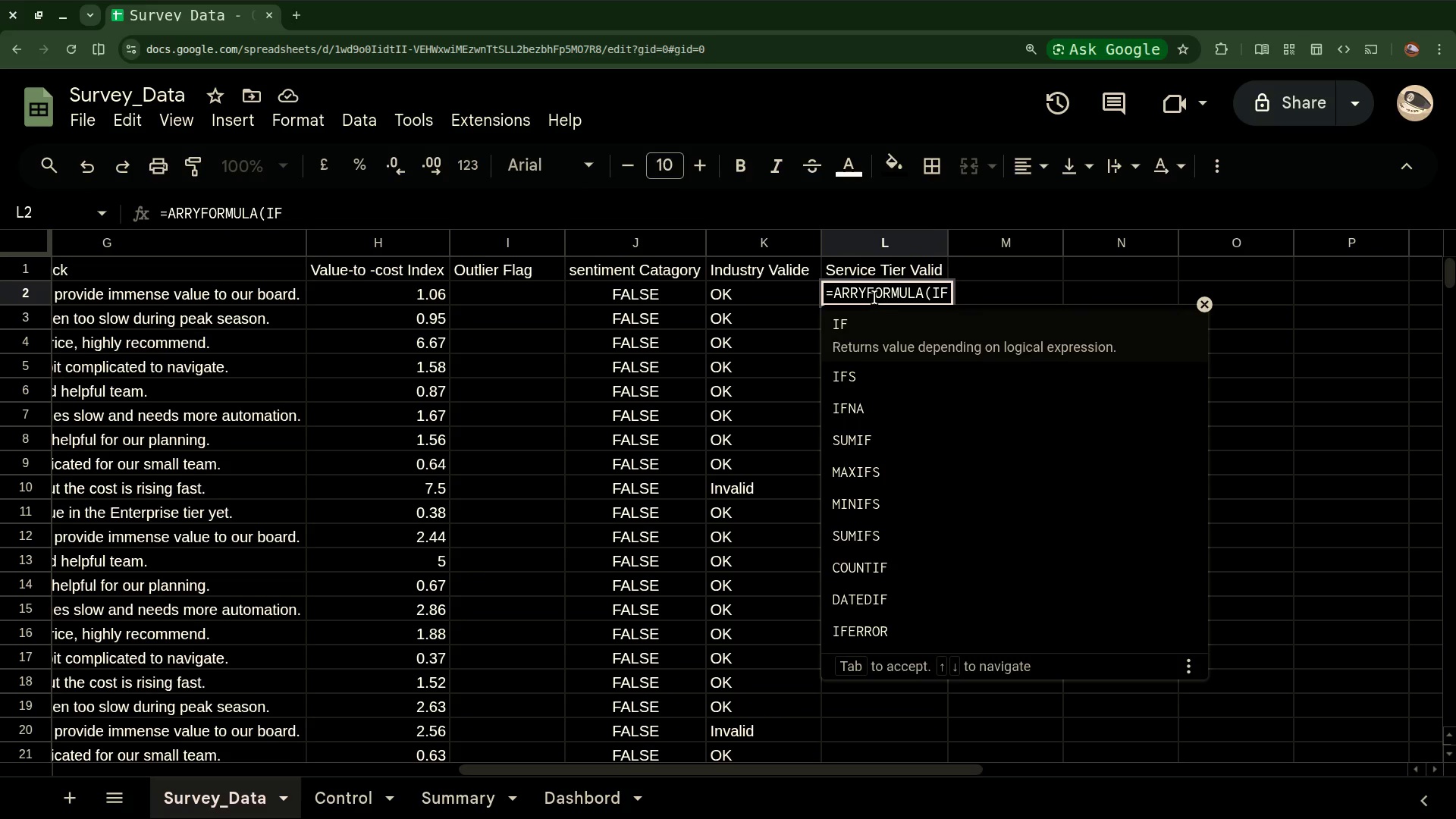 
key(9)
 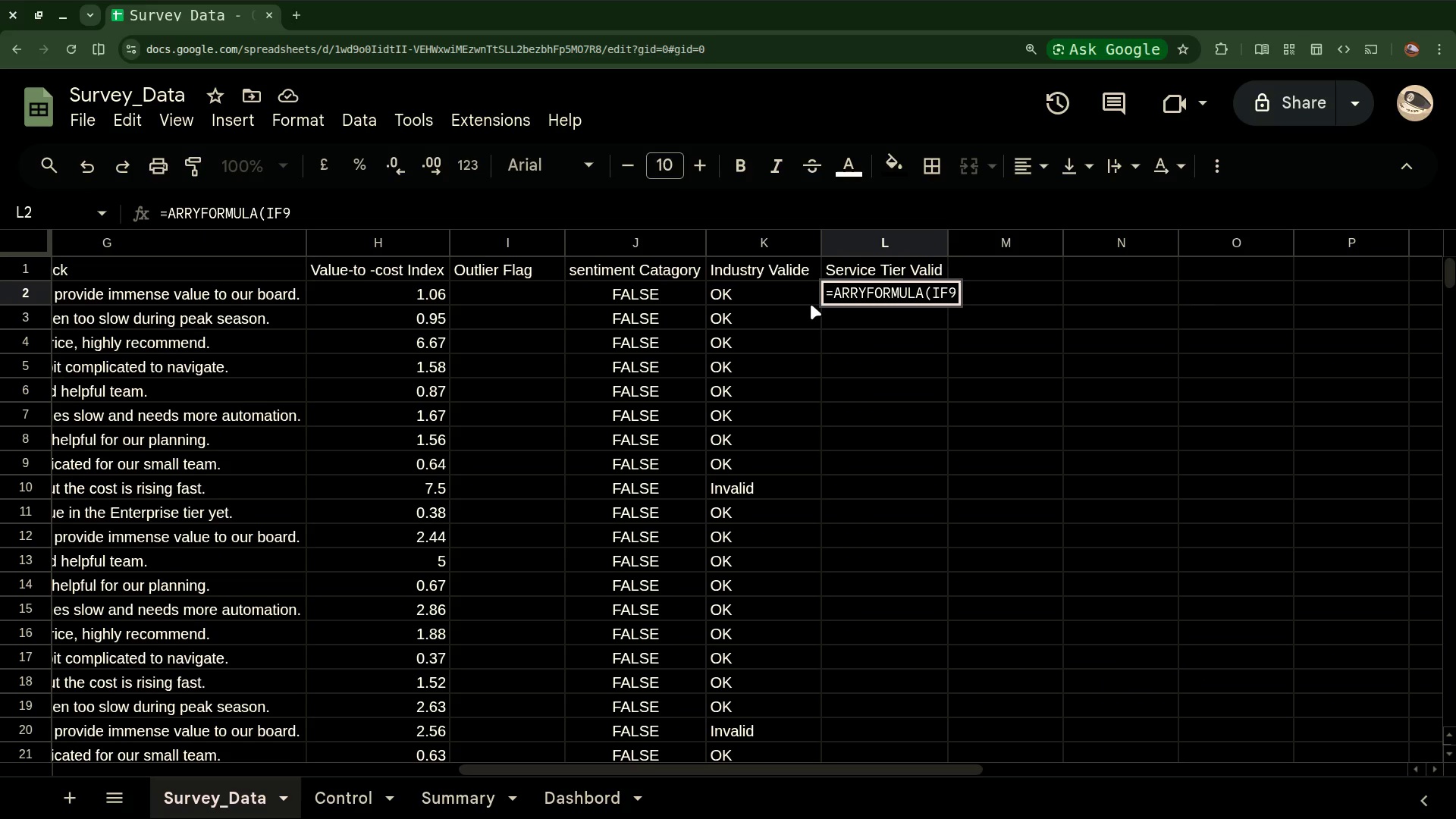 
key(Backspace)
 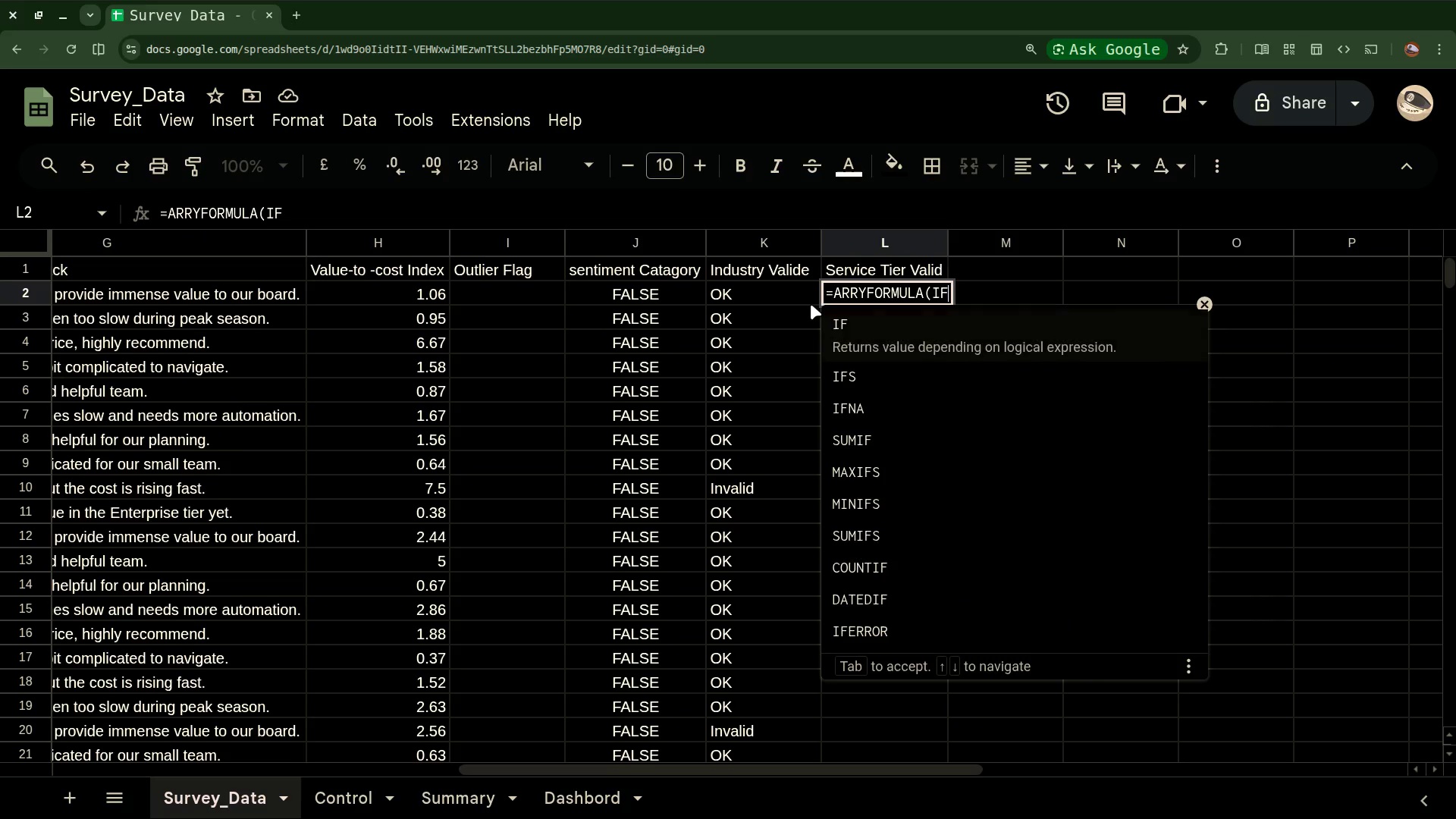 
key(Shift+9)
 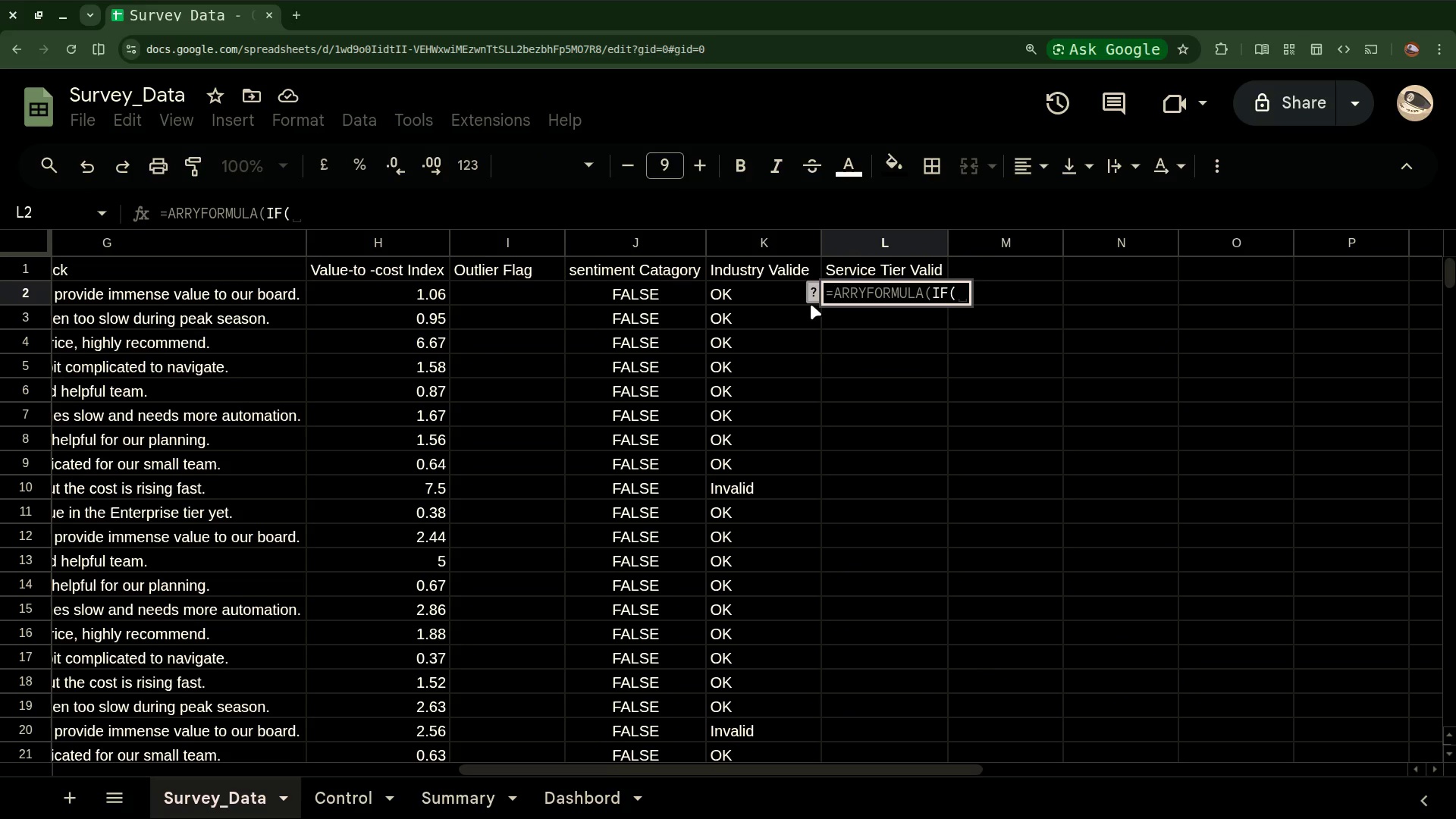 
wait(8.37)
 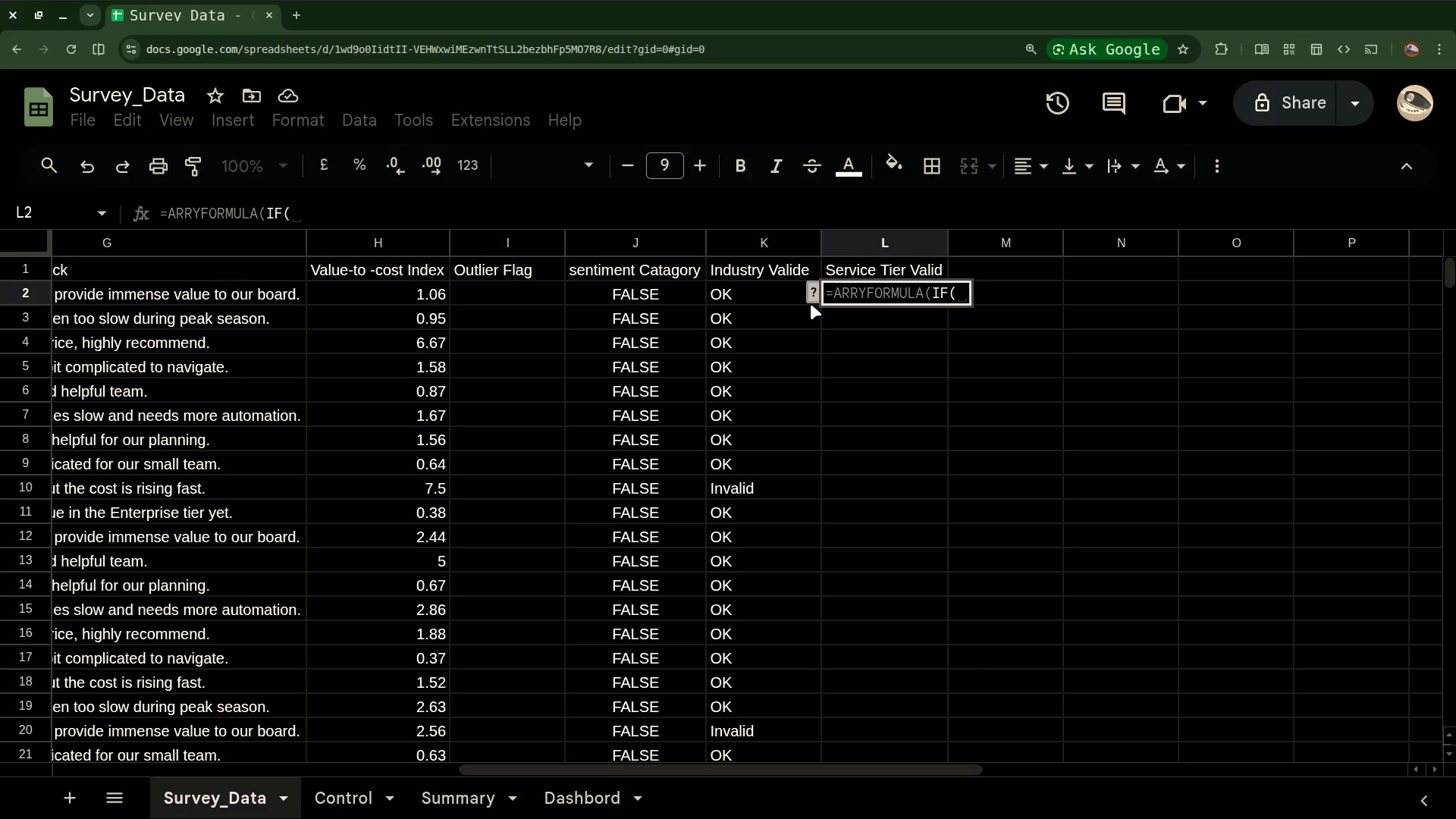 
type(a2)
 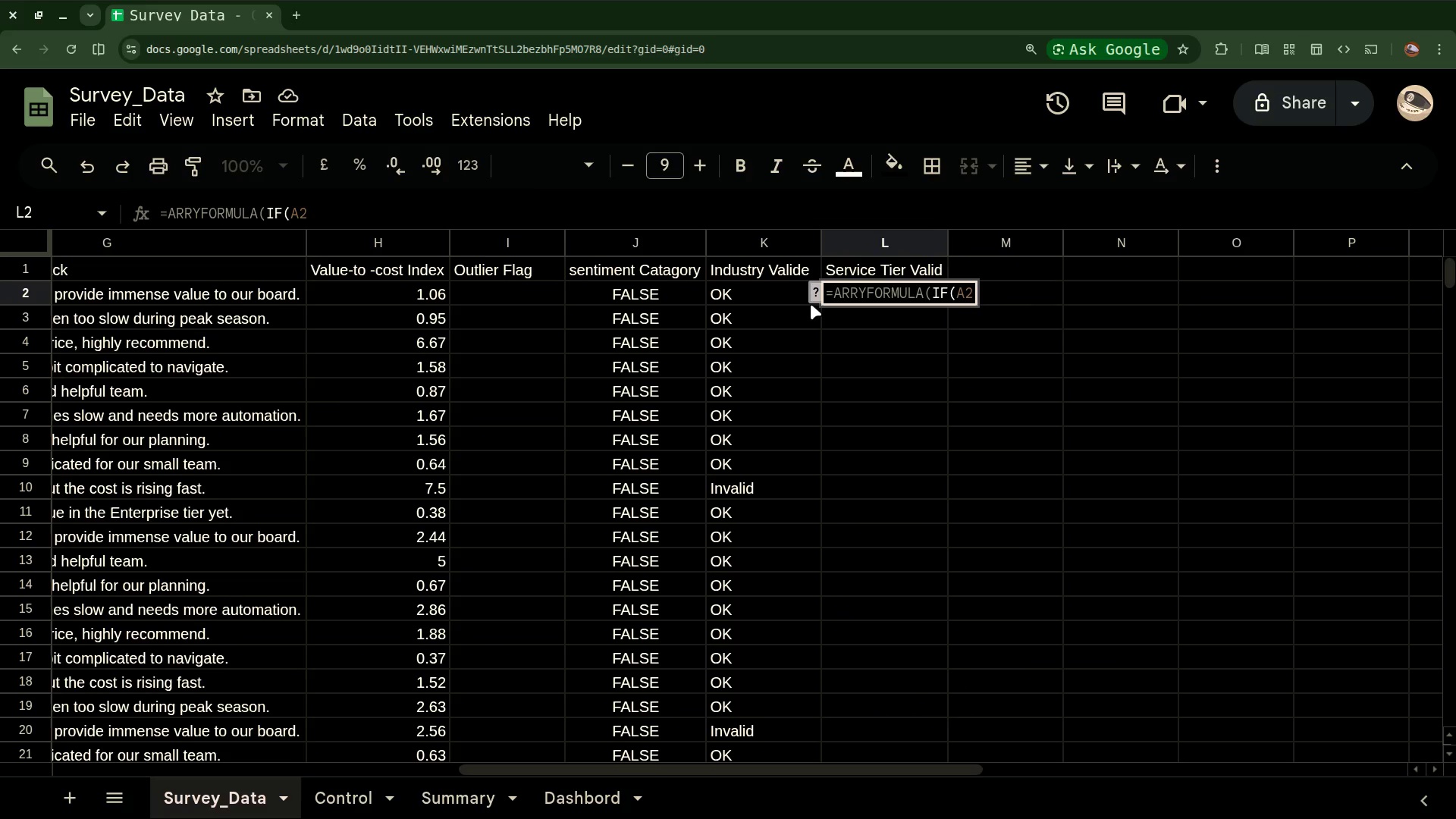 
key(Shift+Semicolon)
 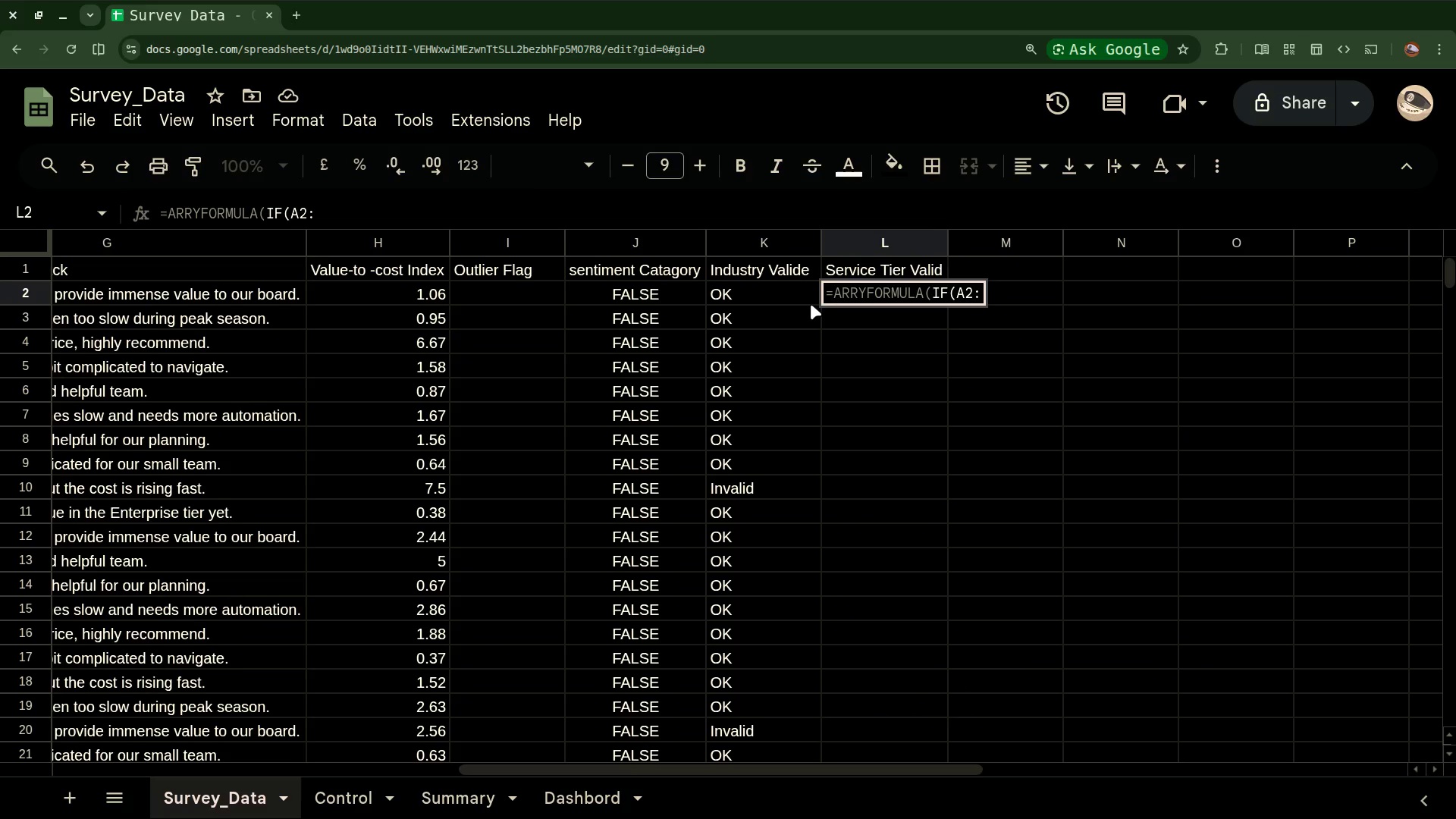 
key(A)
 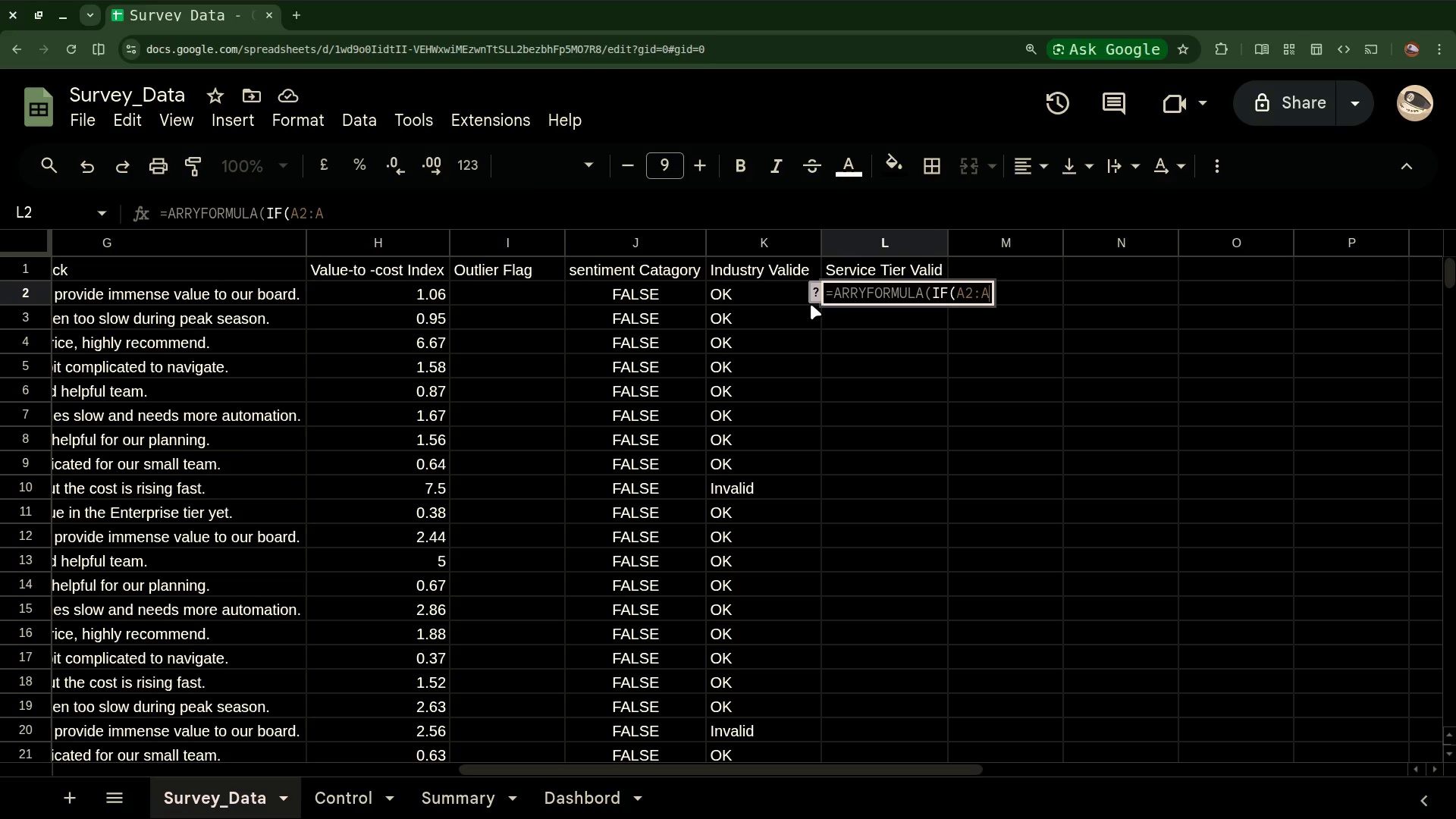 
wait(5.02)
 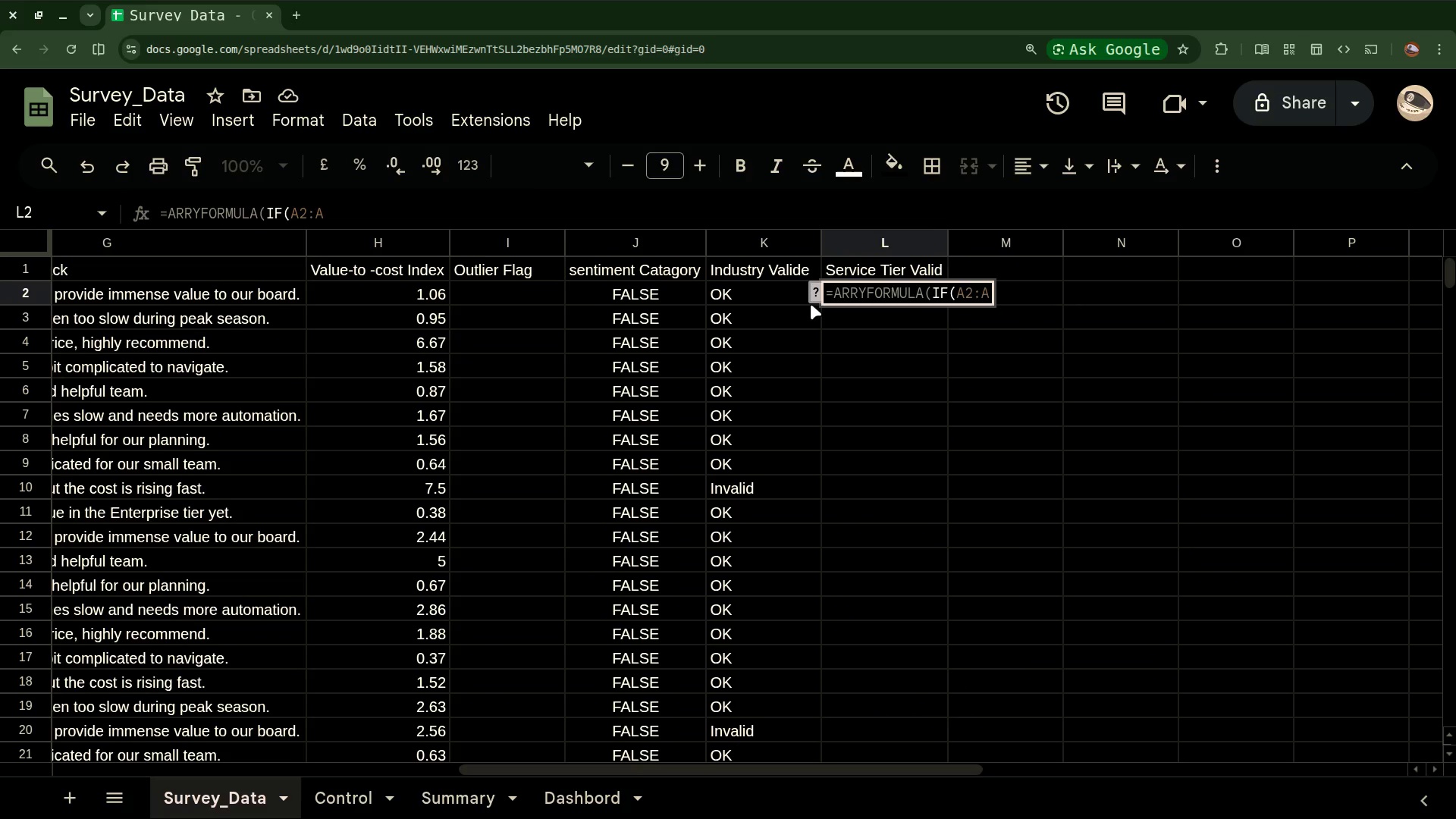 
key(Equal)
 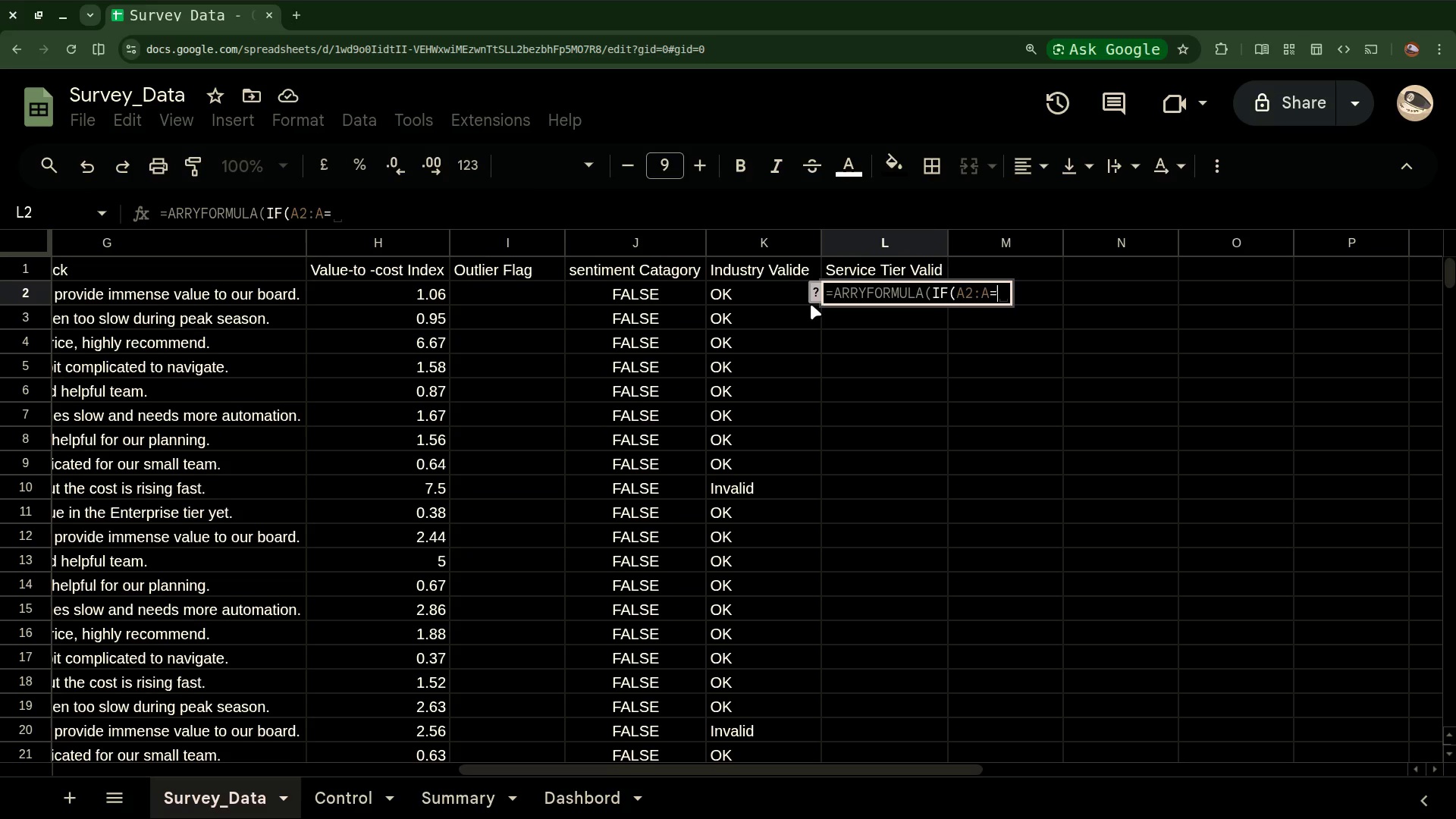 
key(Shift+Quote)
 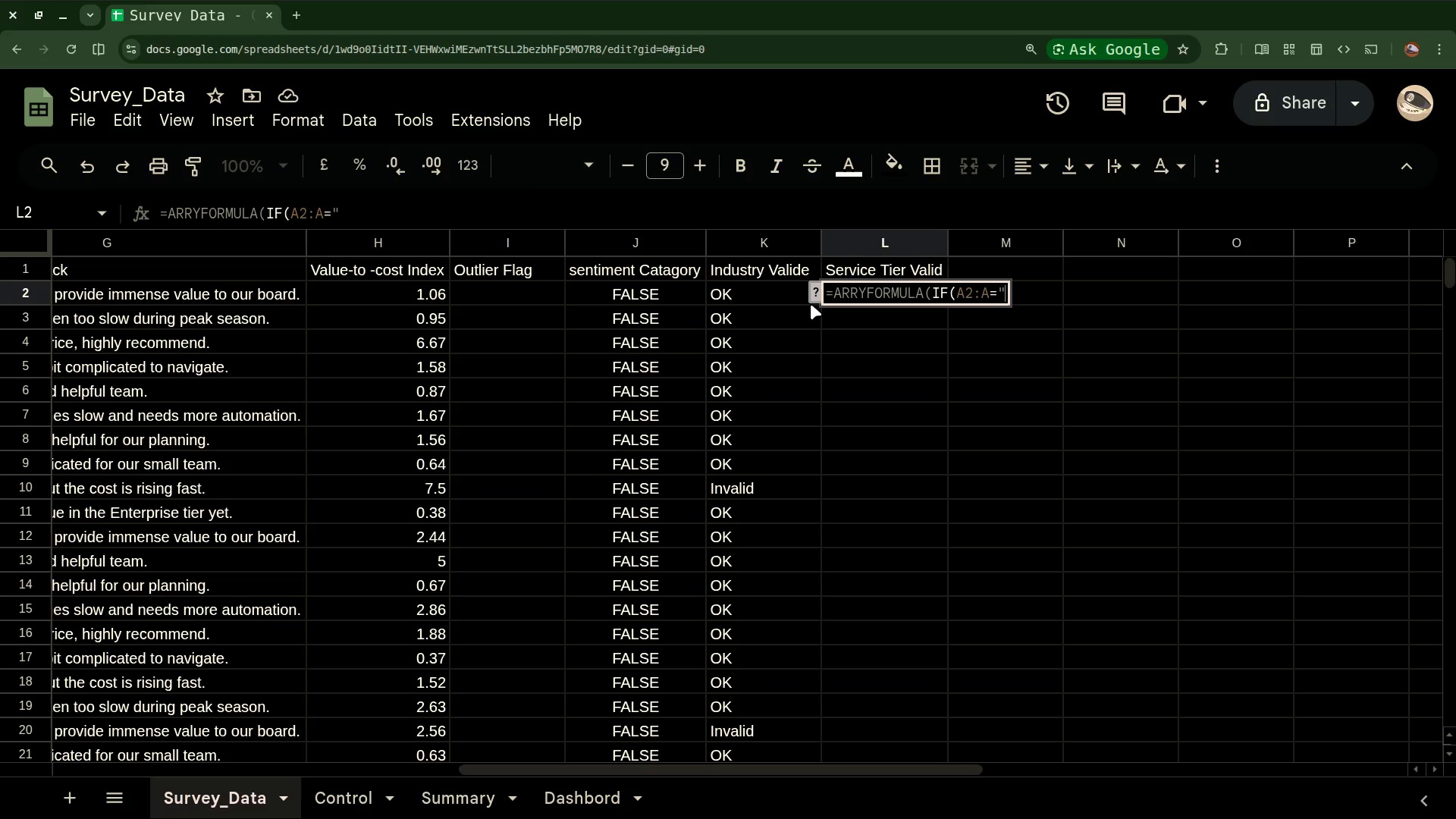 
key(Shift+Quote)
 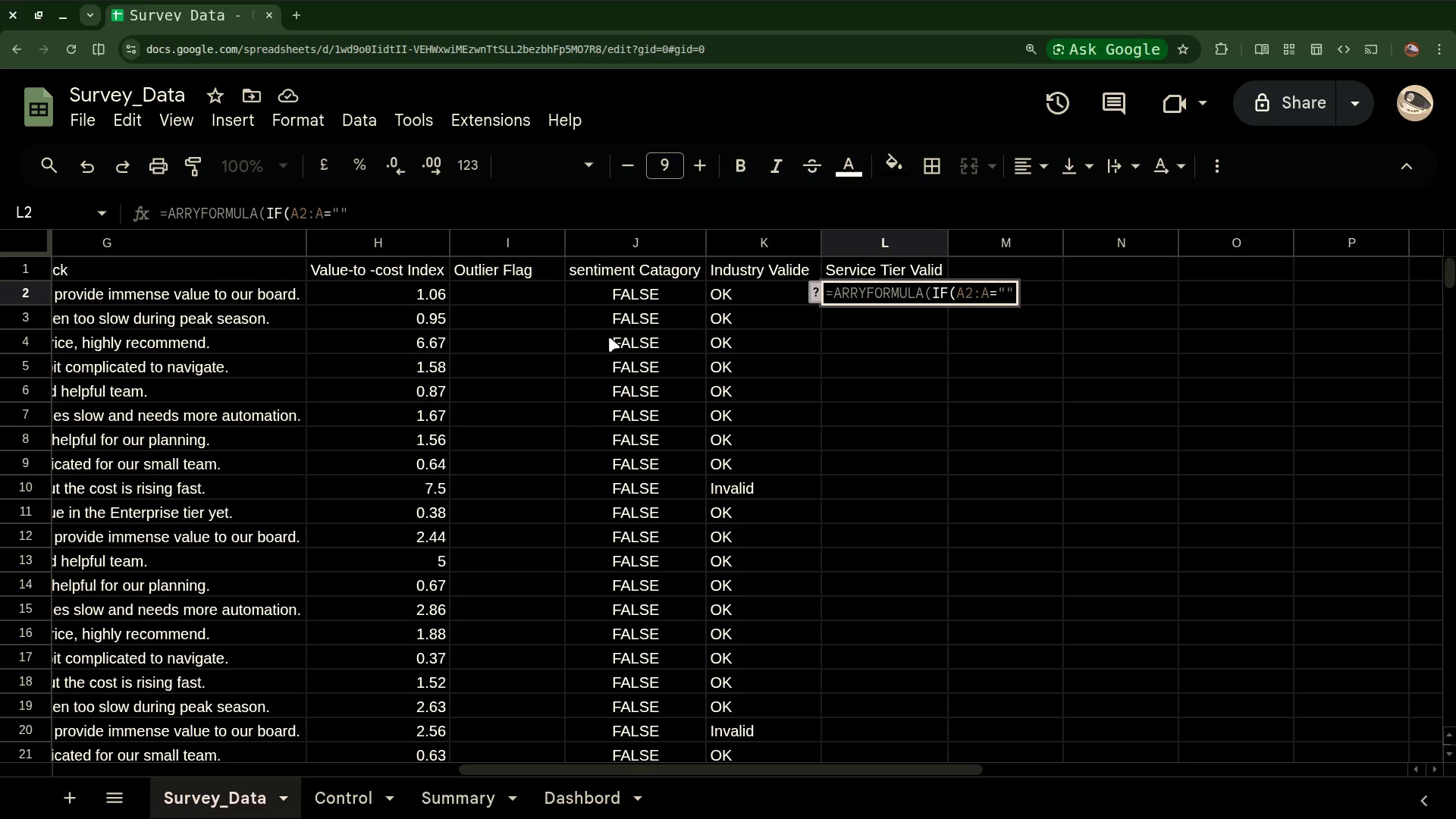 
wait(6.52)
 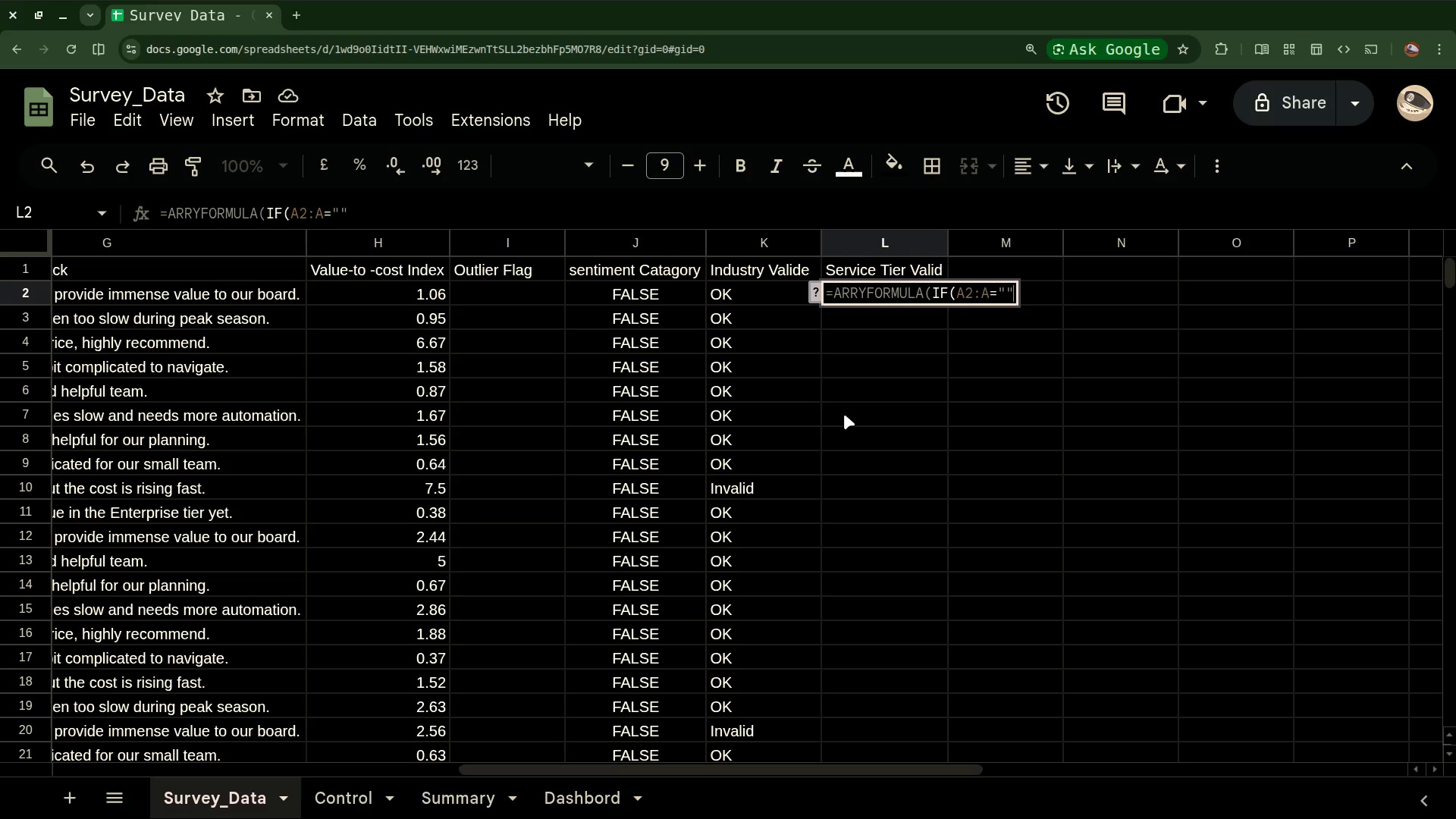 
key(Comma)
 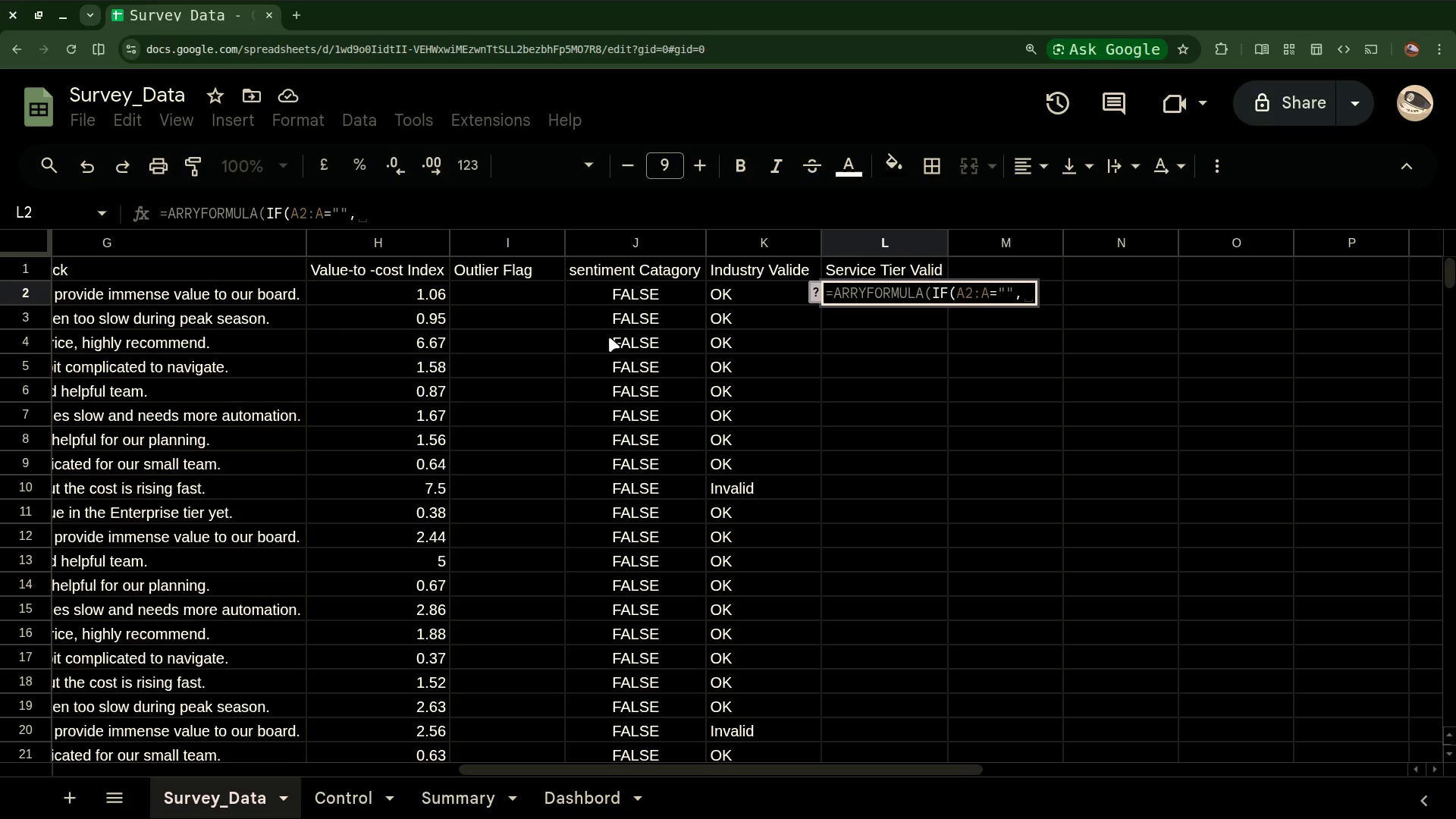 
key(Shift+Quote)
 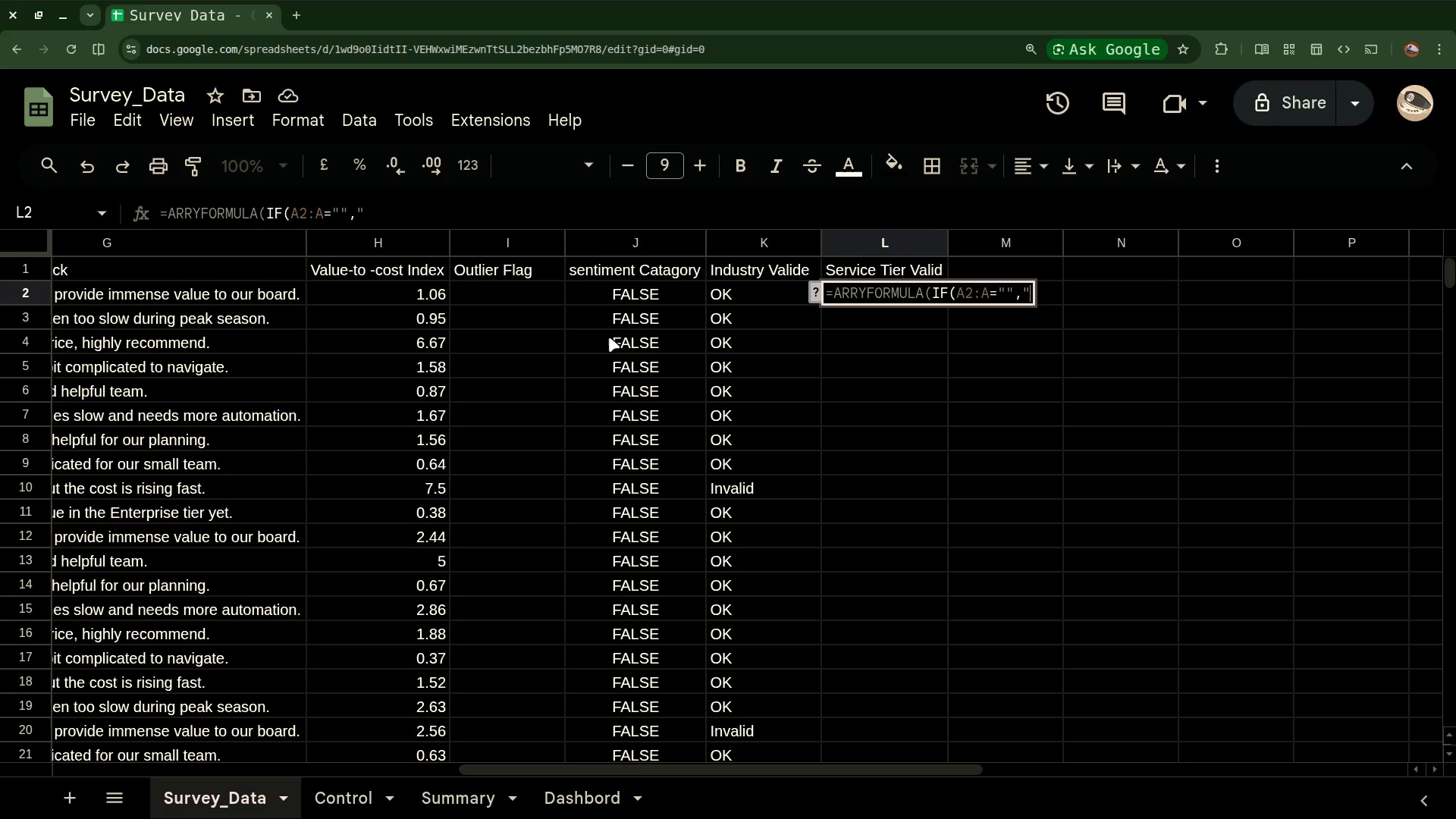 
key(Shift+Quote)
 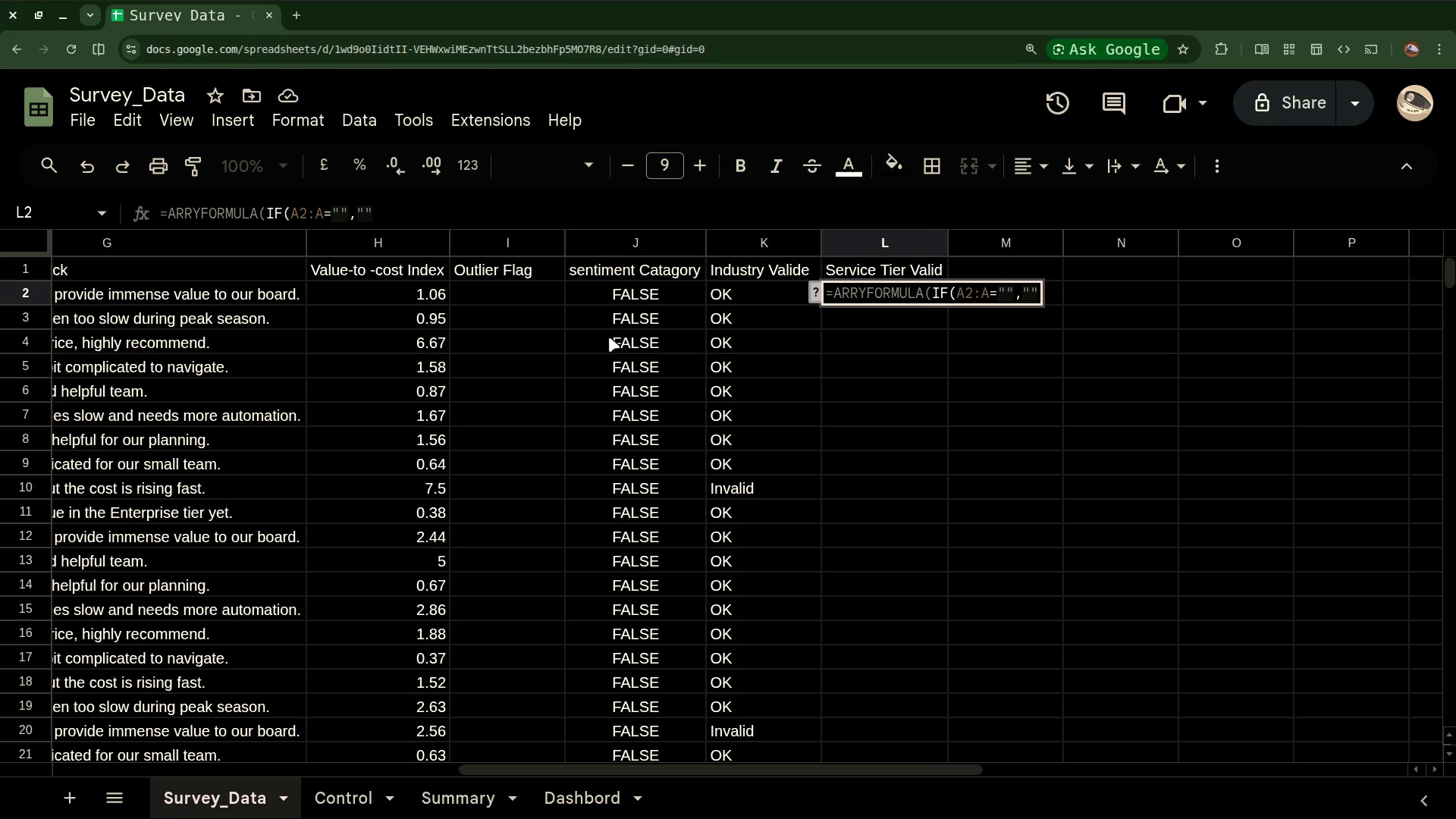 
key(Comma)
 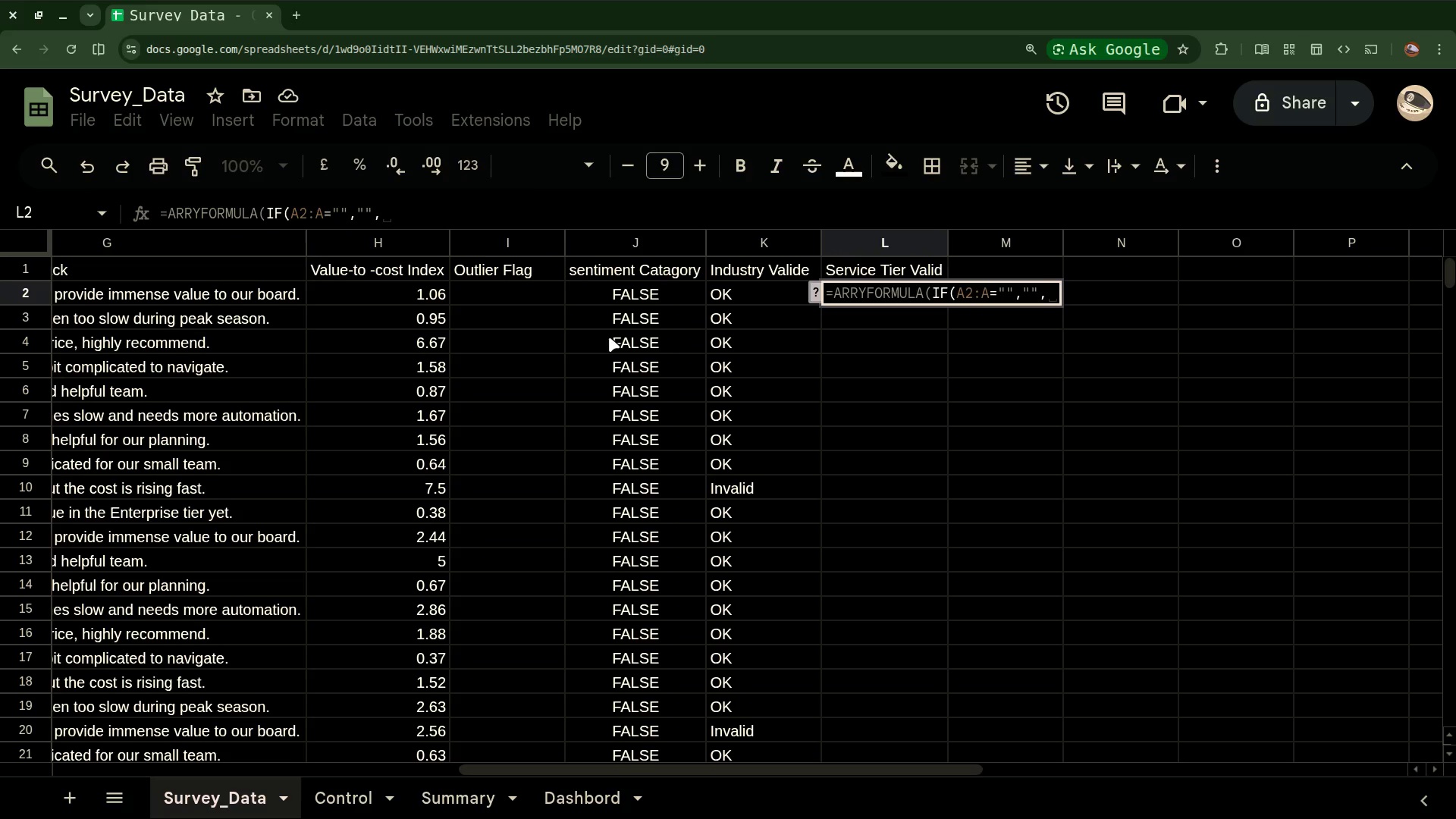 
wait(8.11)
 